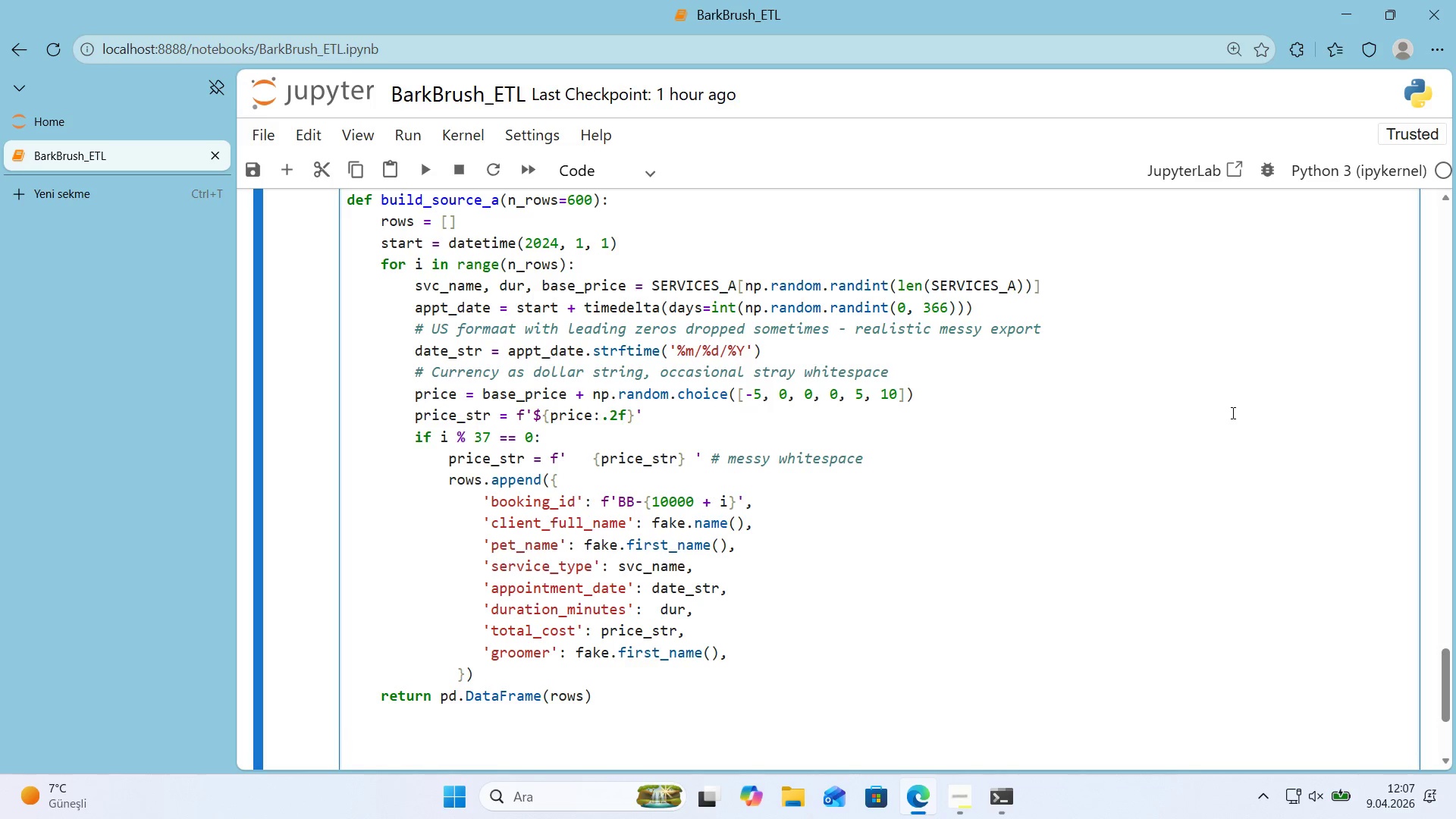 
scroll: coordinate [1171, 419], scroll_direction: down, amount: 2.0
 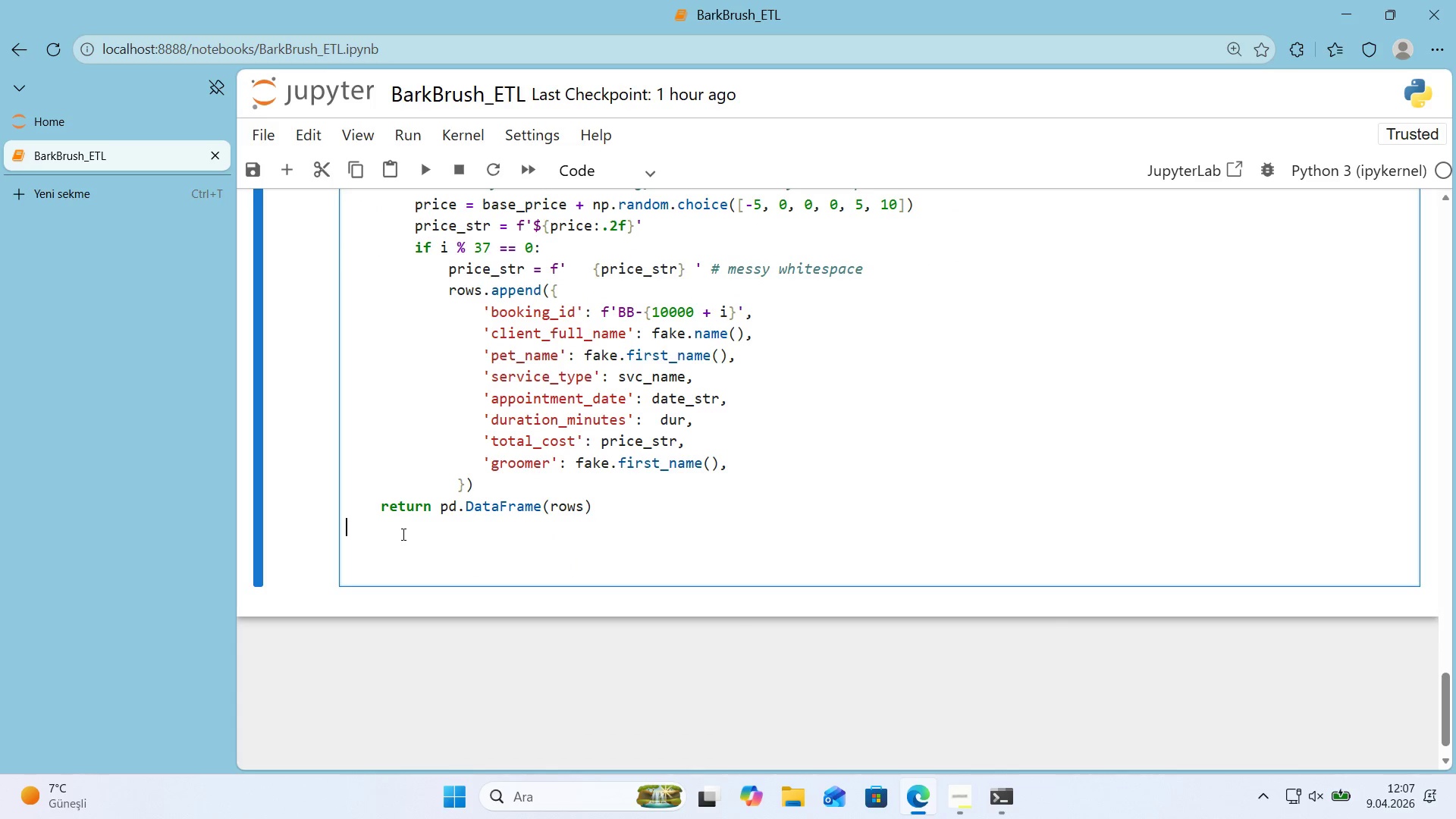 
double_click([399, 548])
 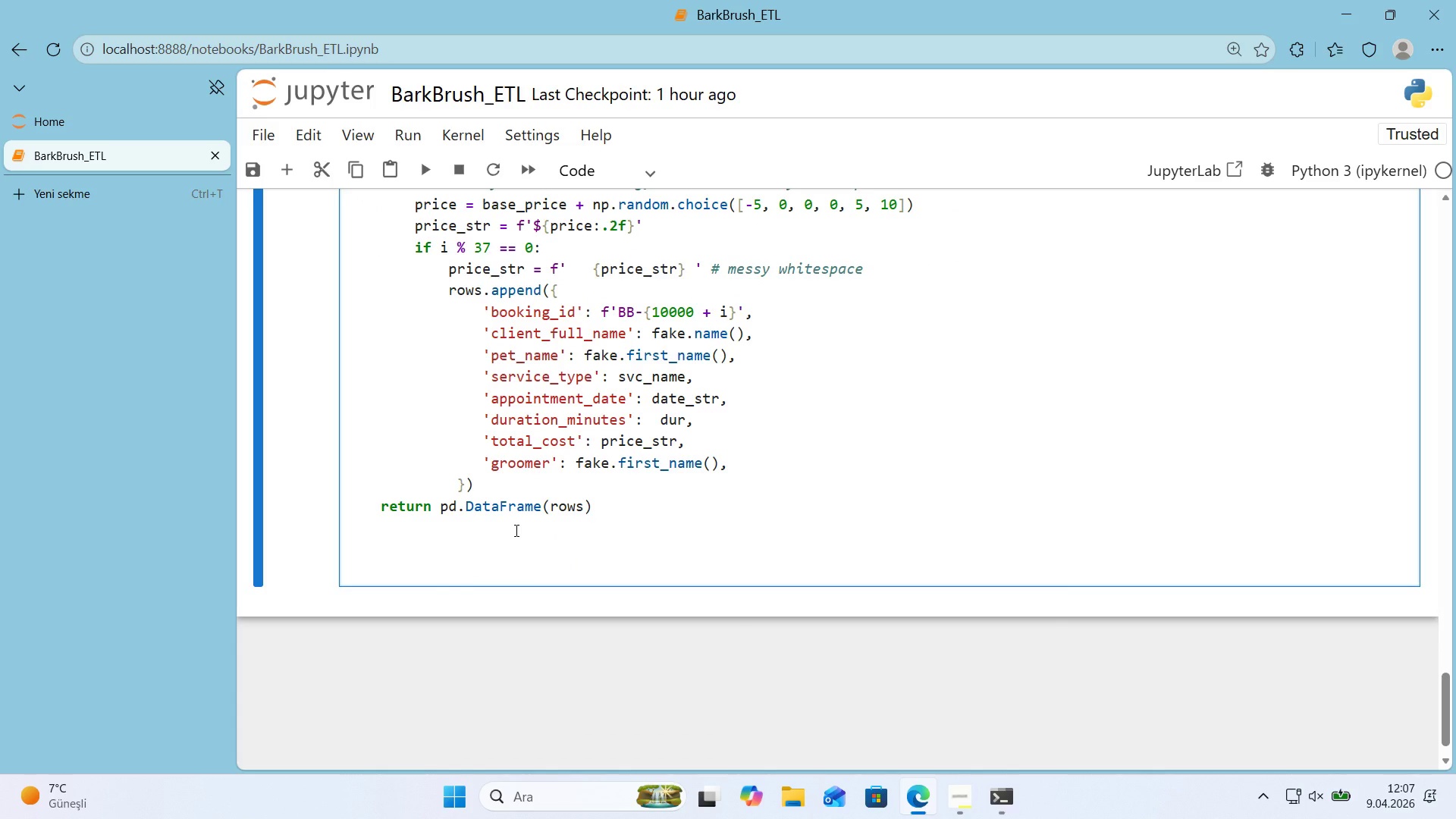 
type(df_source_a_row ) bu'ld)
 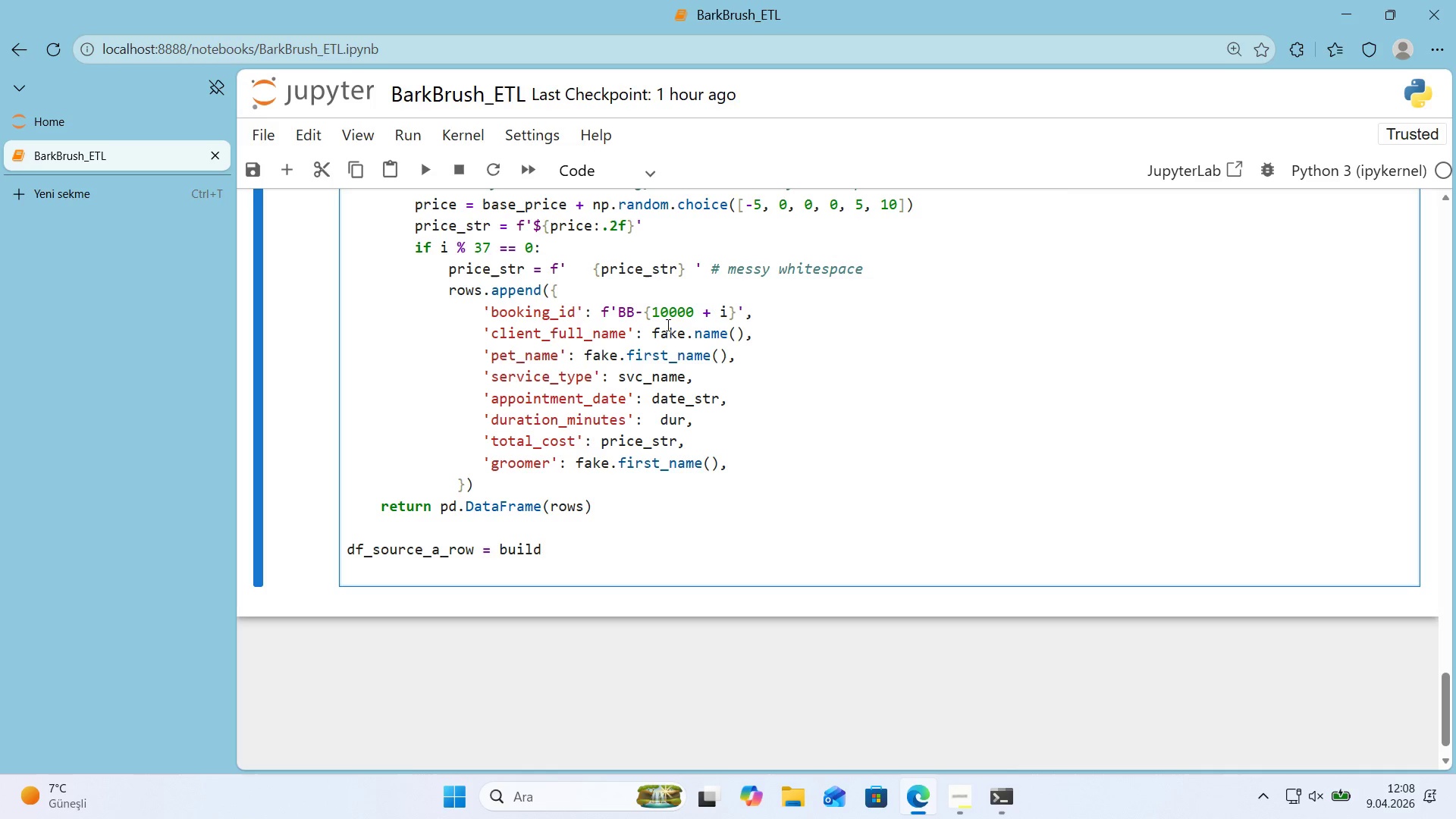 
wait(22.44)
 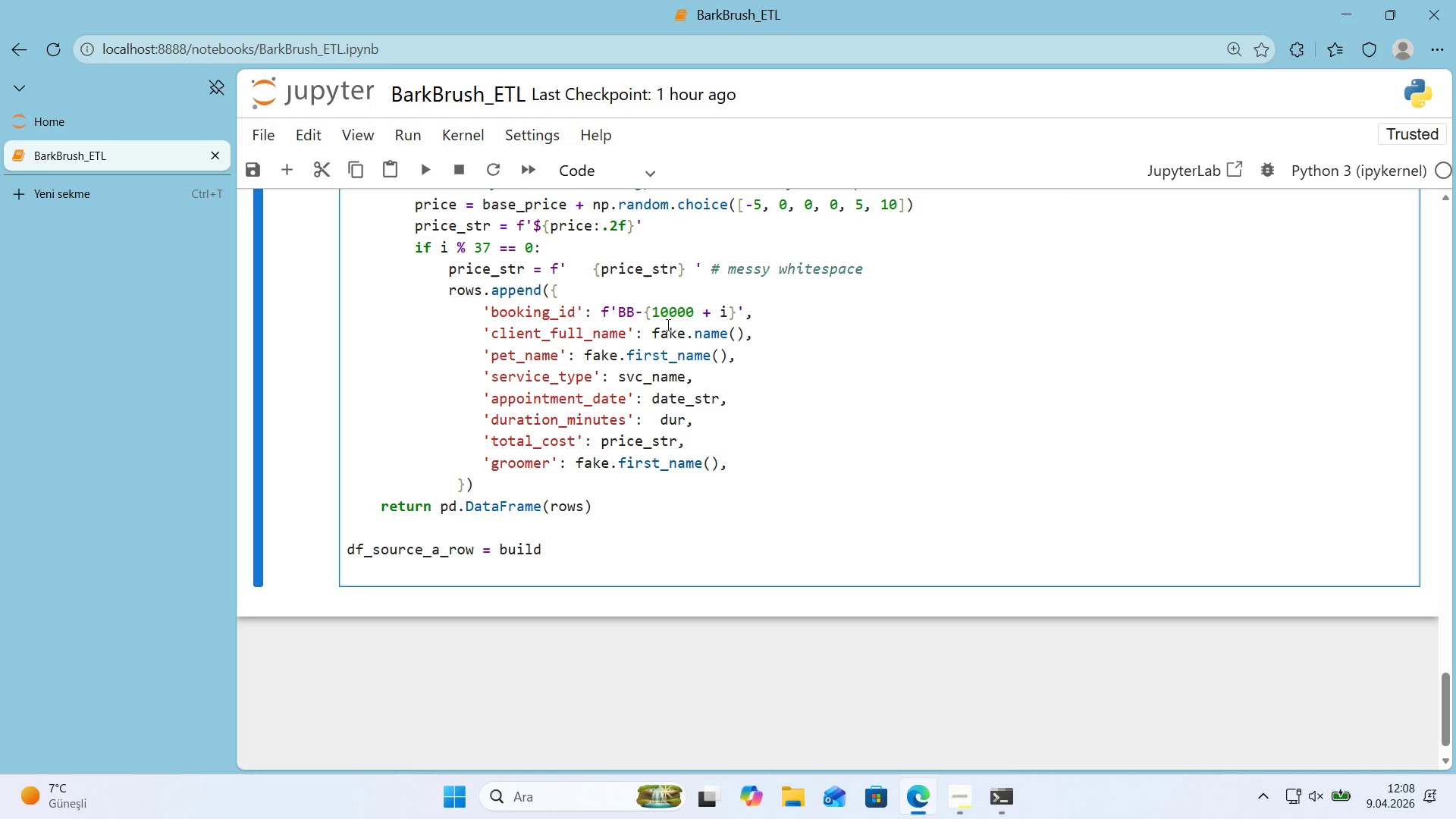 
type(_source_a*()
 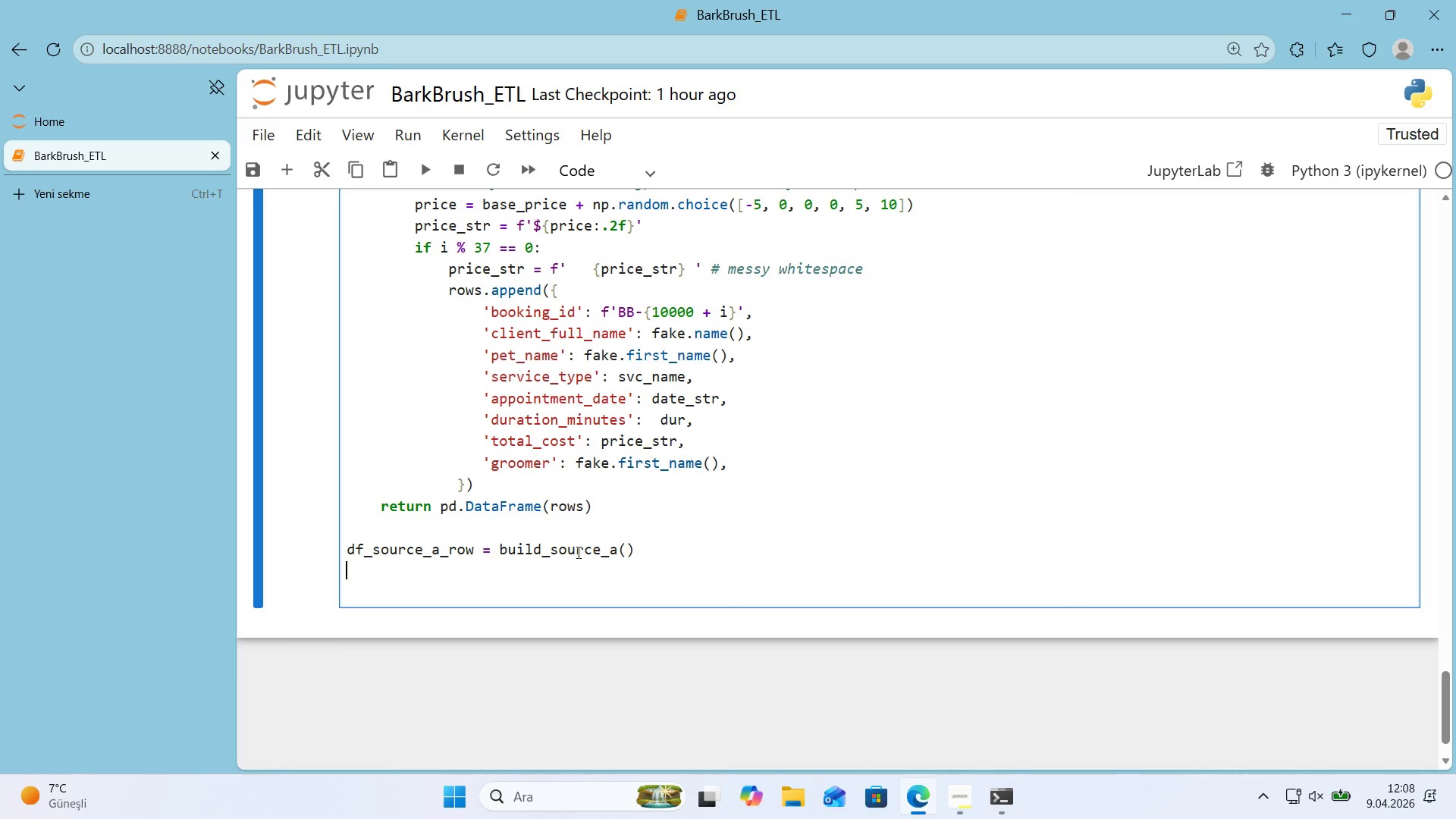 
 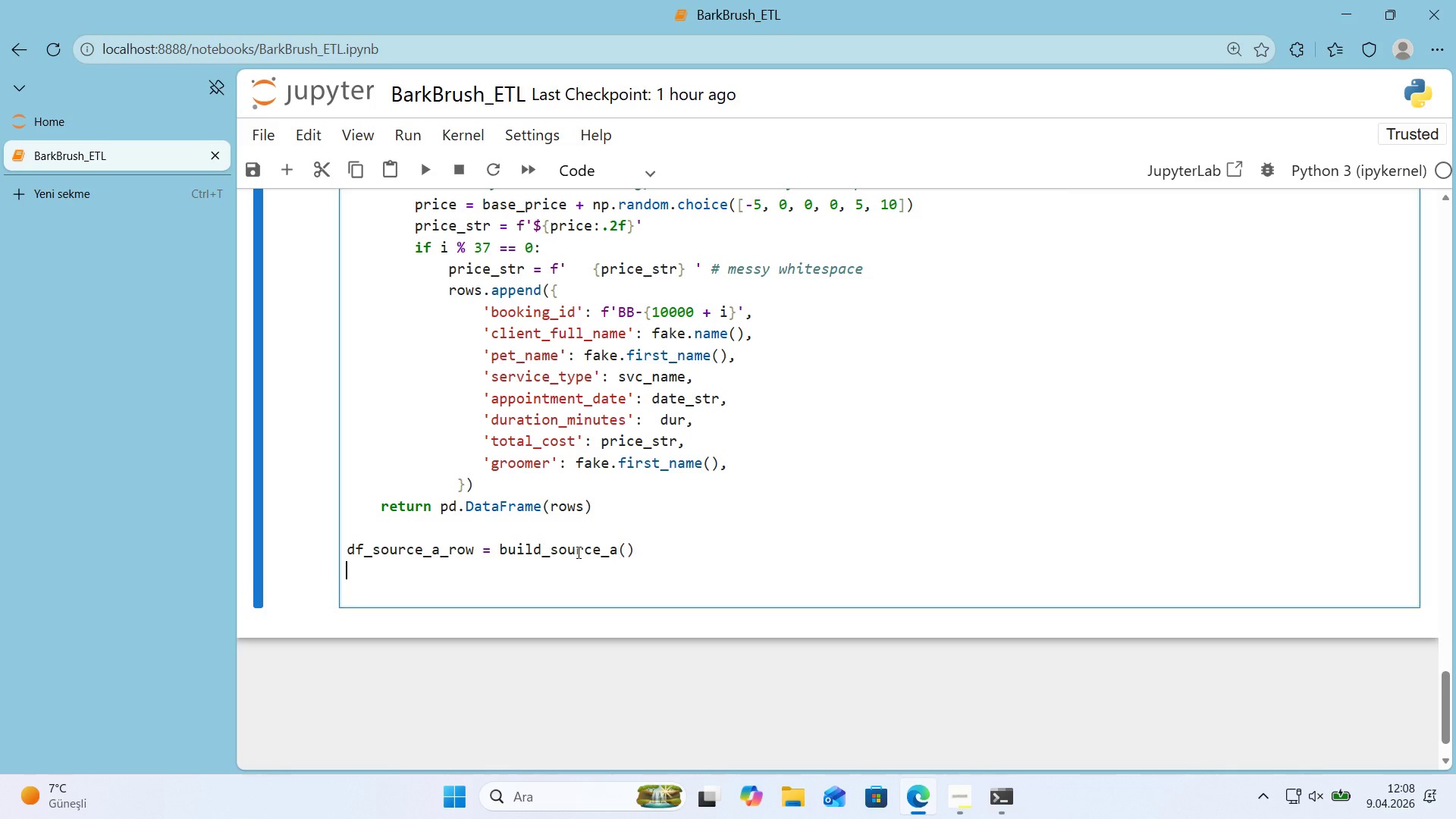 
key(Enter)
 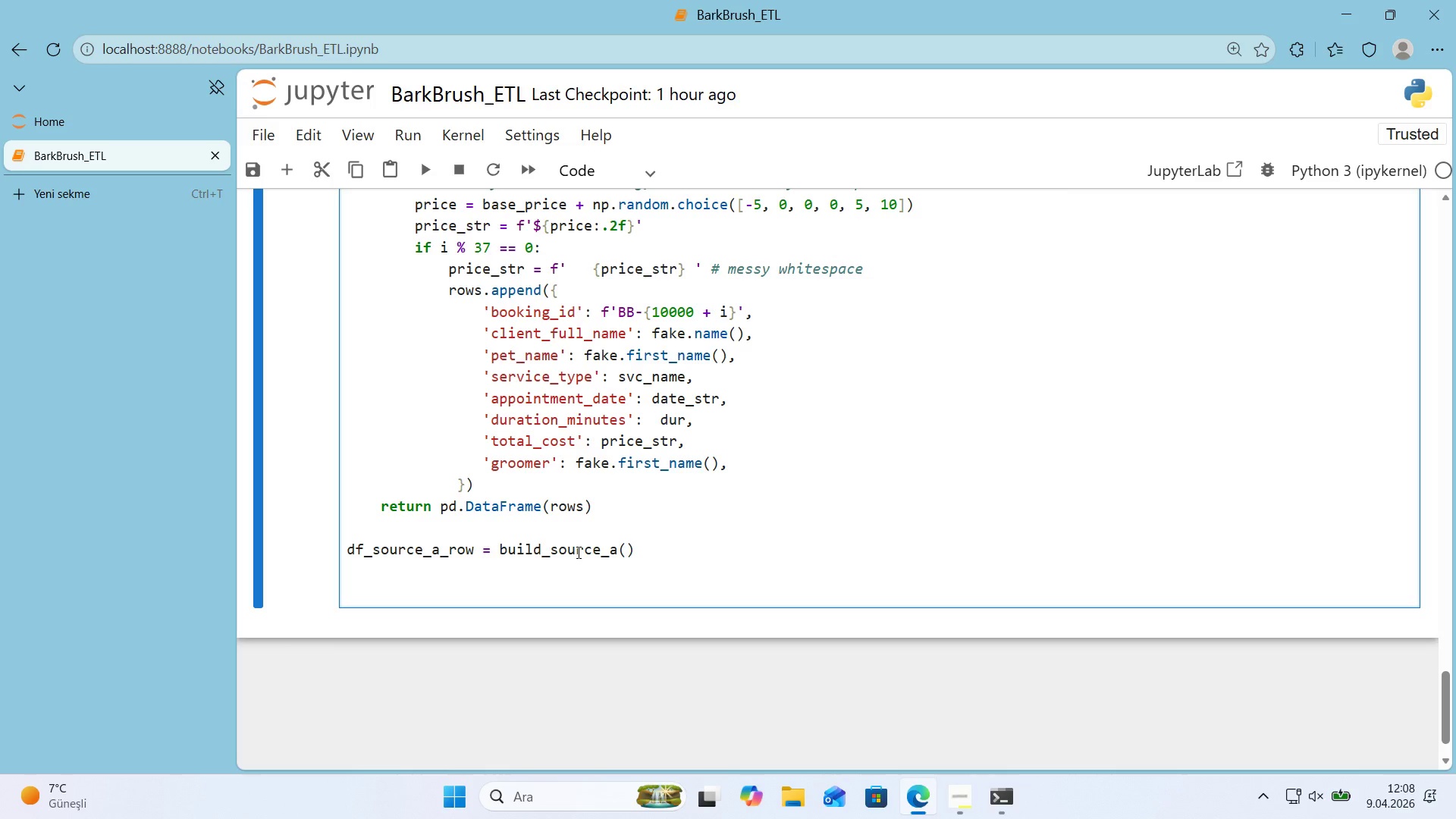 
type(df_soruce)
key(Backspace)
key(Backspace)
key(Backspace)
key(Backspace)
type(urce_a_raw.to_csv*()
 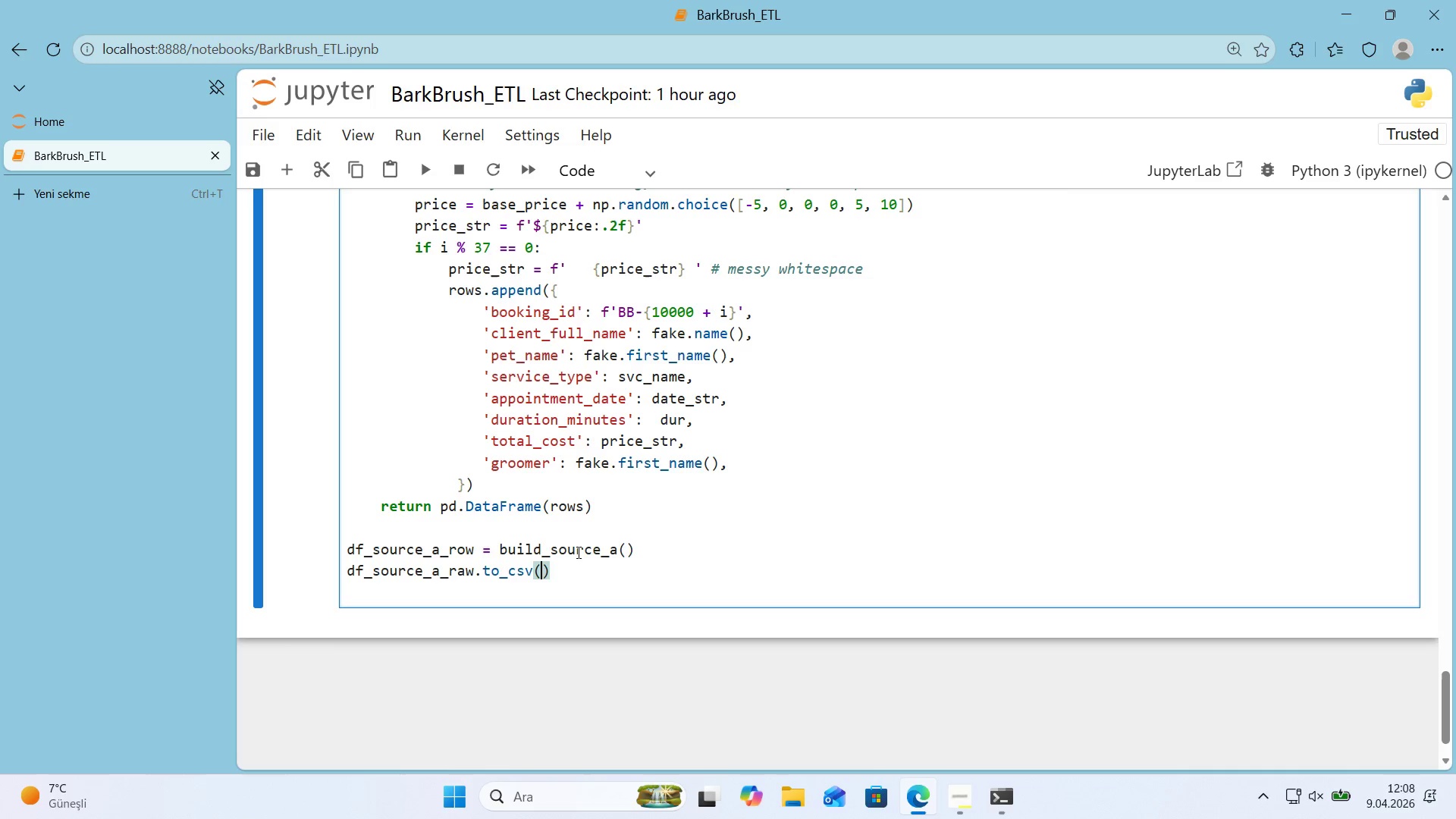 
 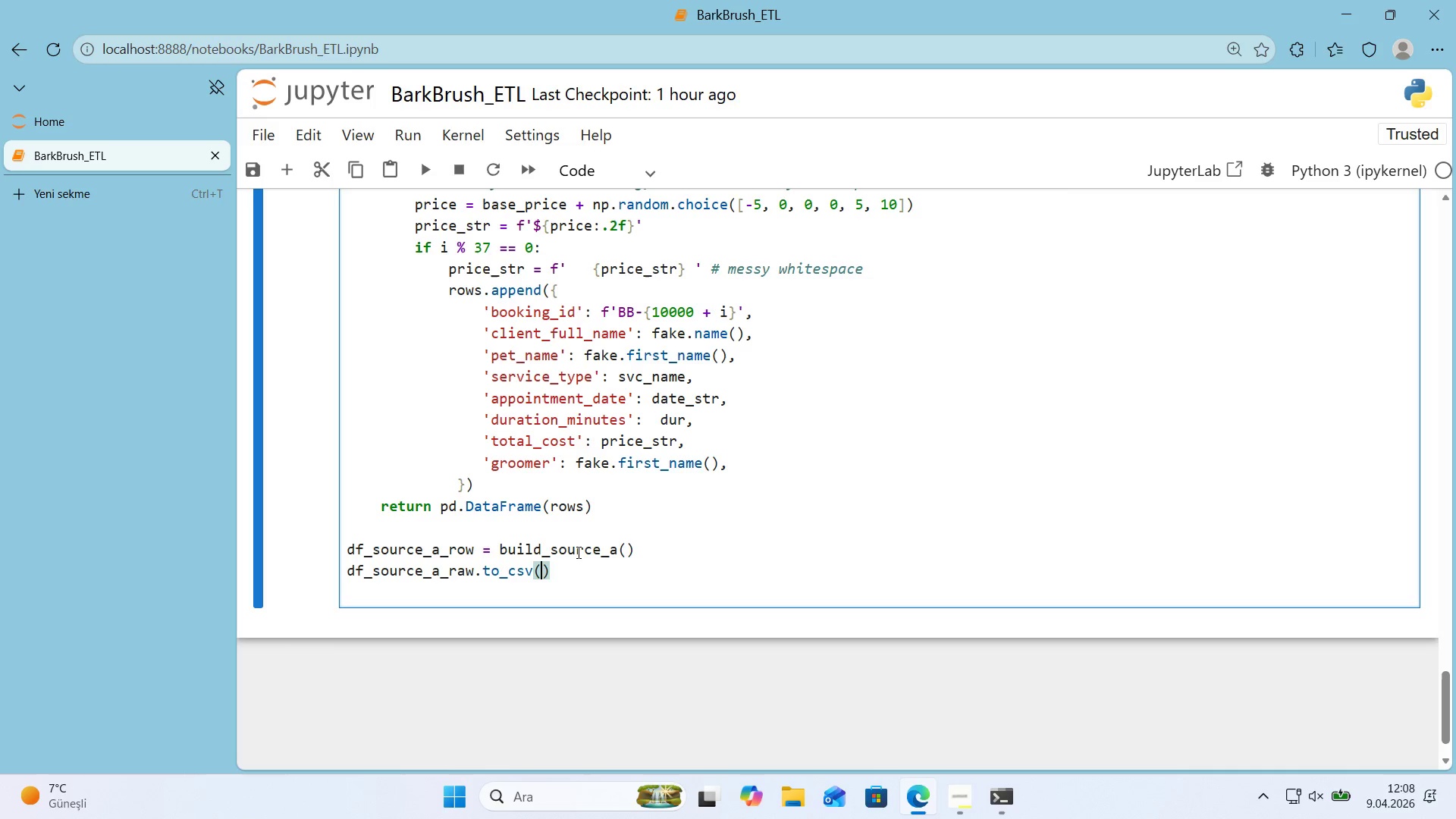 
key(ArrowLeft)
 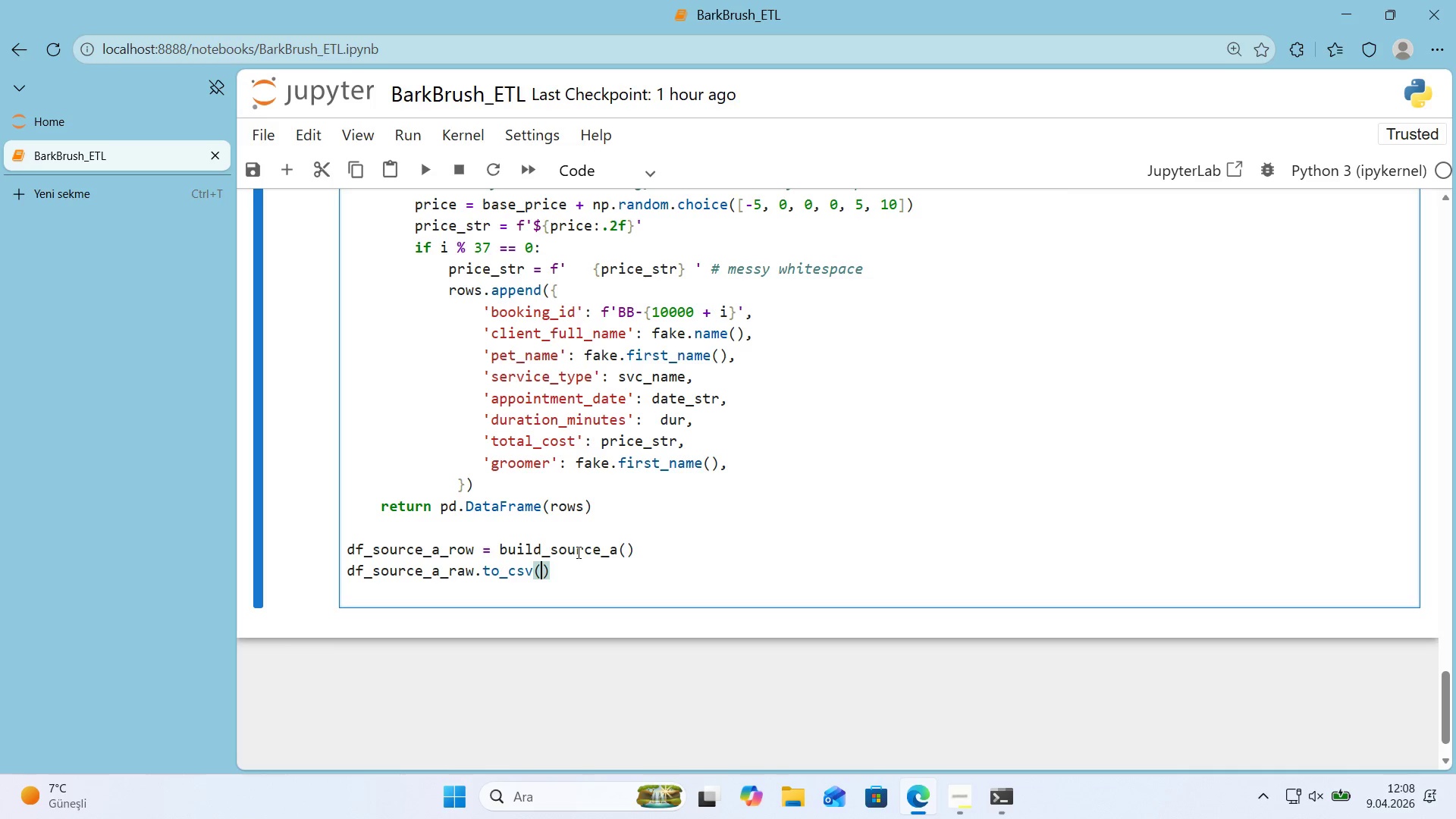 
type(SORU)
key(Backspace)
key(Backspace)
type(URCE_A_PATH, 'ndex)False)
 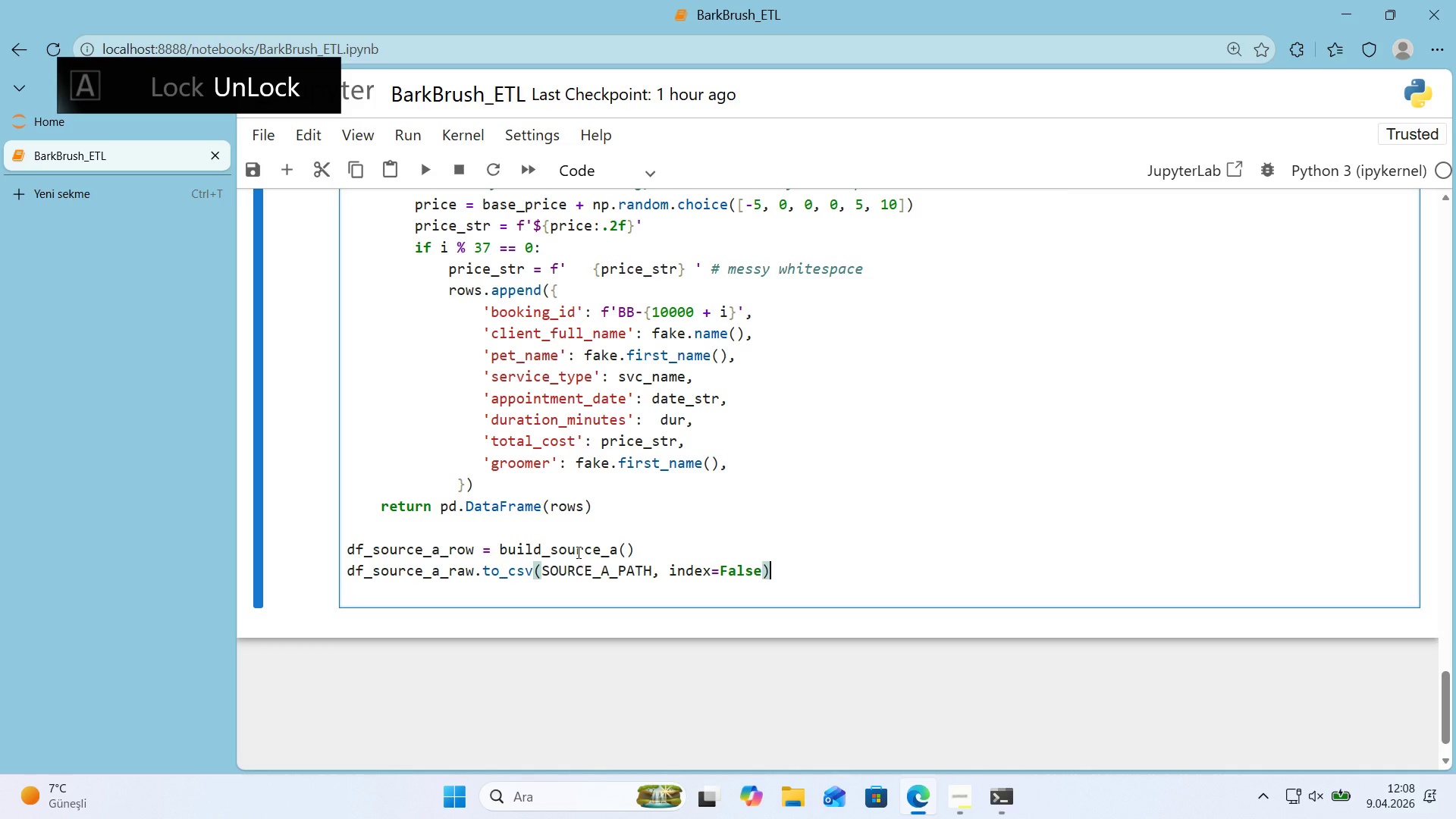 
 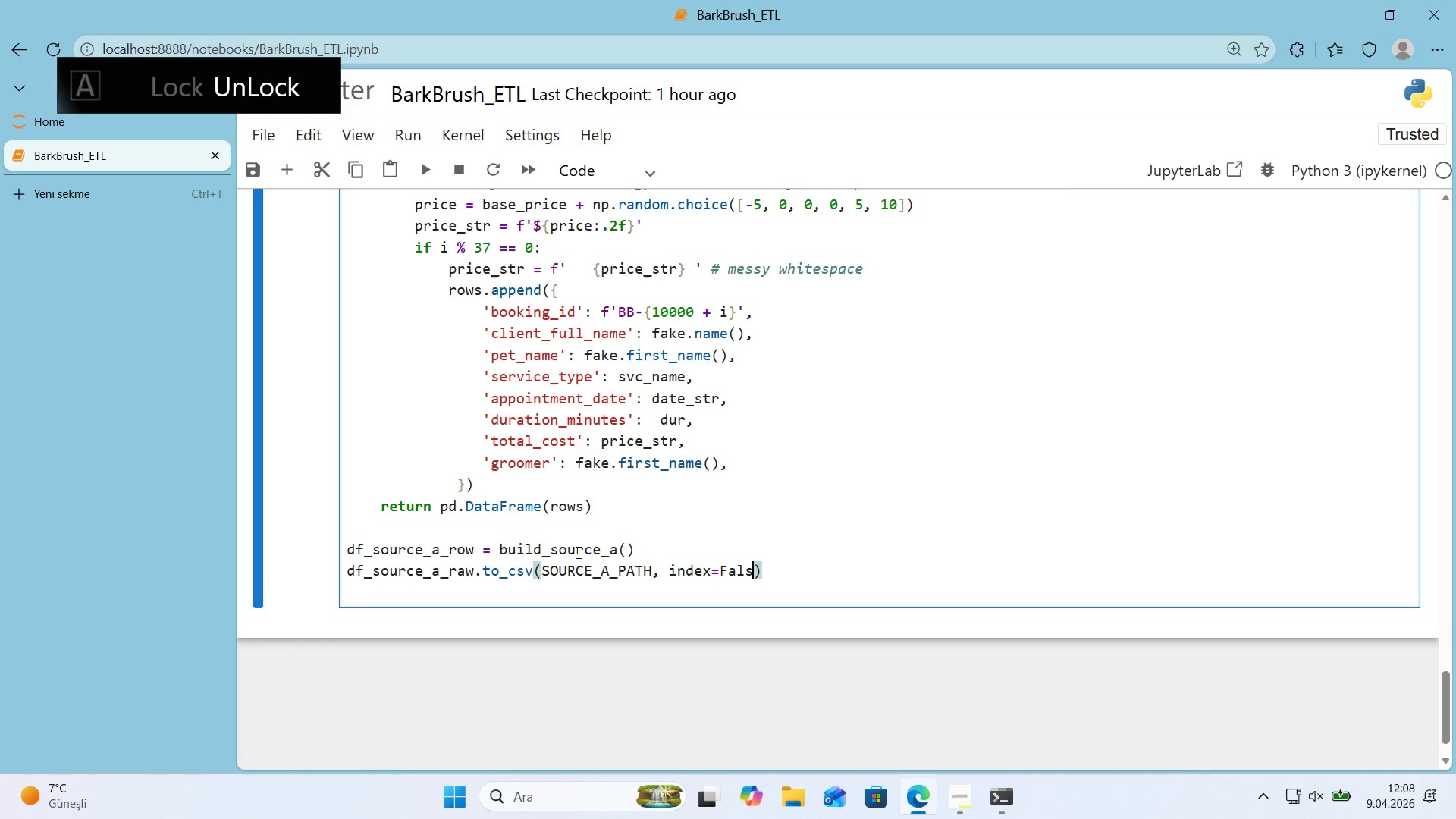 
key(ArrowRight)
 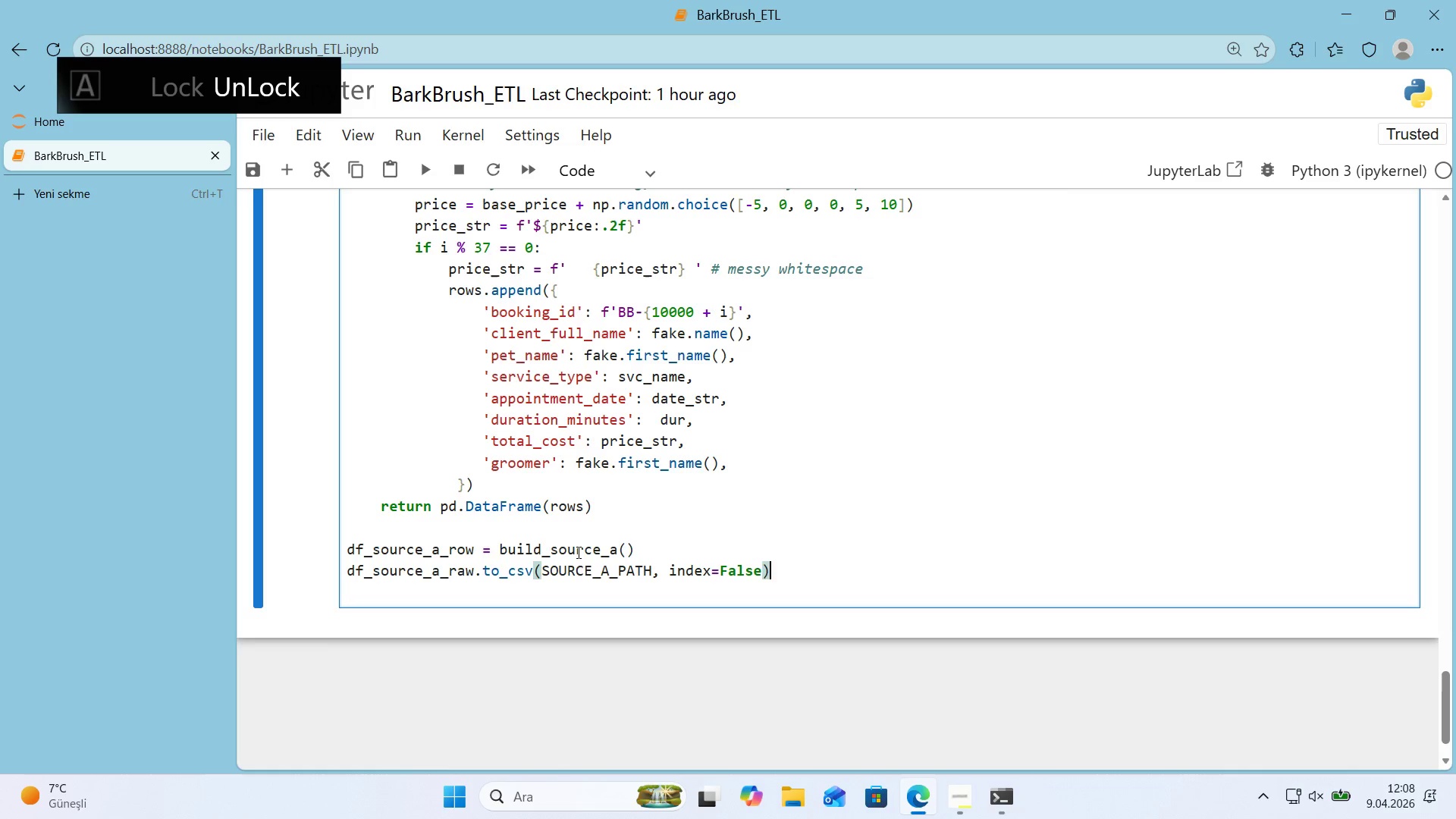 
key(Enter)
 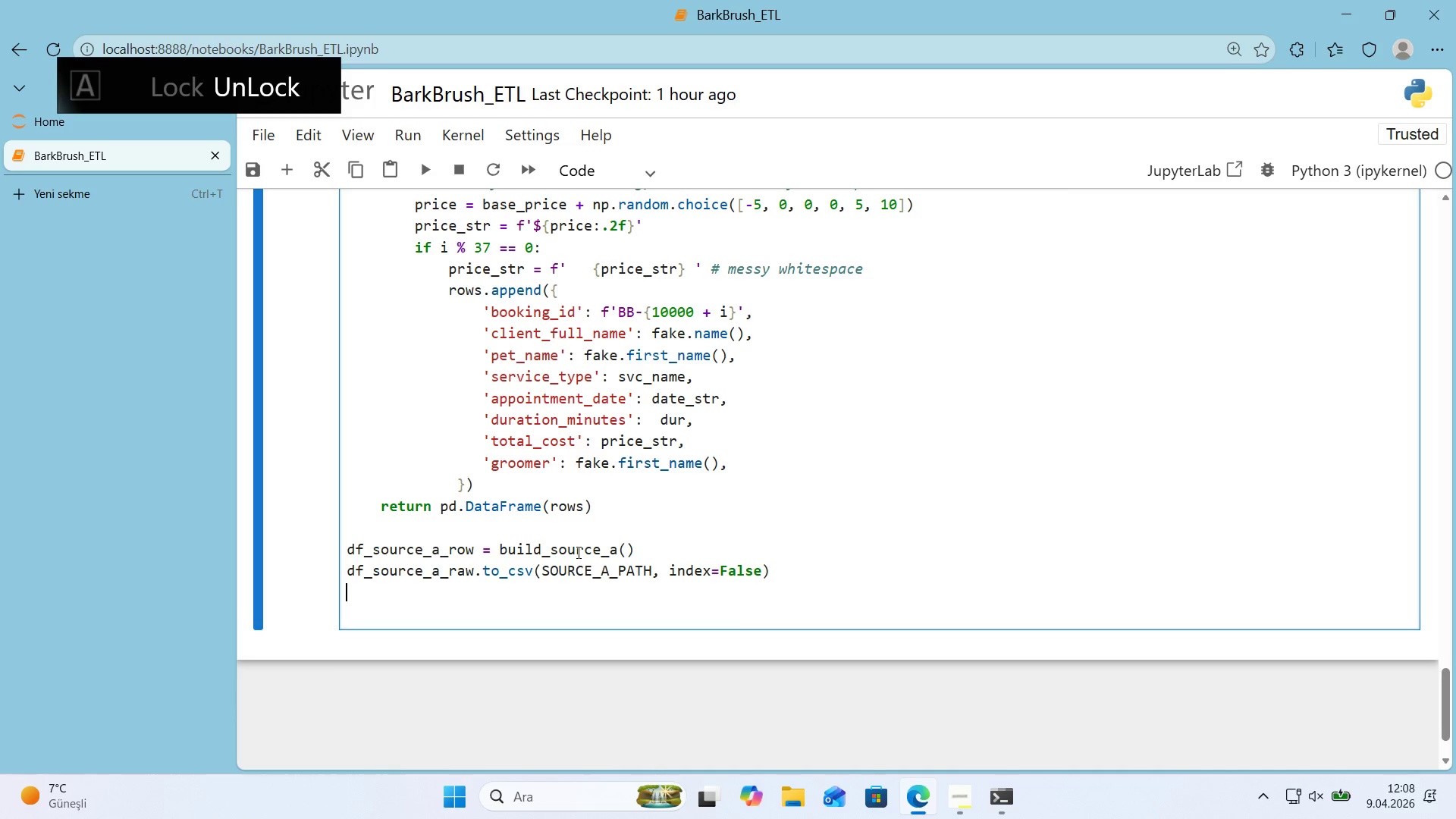 
type(pr'nt*()
 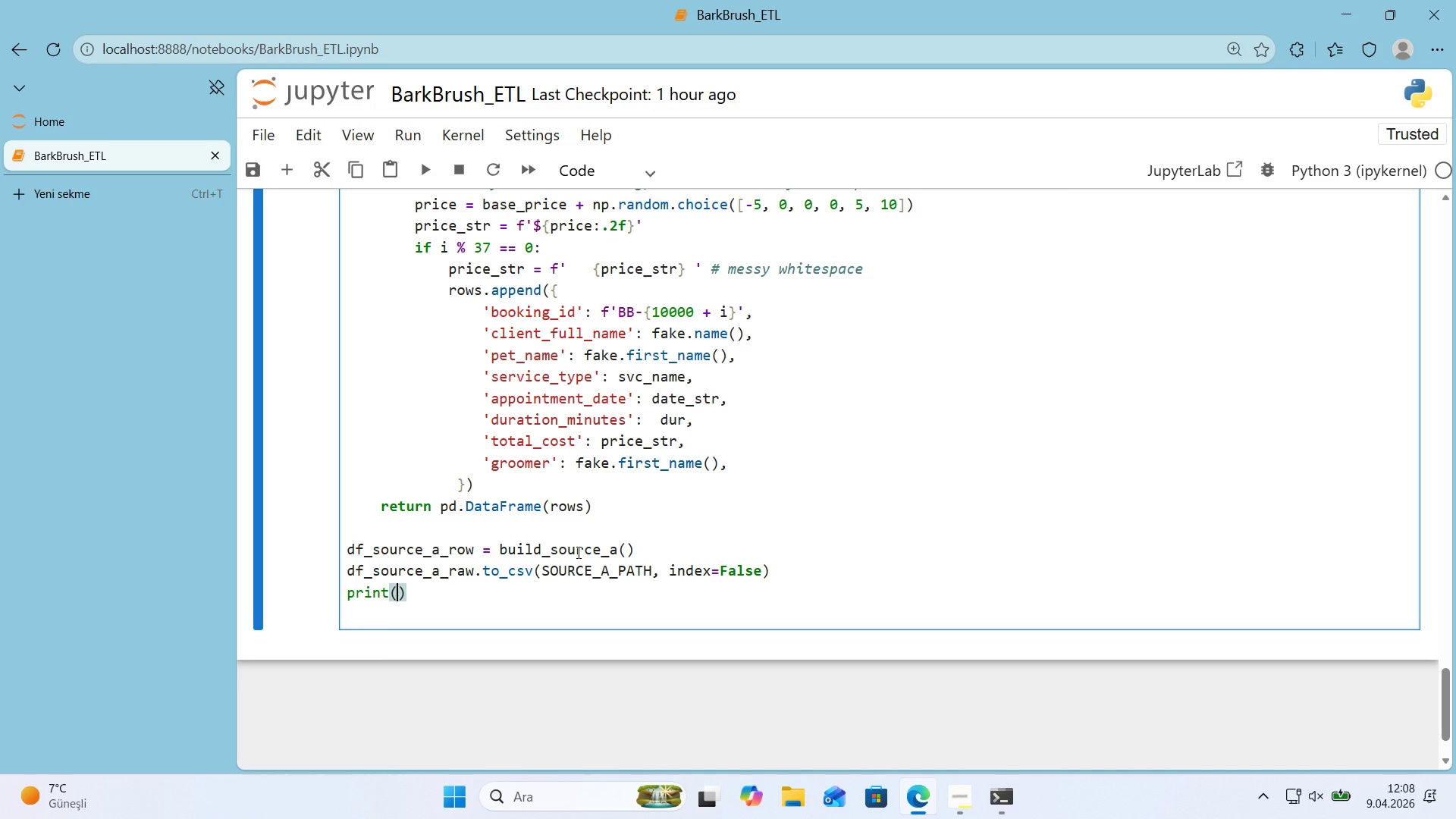 
 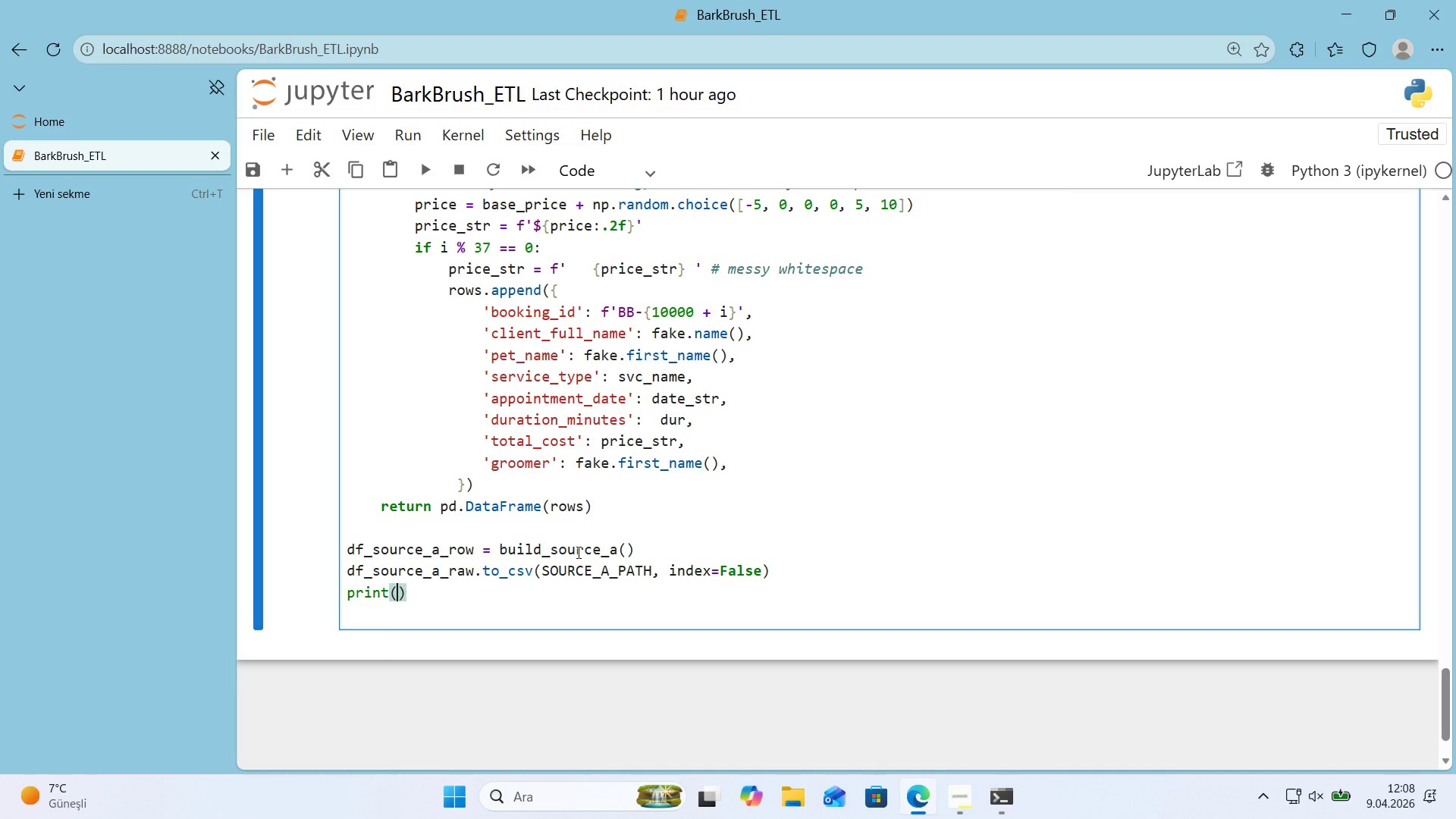 
key(ArrowLeft)
 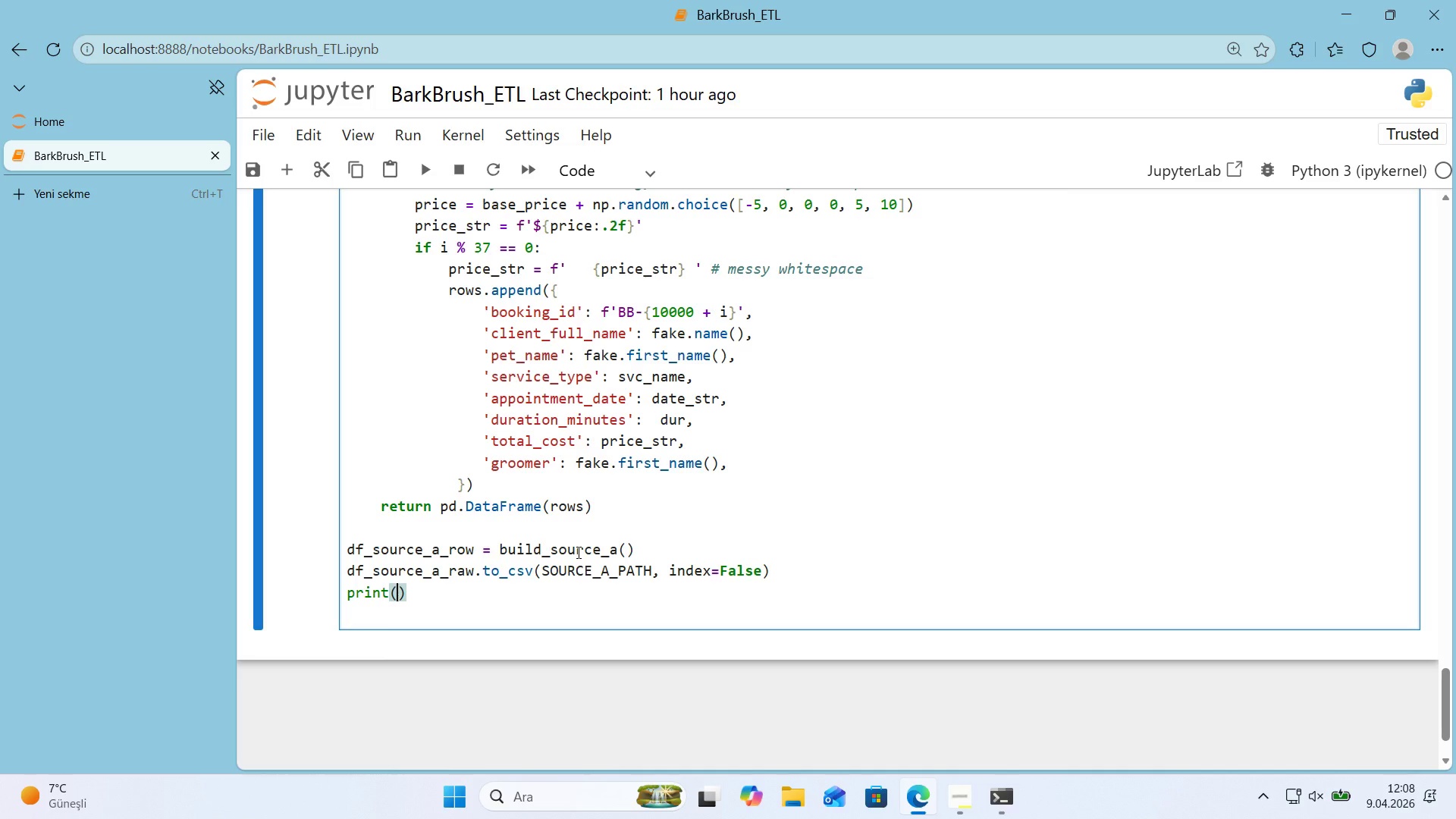 
type(f@@)
 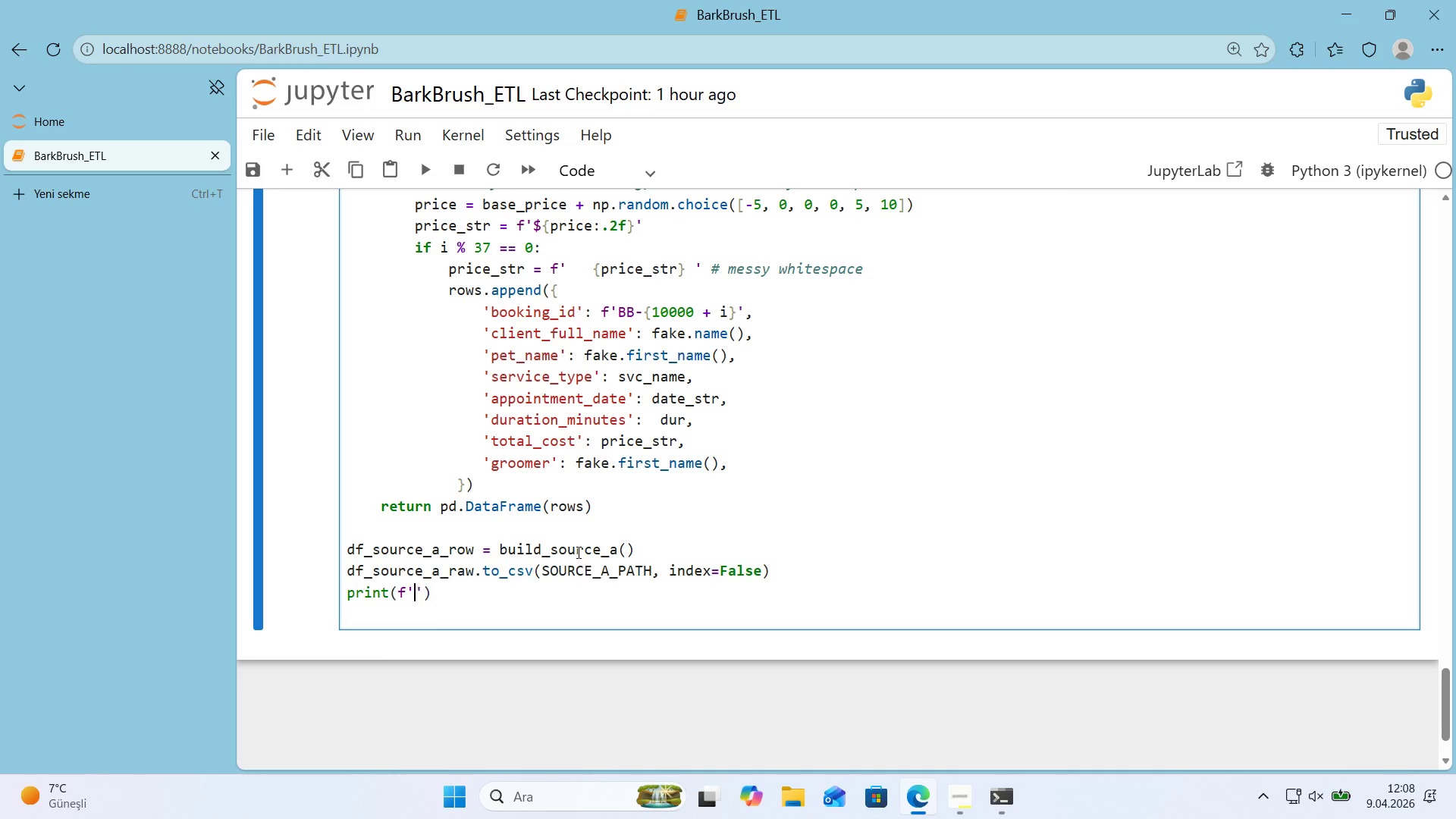 
key(ArrowLeft)
 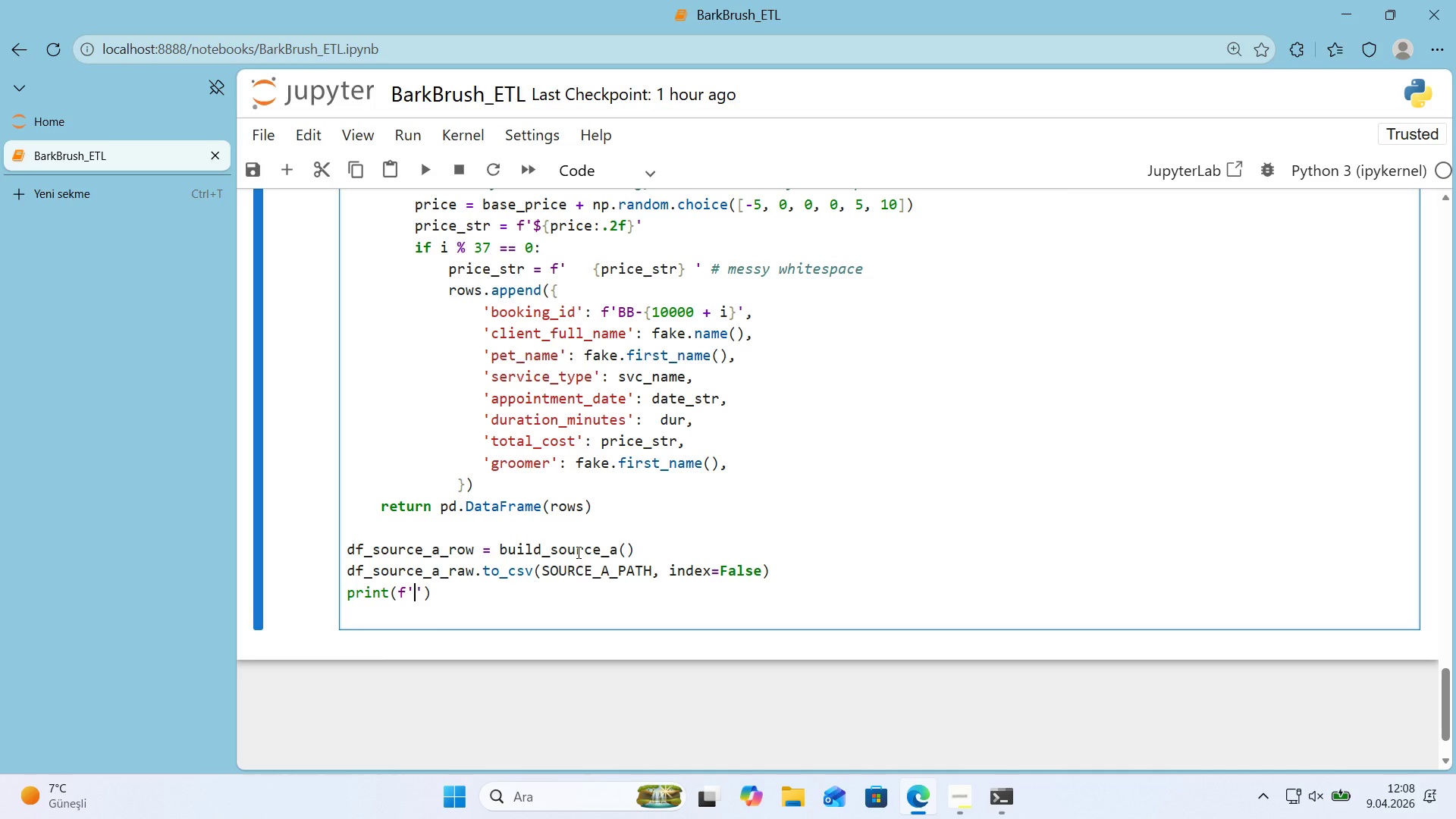 
type(Source A wr,tt)
key(Backspace)
key(Backspace)
key(Backspace)
type('tten )
key(Backspace)
type(>  )
 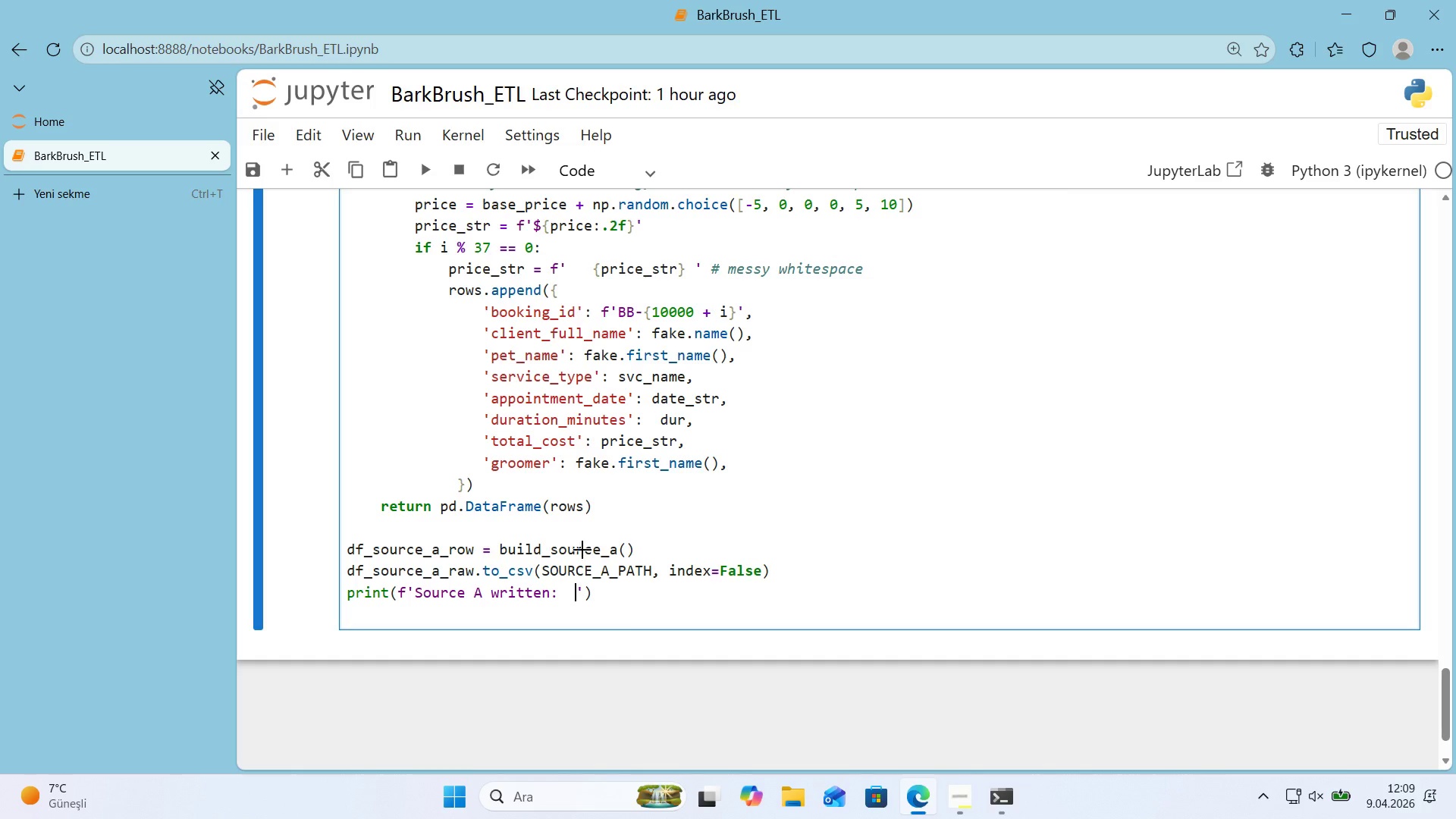 
key(Alt+Control+7)
 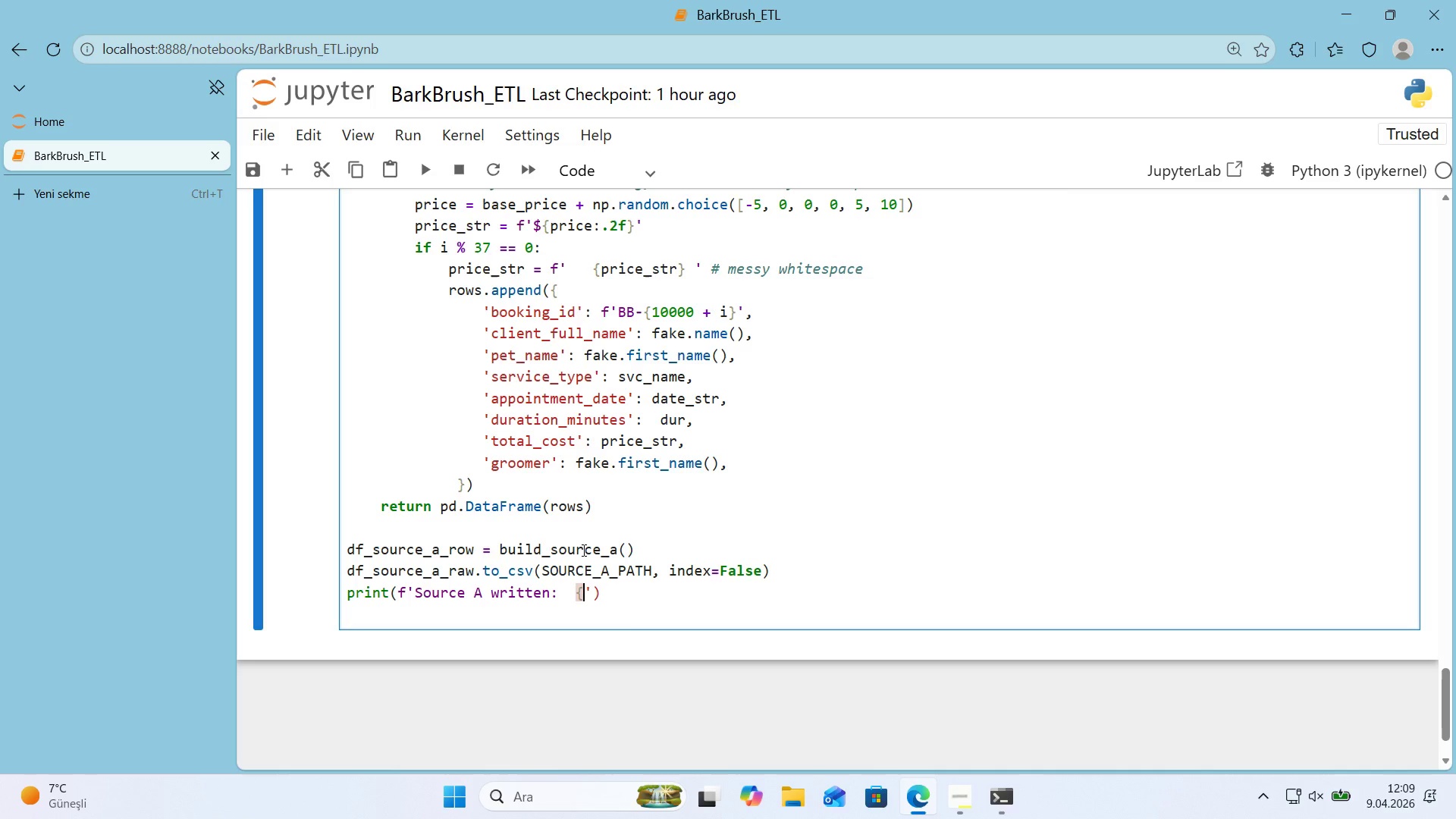 
key(Alt+Control+0)
 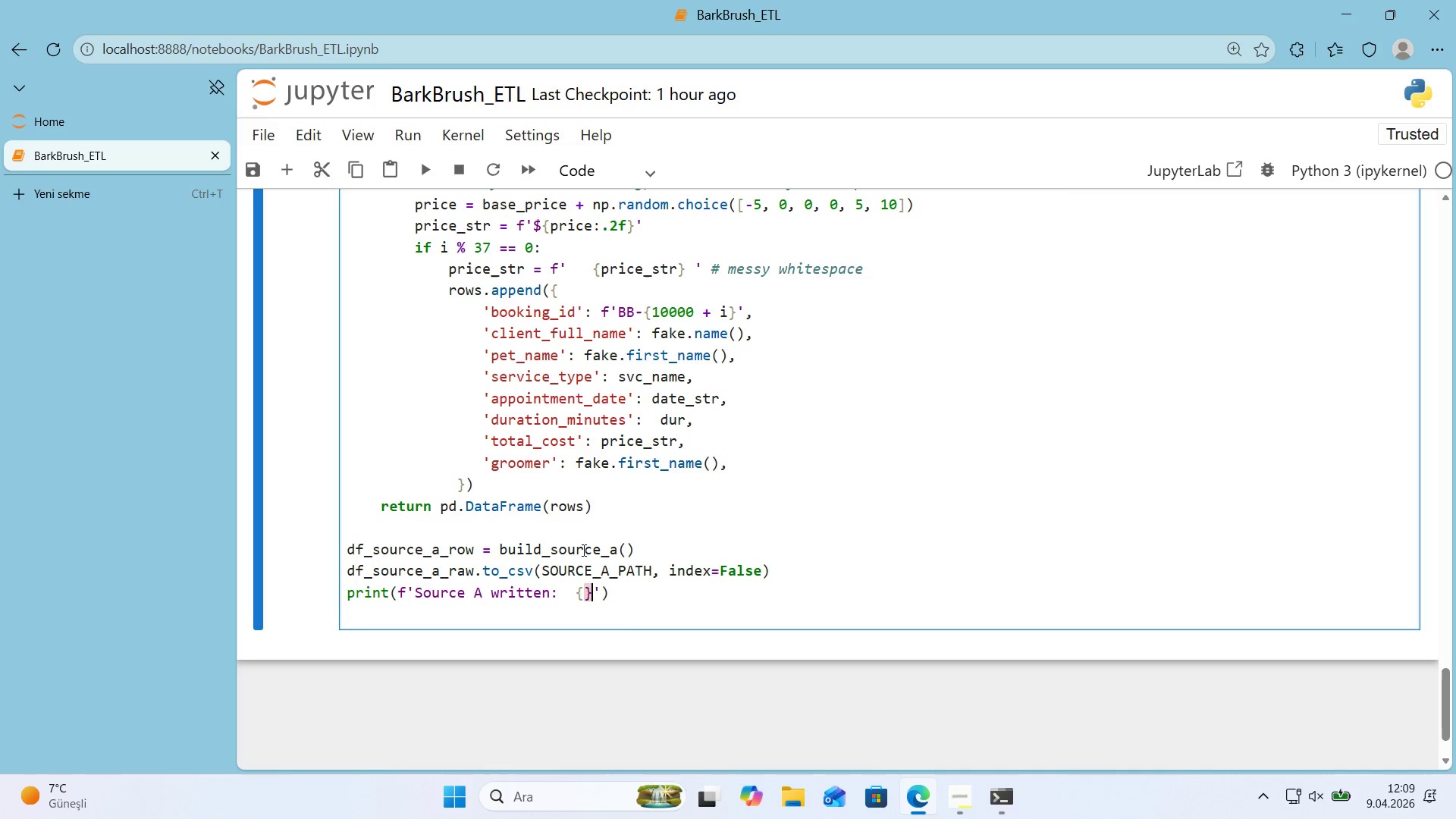 
key(ArrowLeft)
 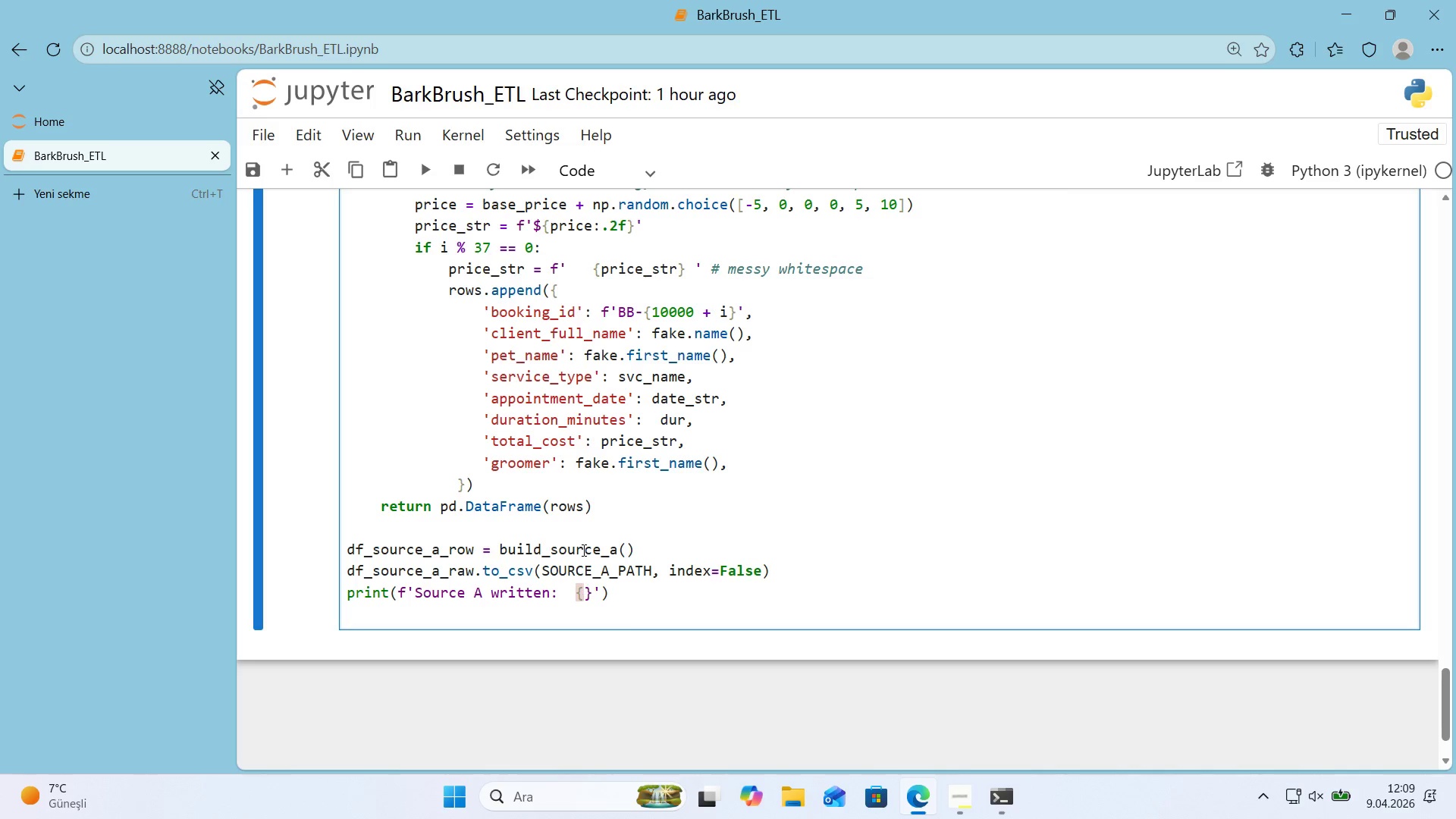 
type(SOURCE_A_PATH)
 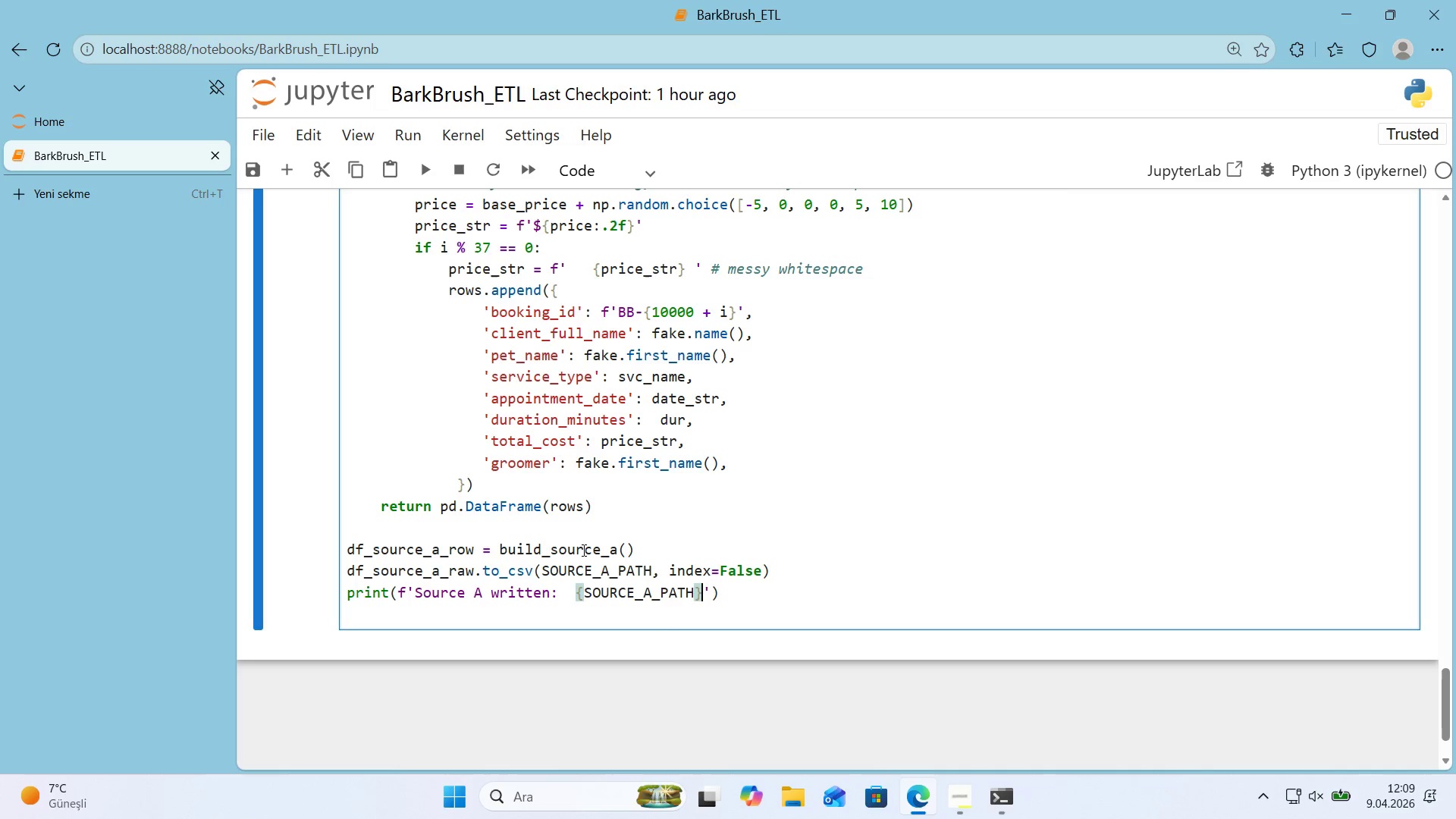 
 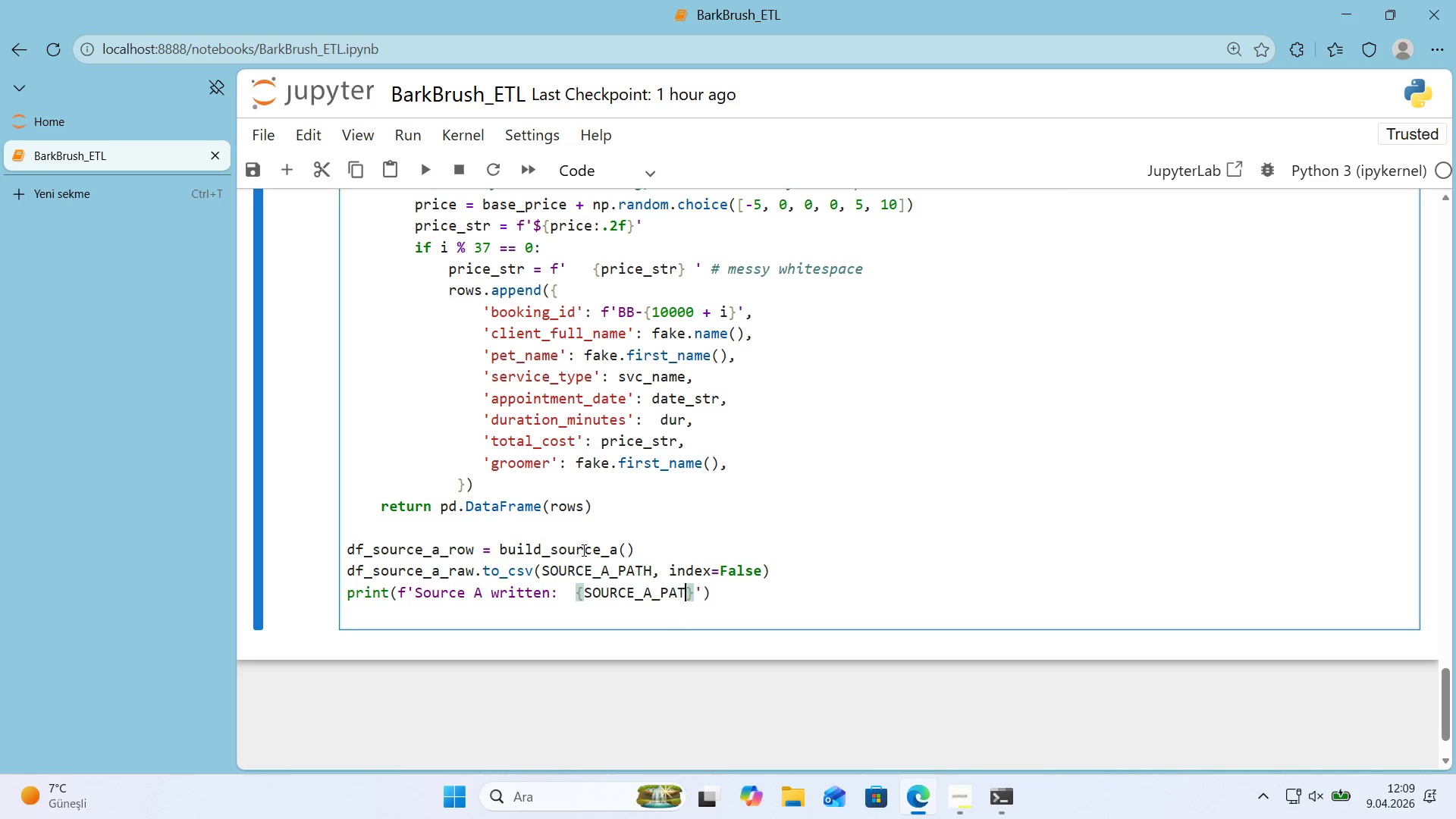 
key(ArrowRight)
 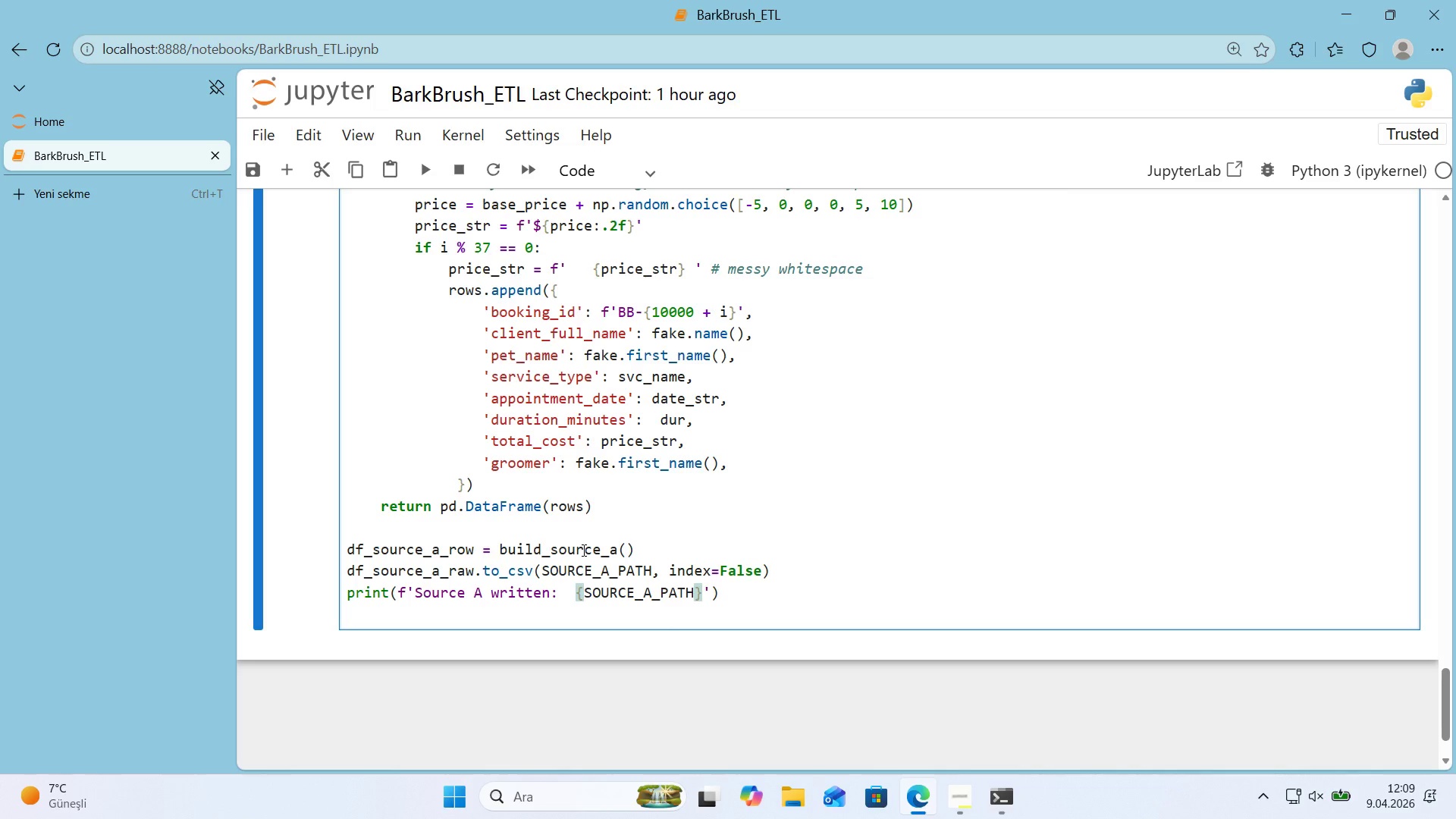 
type( *()
 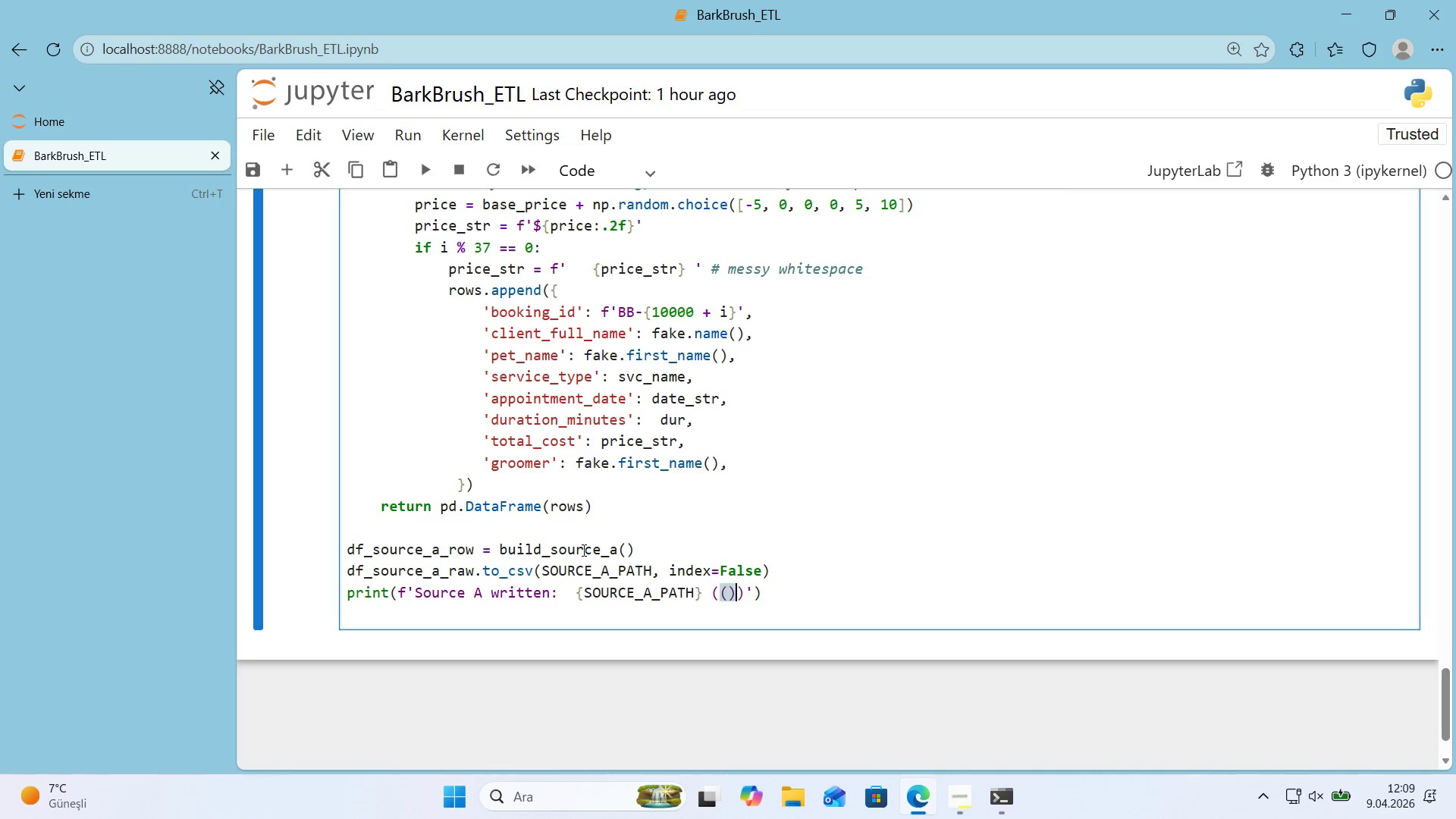 
 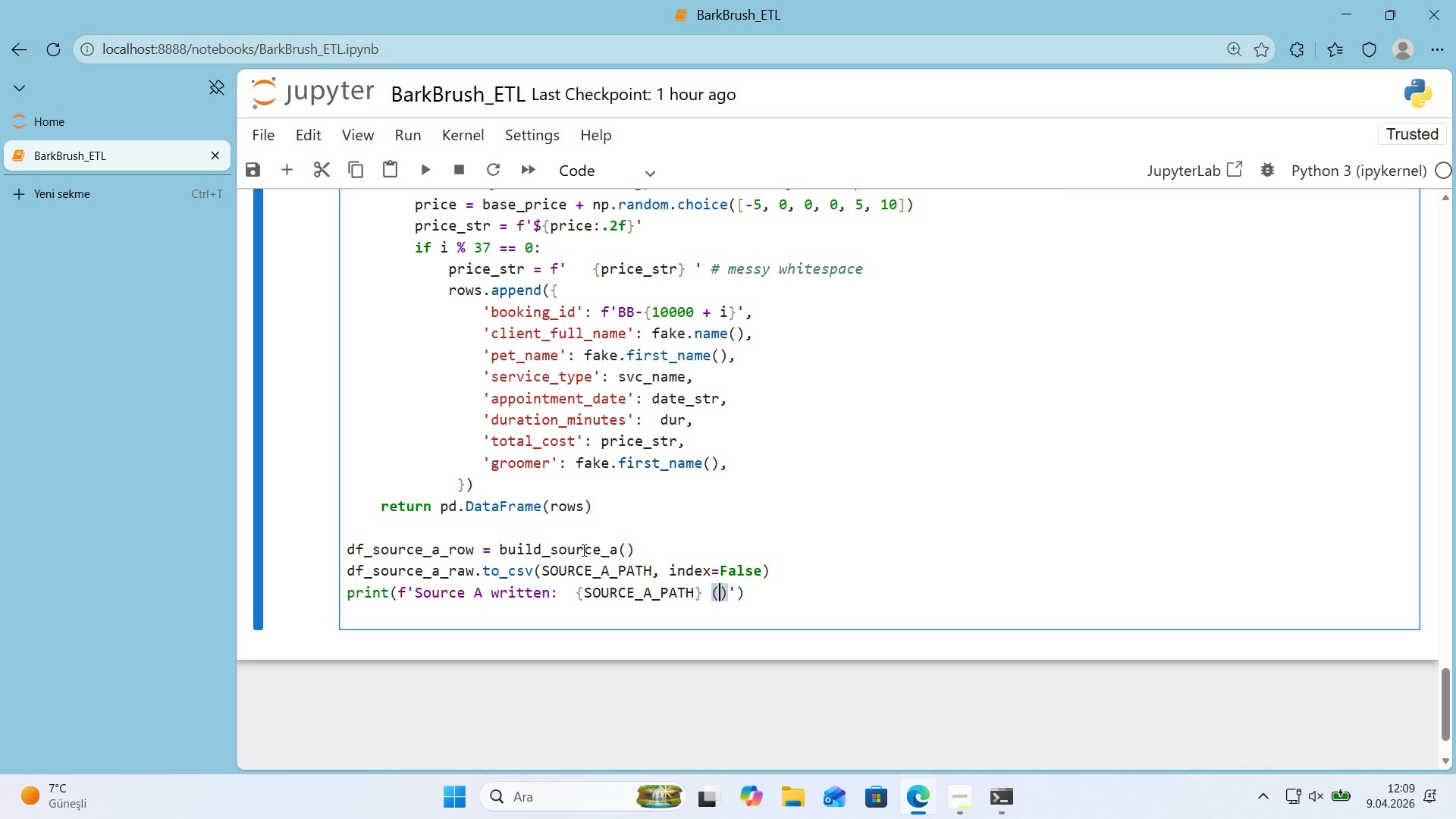 
key(ArrowLeft)
 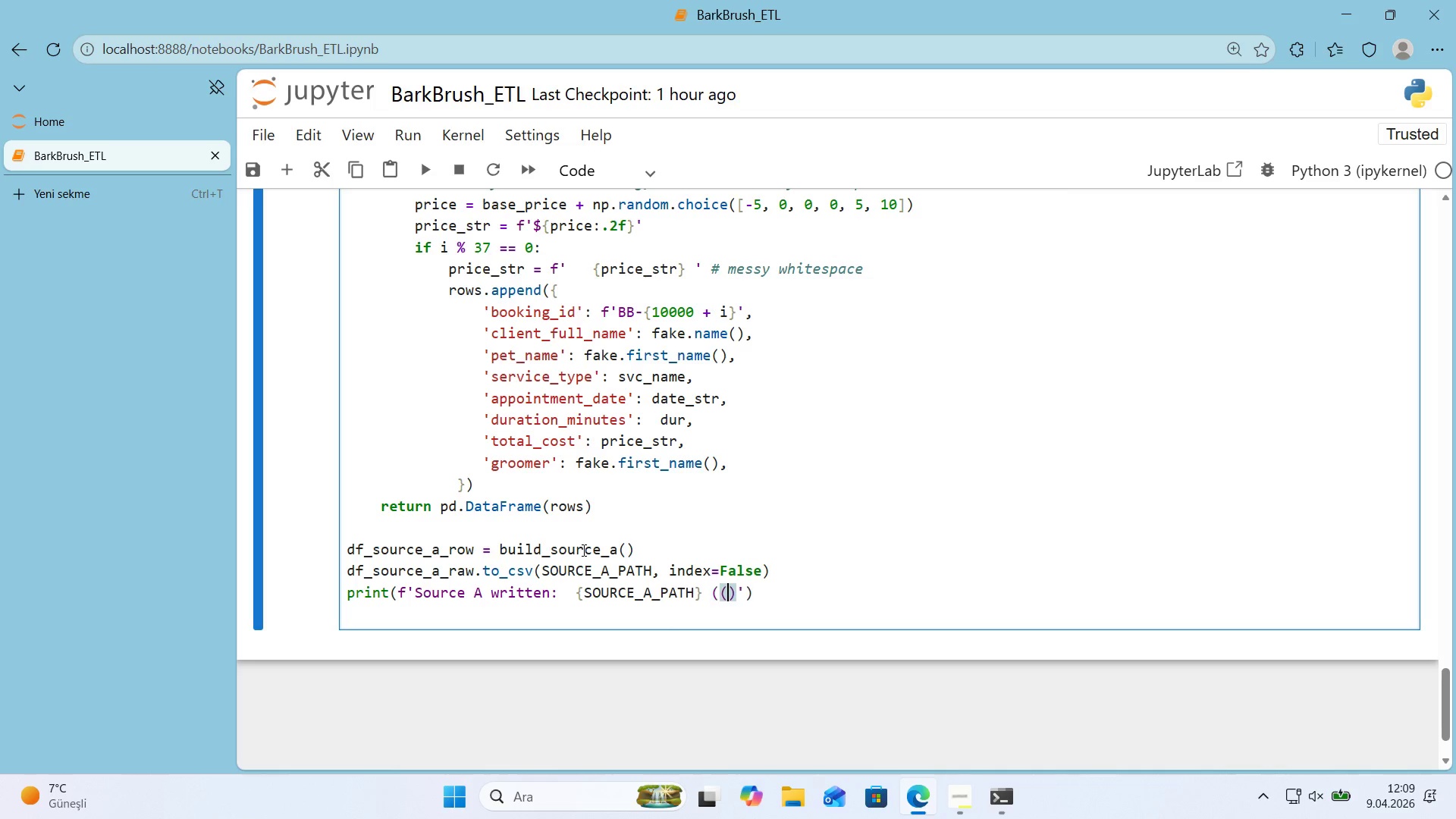 
type(*()
 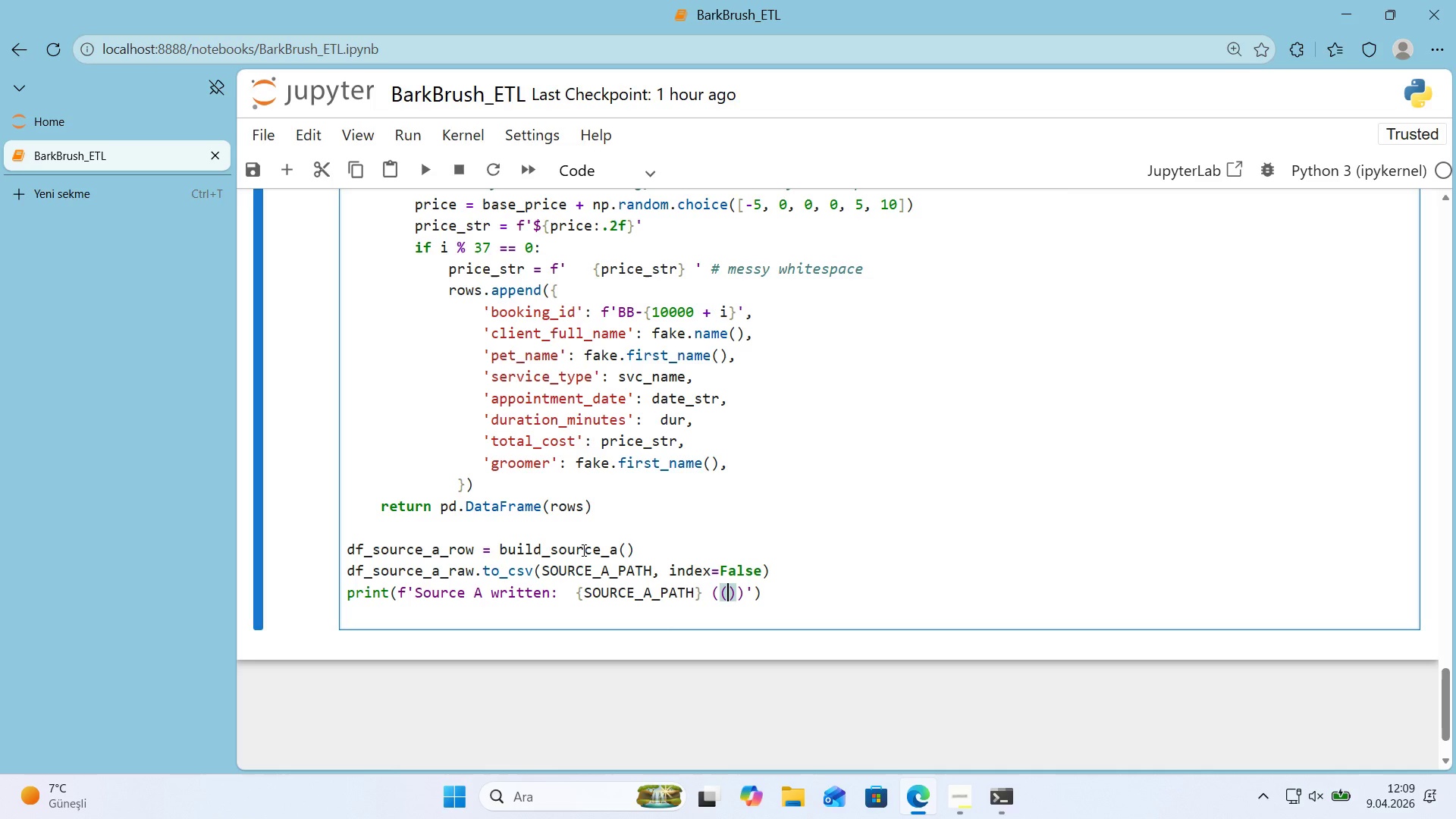 
key(ArrowLeft)
 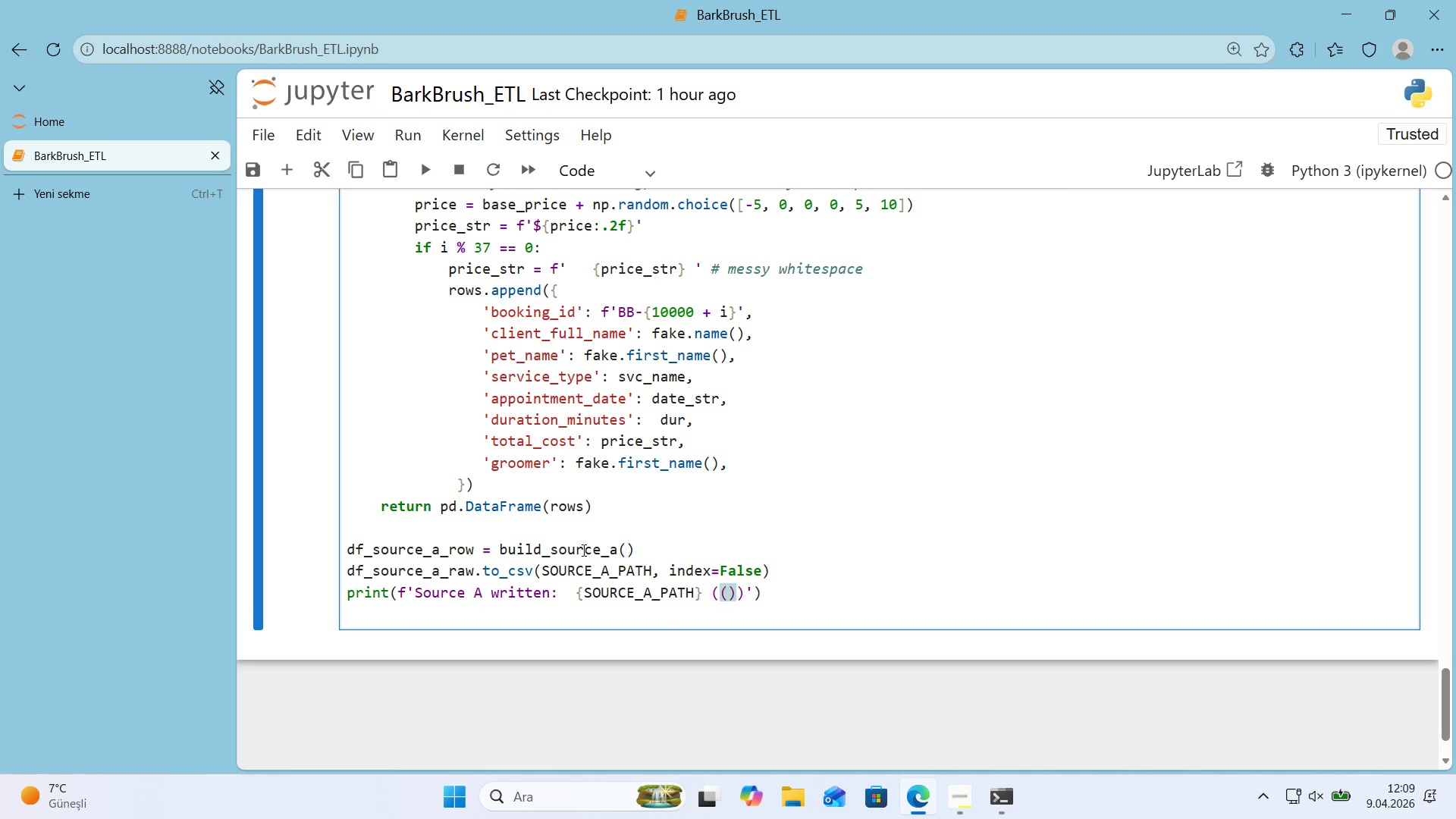 
key(CapsLock)
 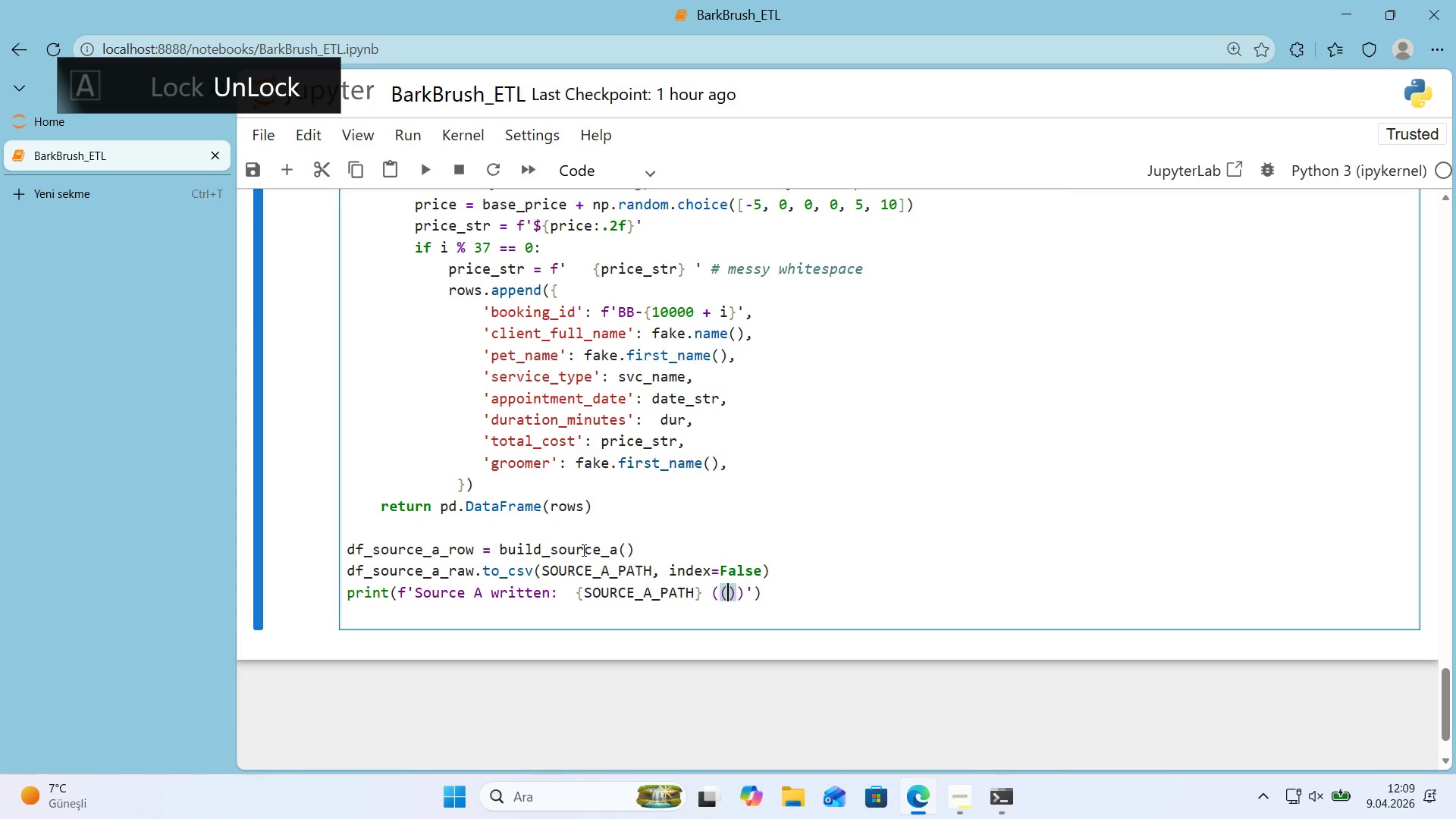 
key(ArrowRight)
 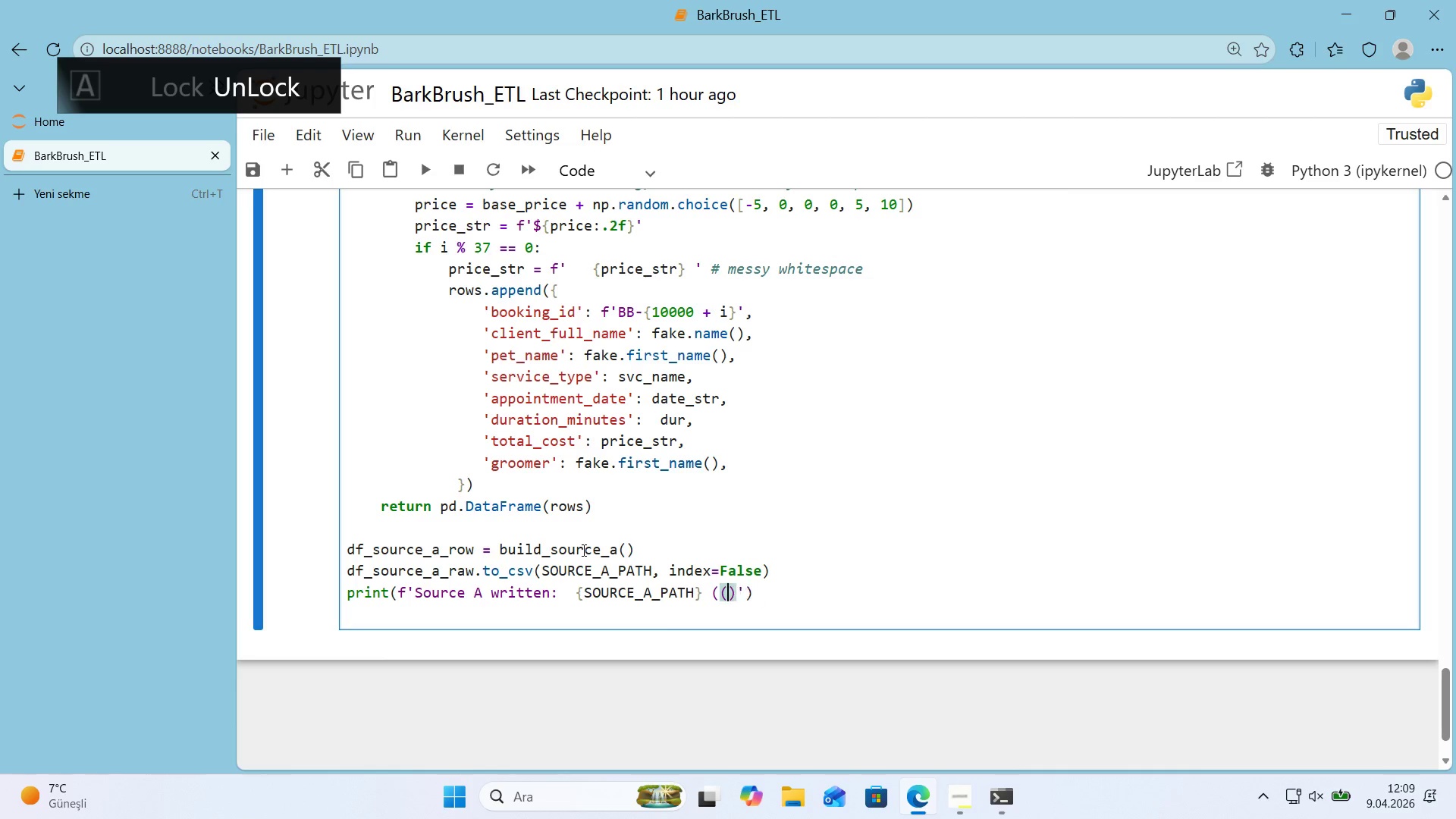 
key(Backspace)
 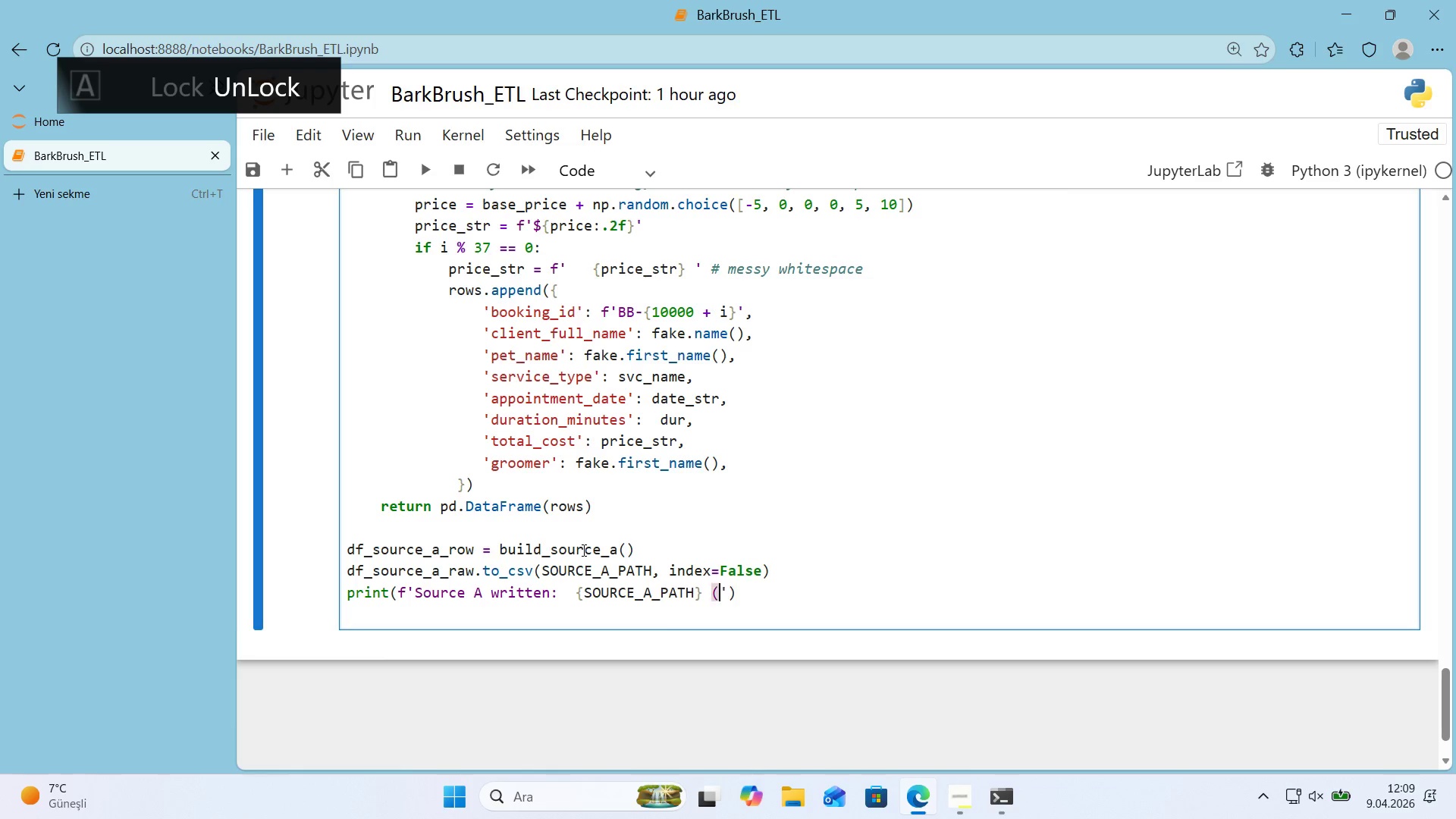 
key(Backspace)
 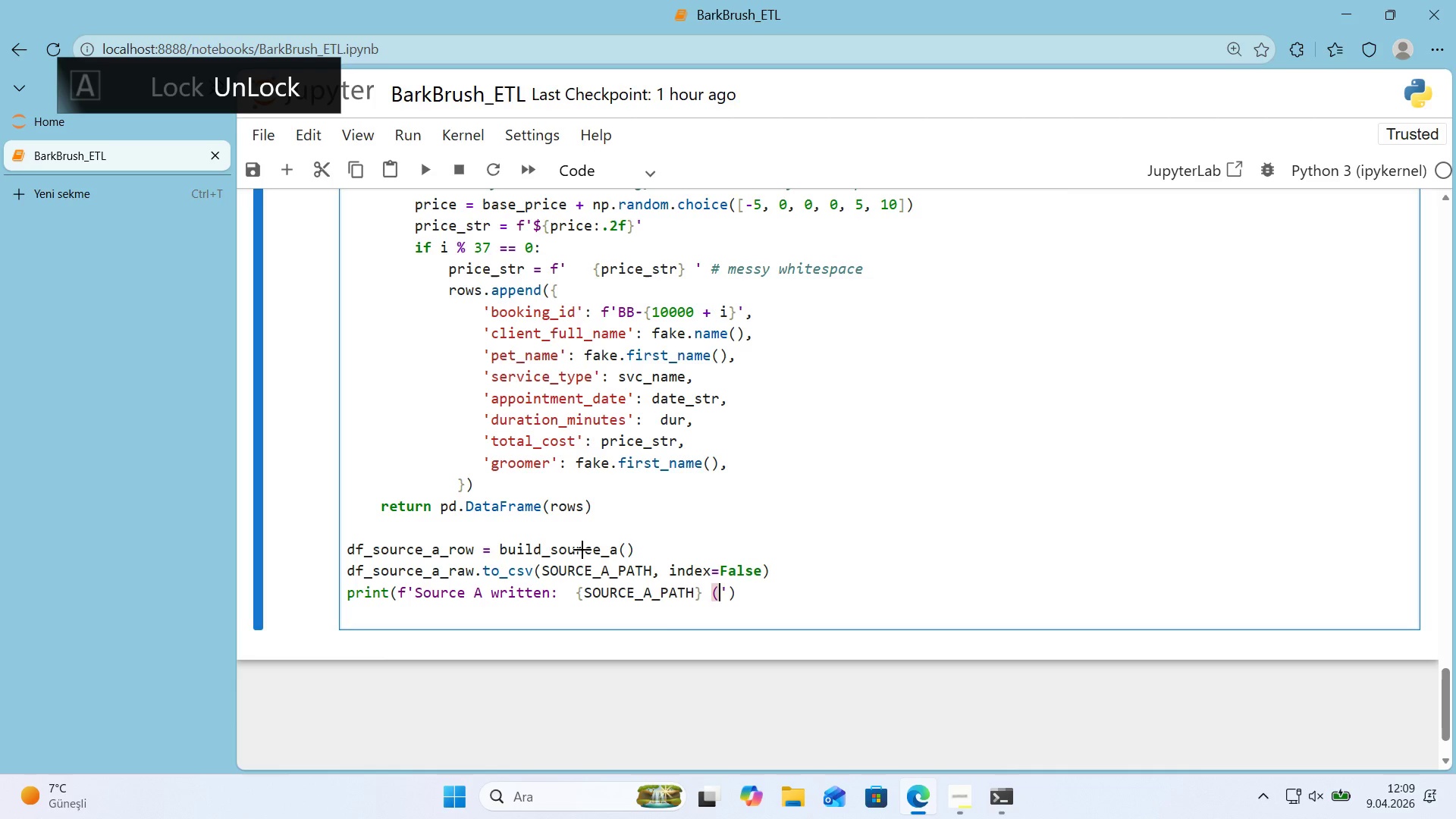 
key(Alt+Control+7)
 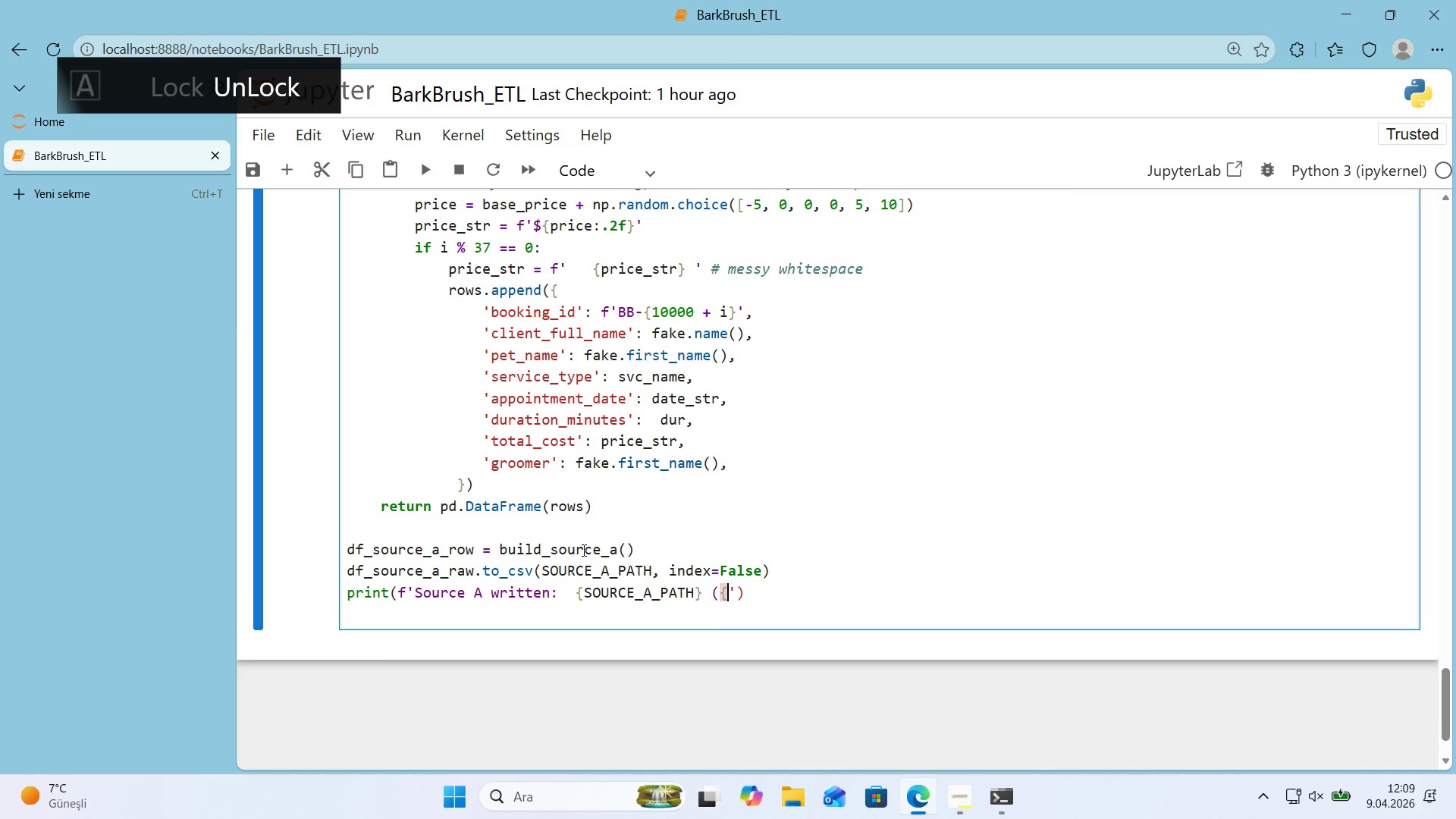 
key(Alt+Control+0)
 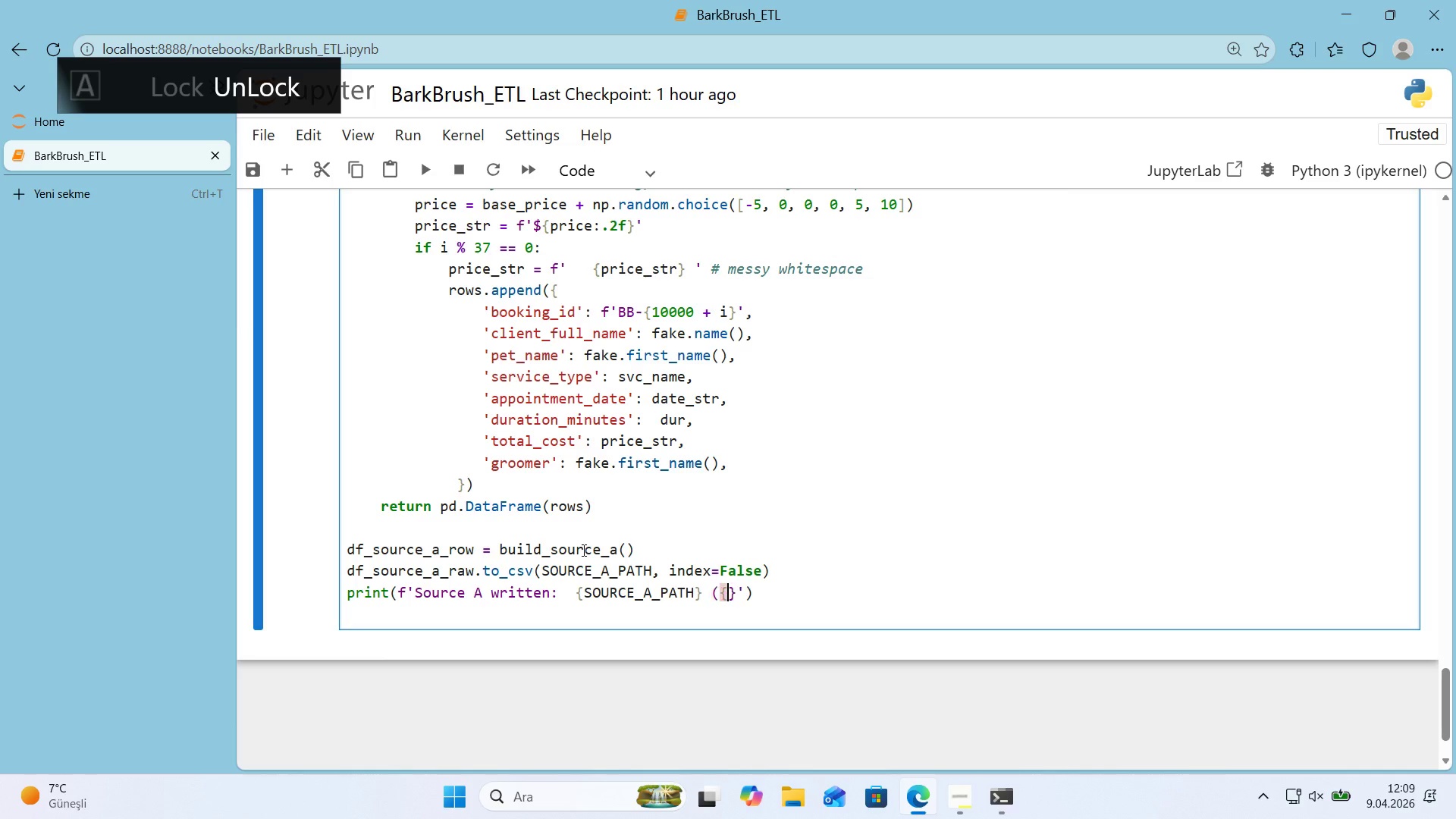 
key(ArrowLeft)
 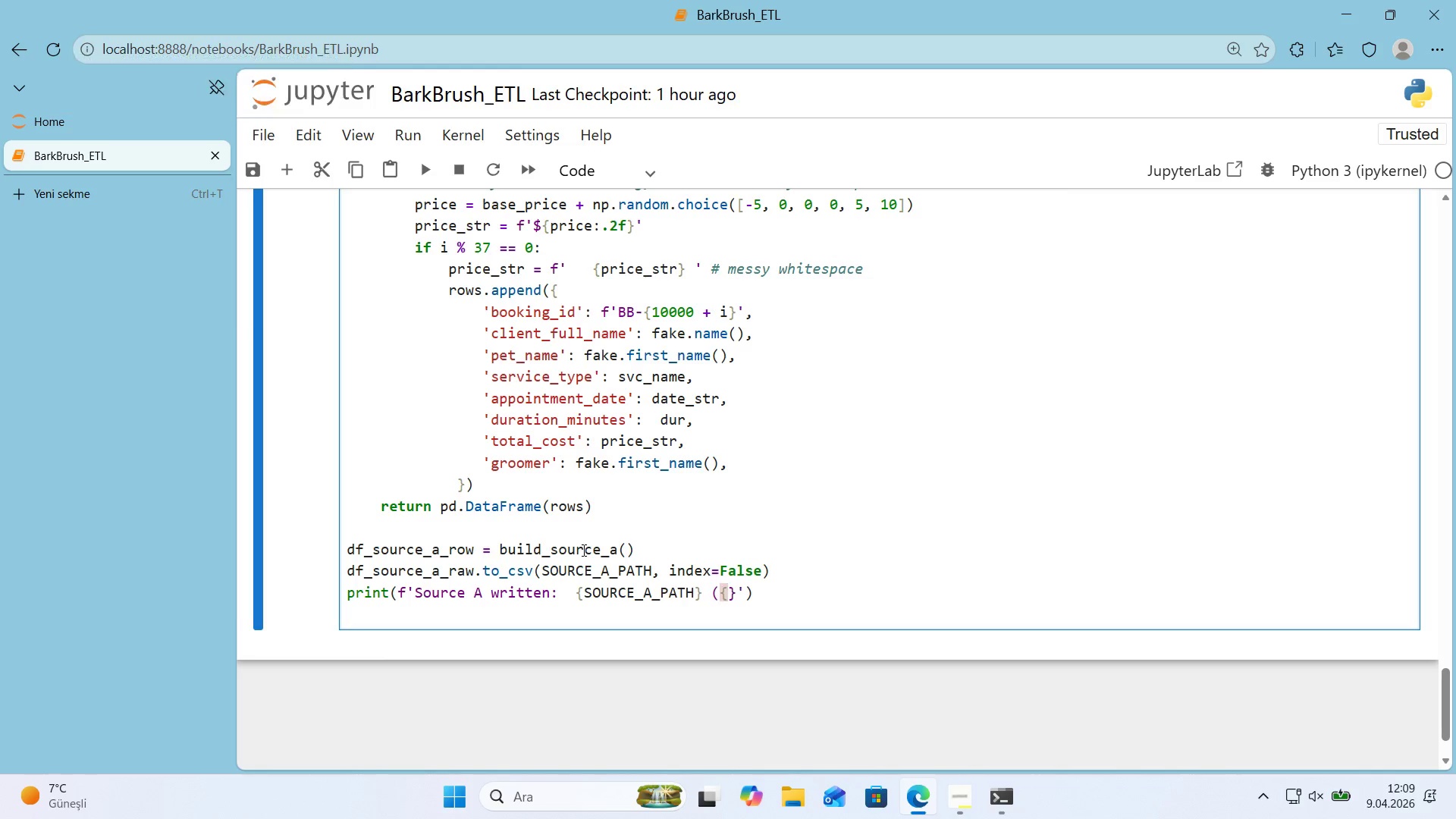 
type(len*()
 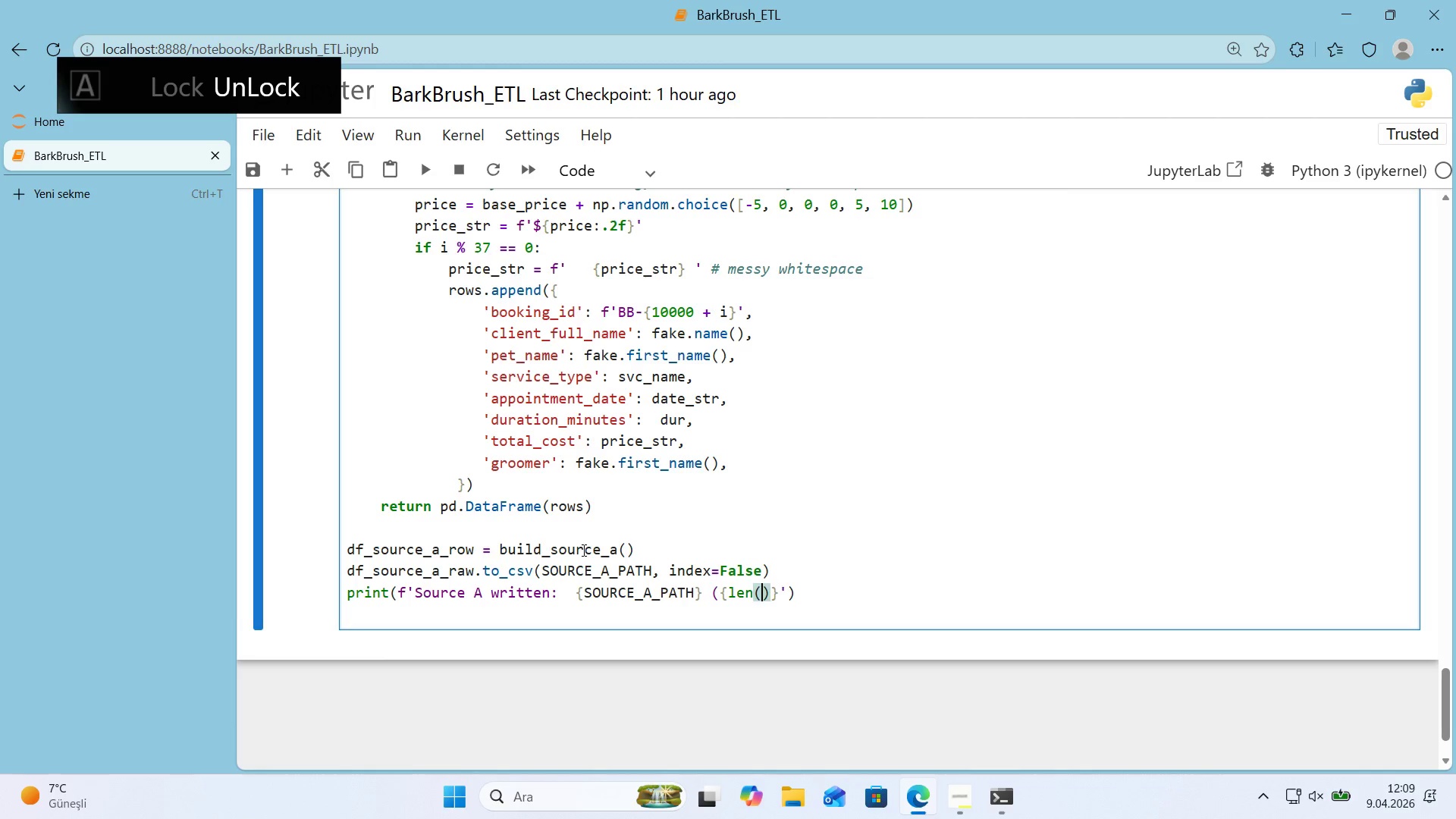 
 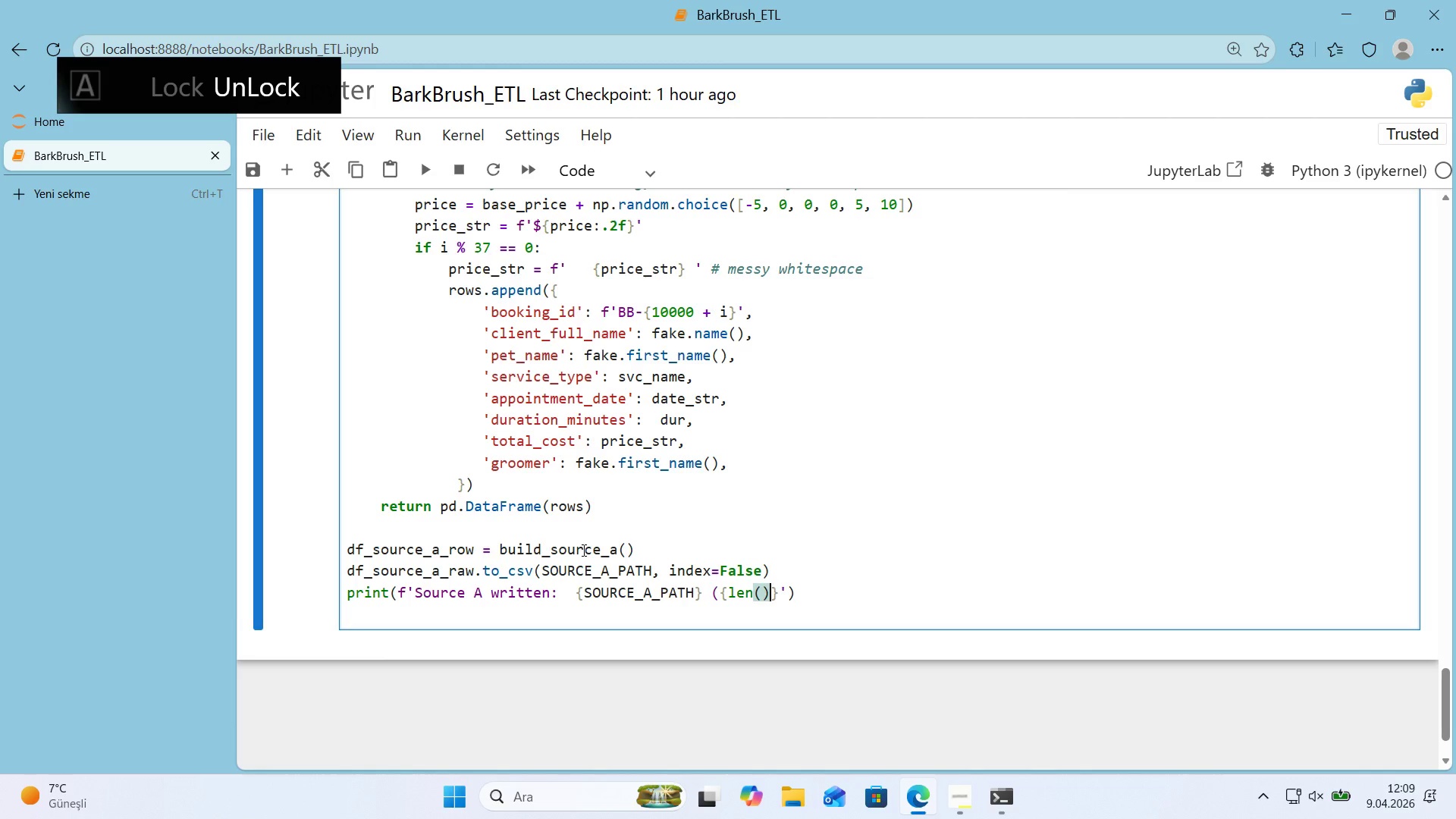 
key(ArrowLeft)
 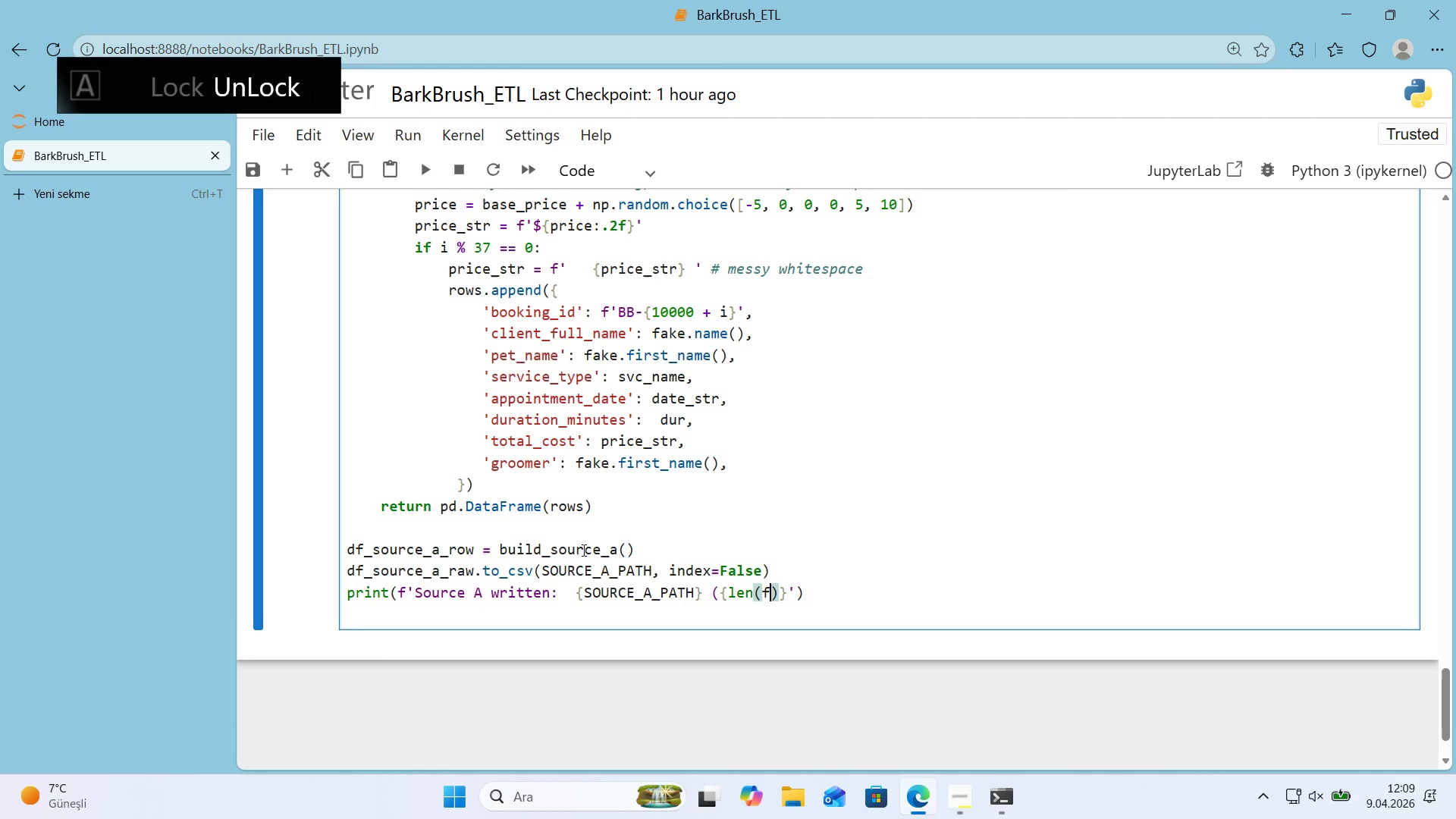 
type(f)
key(Backspace)
type(df_source_a_raw)
 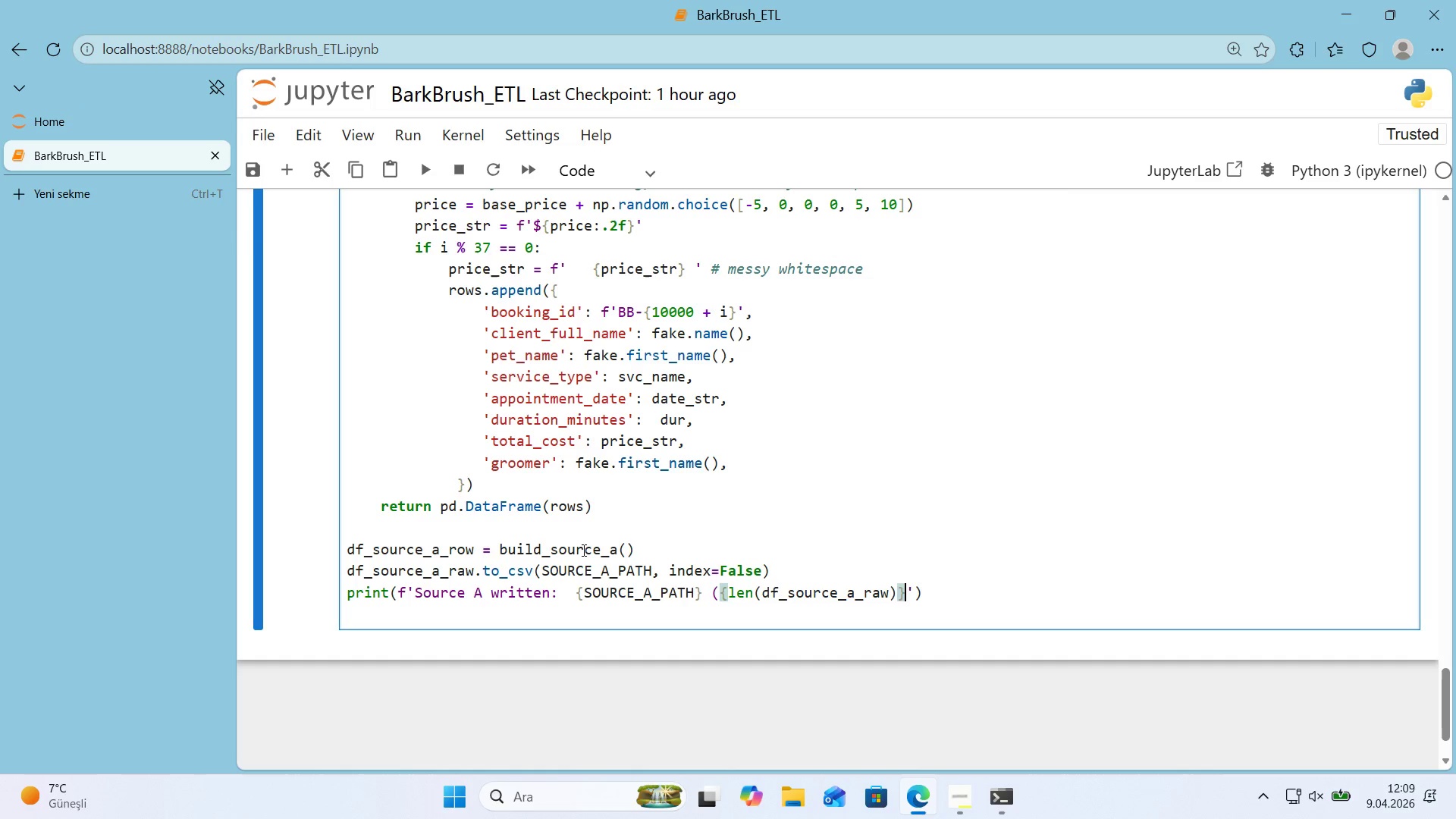 
 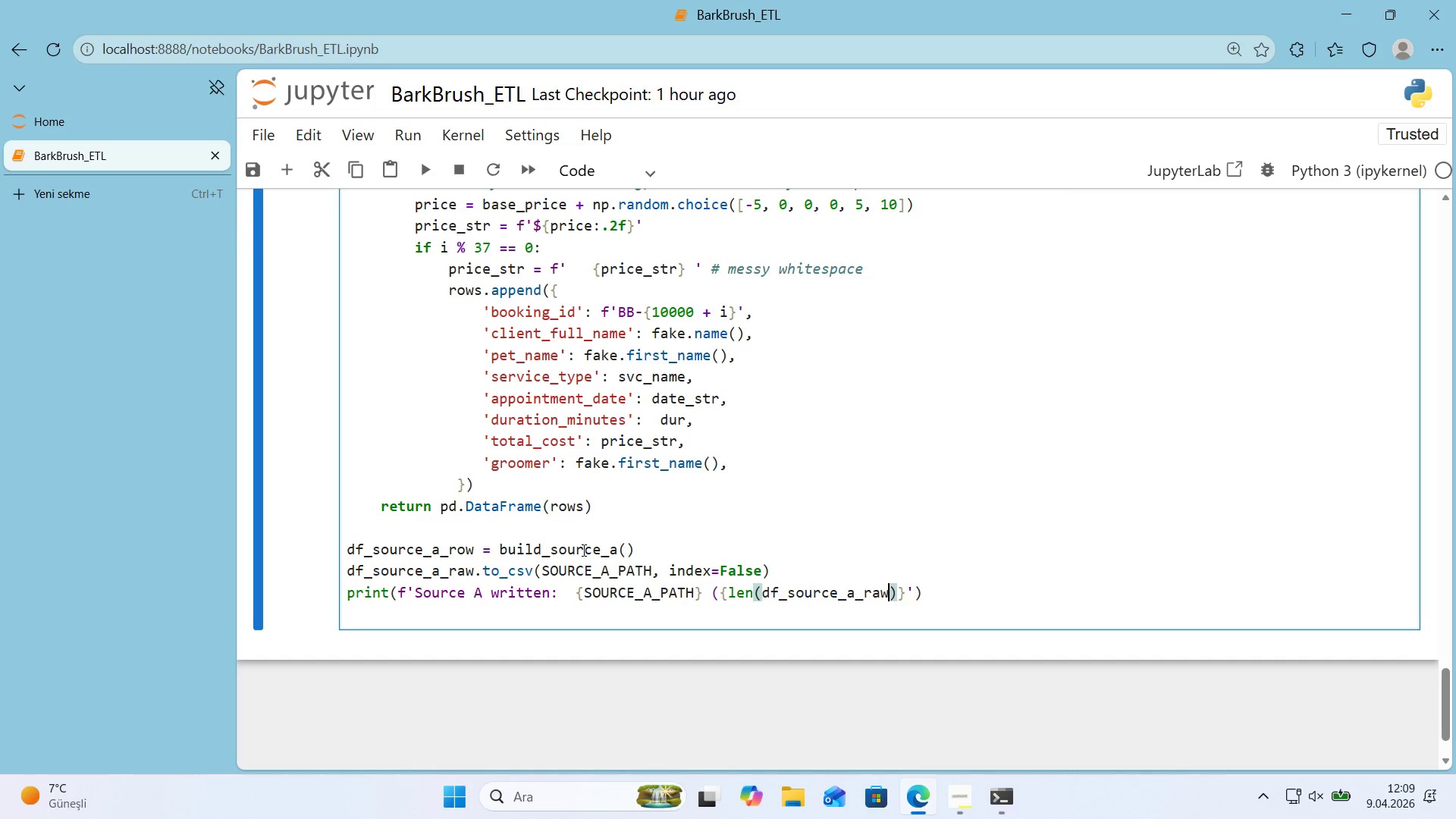 
key(ArrowRight)
 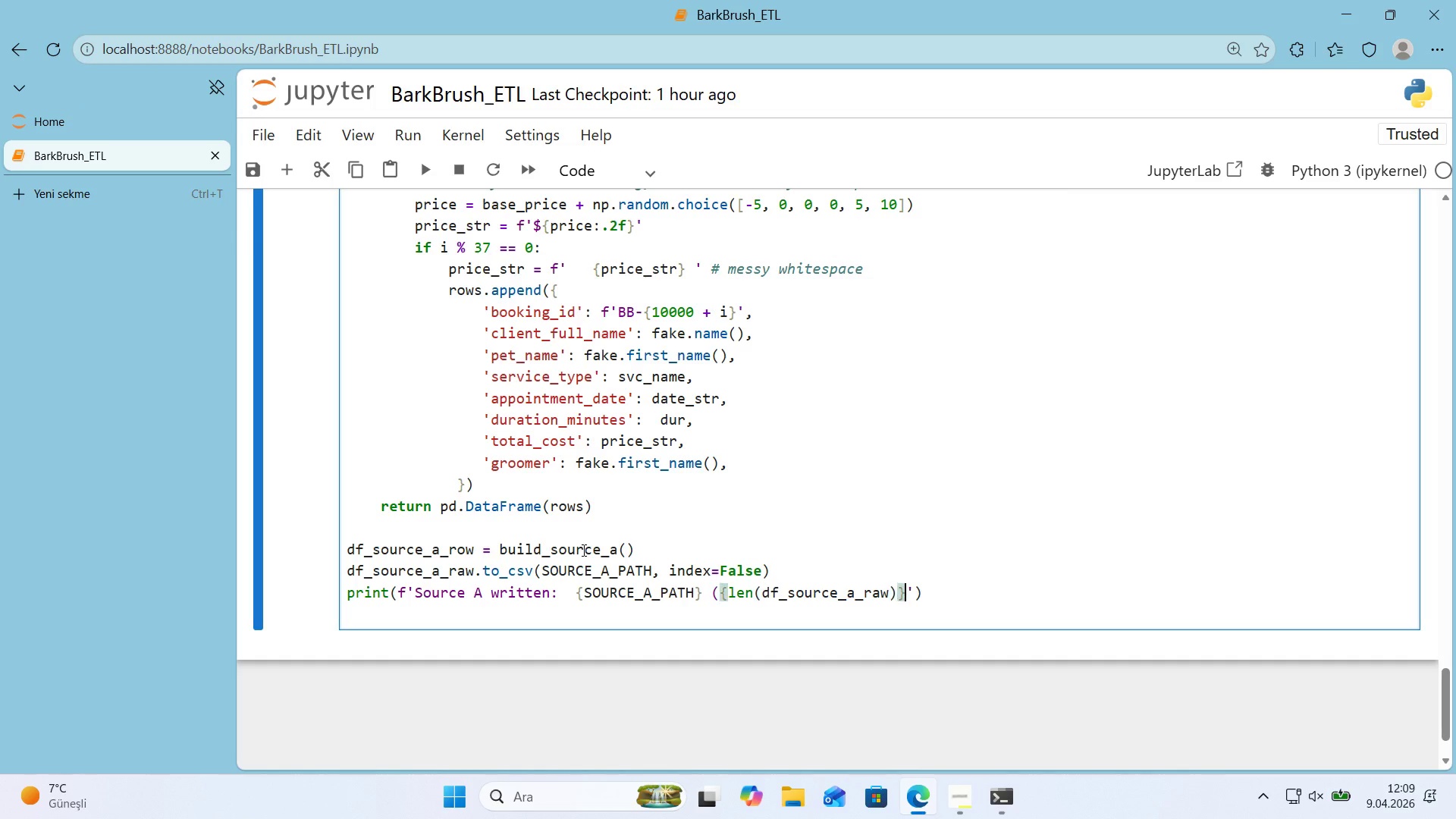 
key(ArrowRight)
 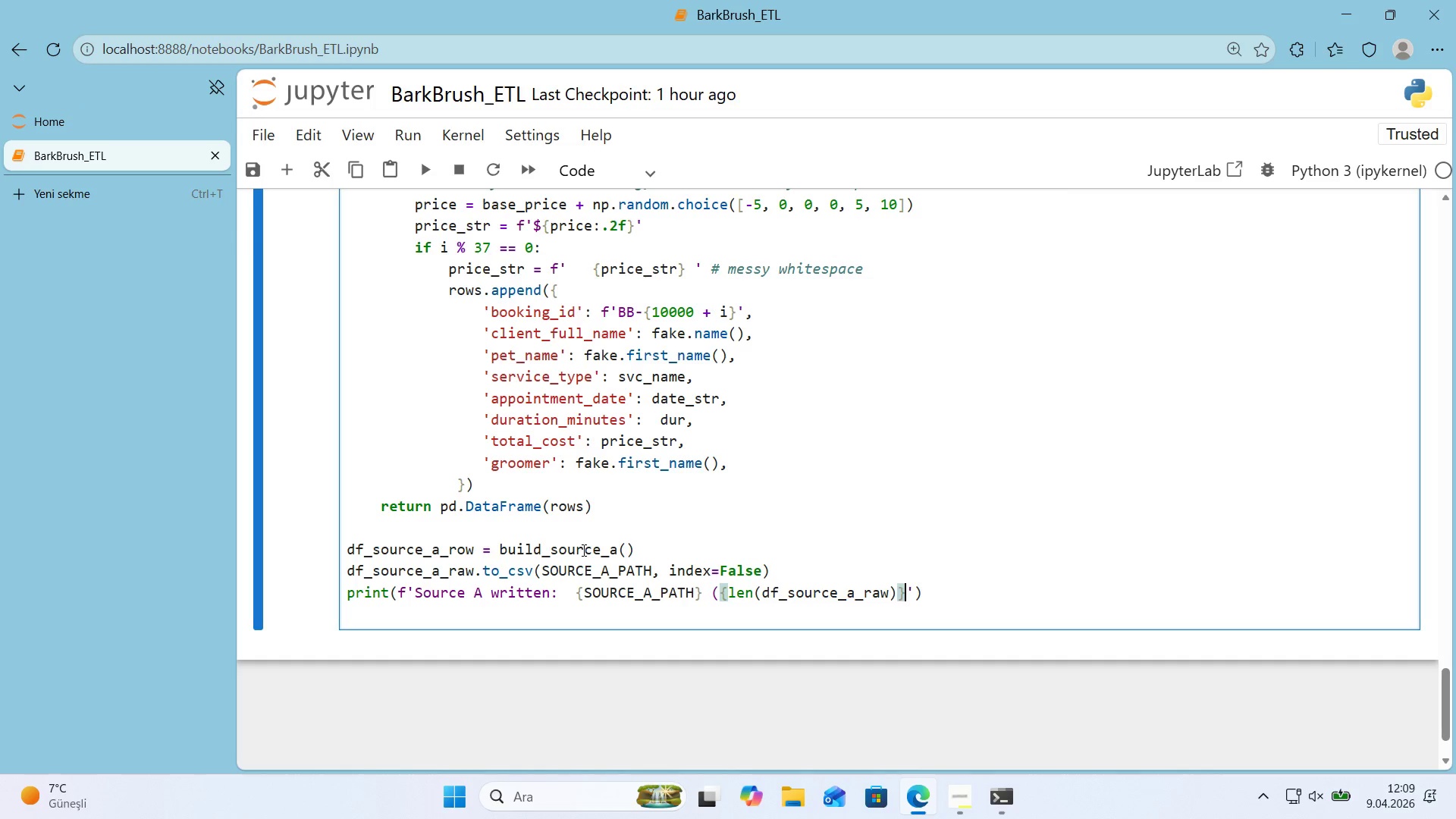 
key(ArrowRight)
 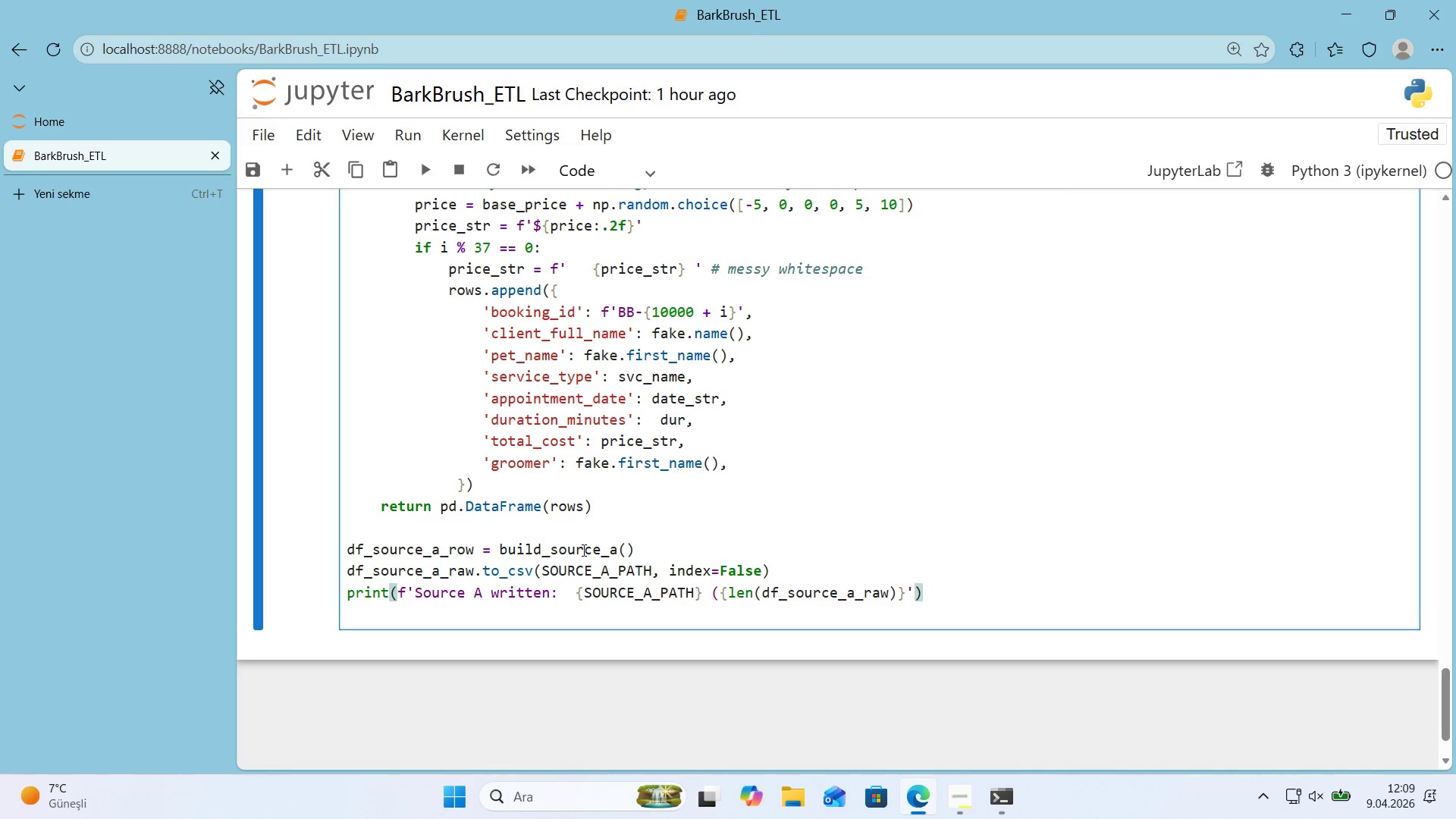 
key(ArrowLeft)
 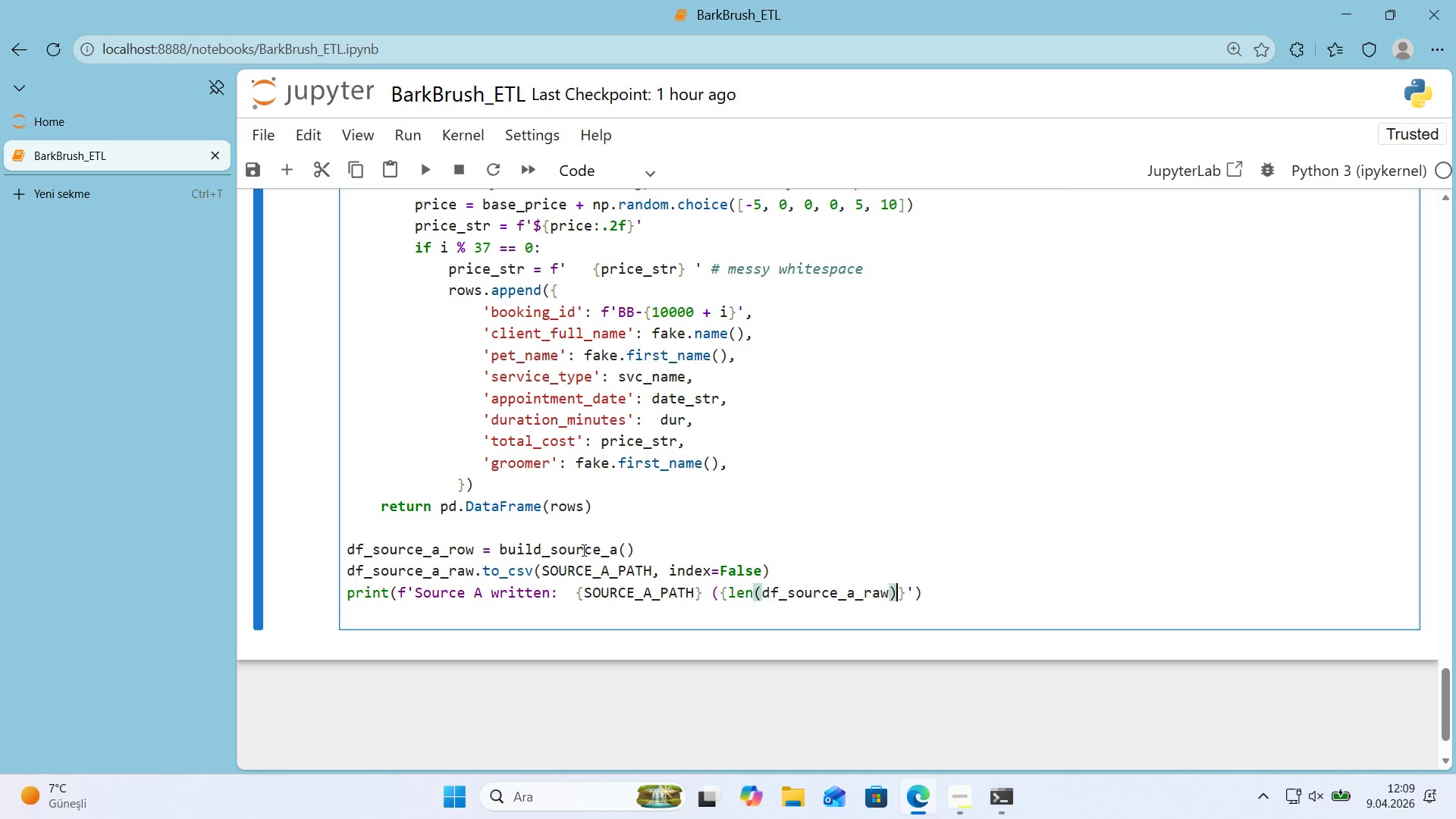 
key(ArrowLeft)
 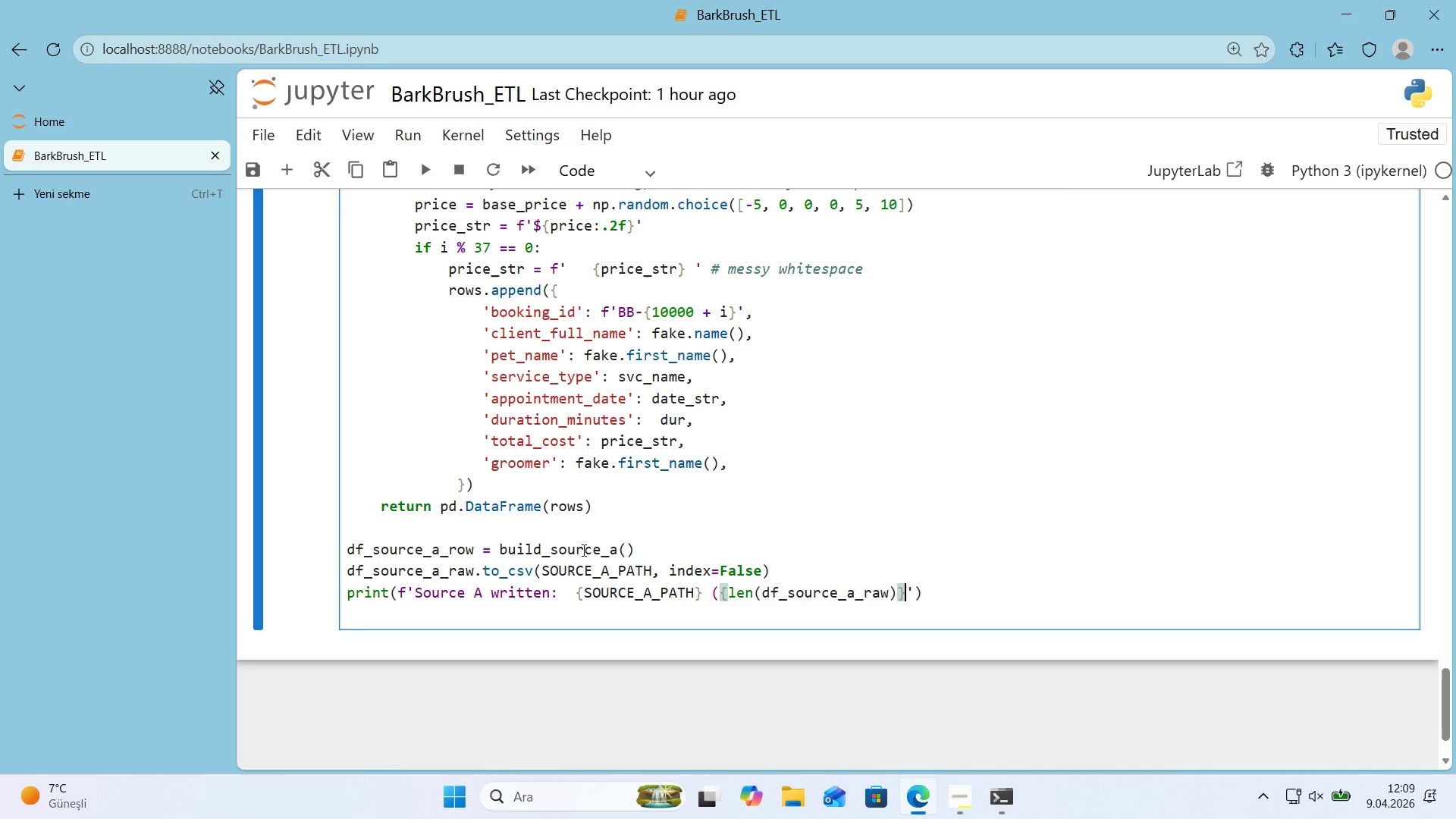 
key(ArrowRight)
 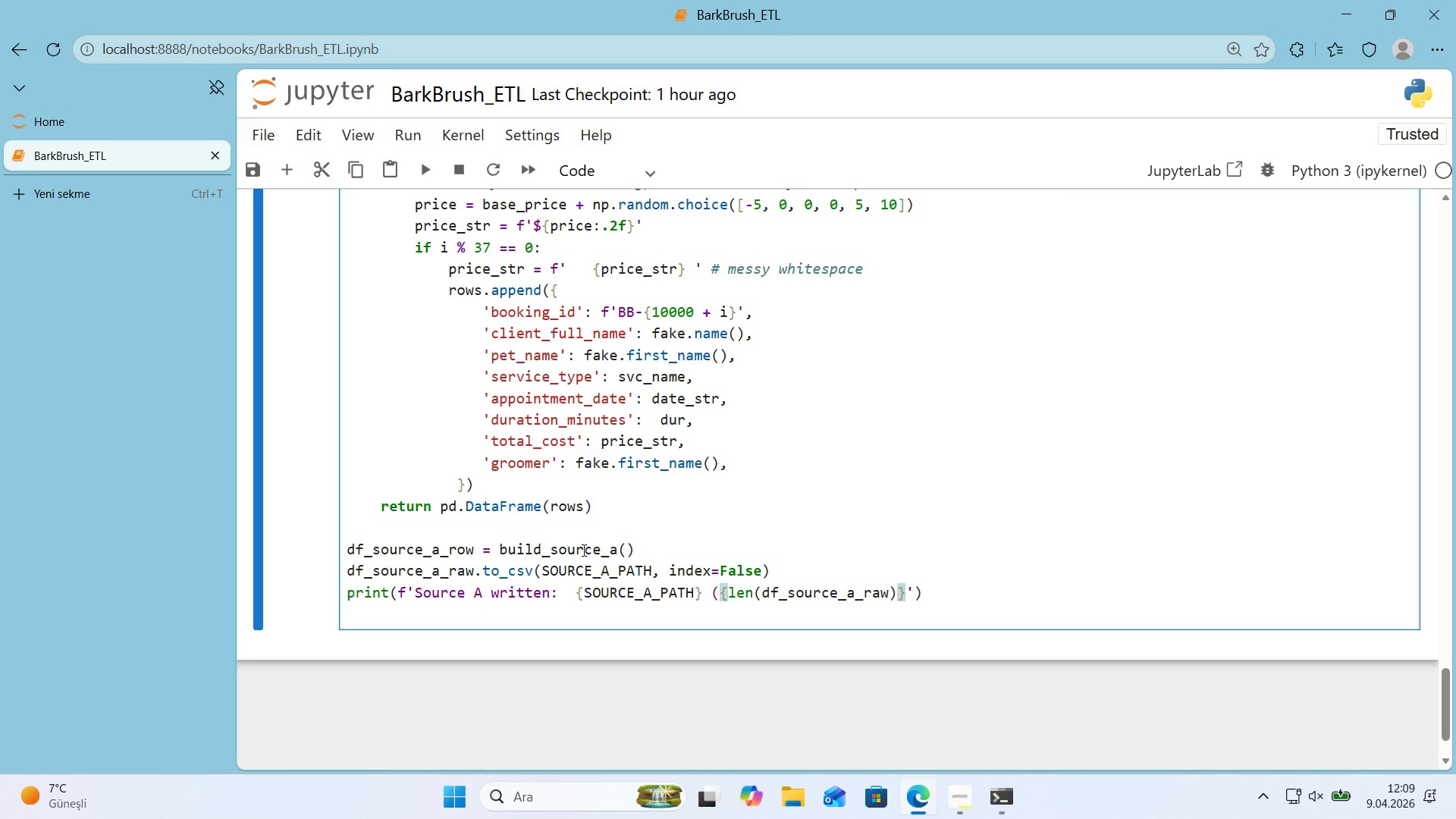 
type( rows()
 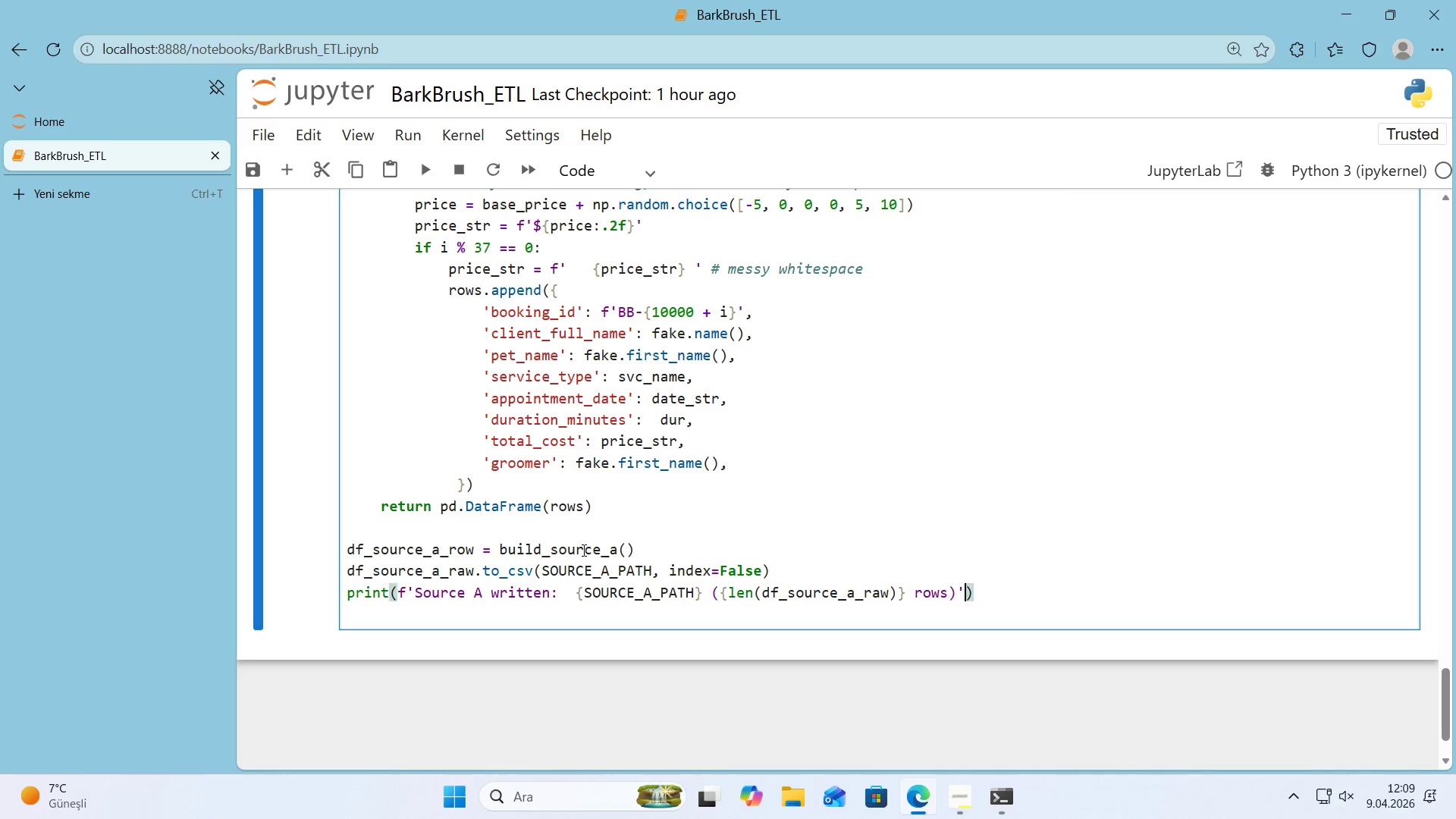 
 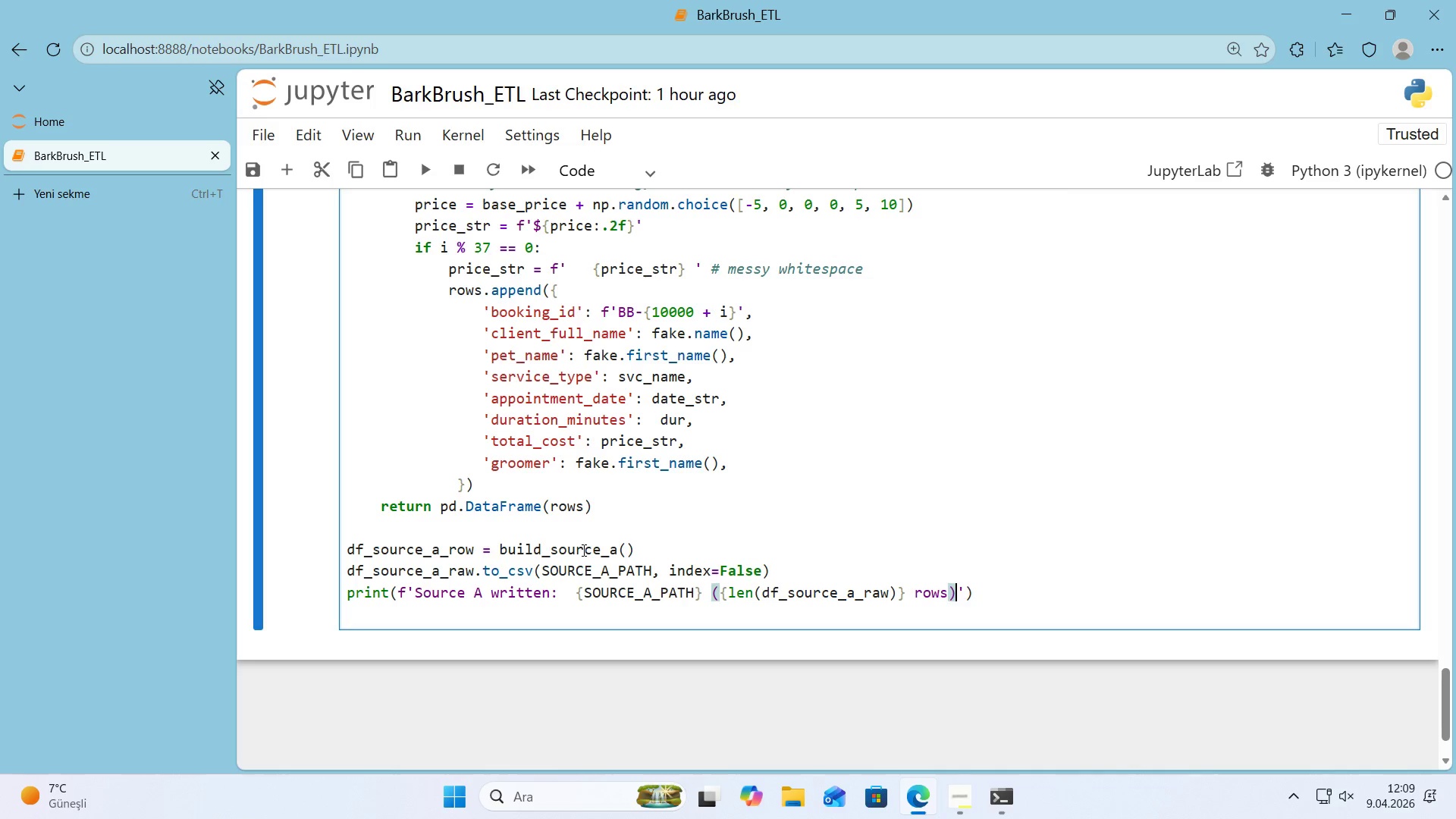 
key(ArrowRight)
 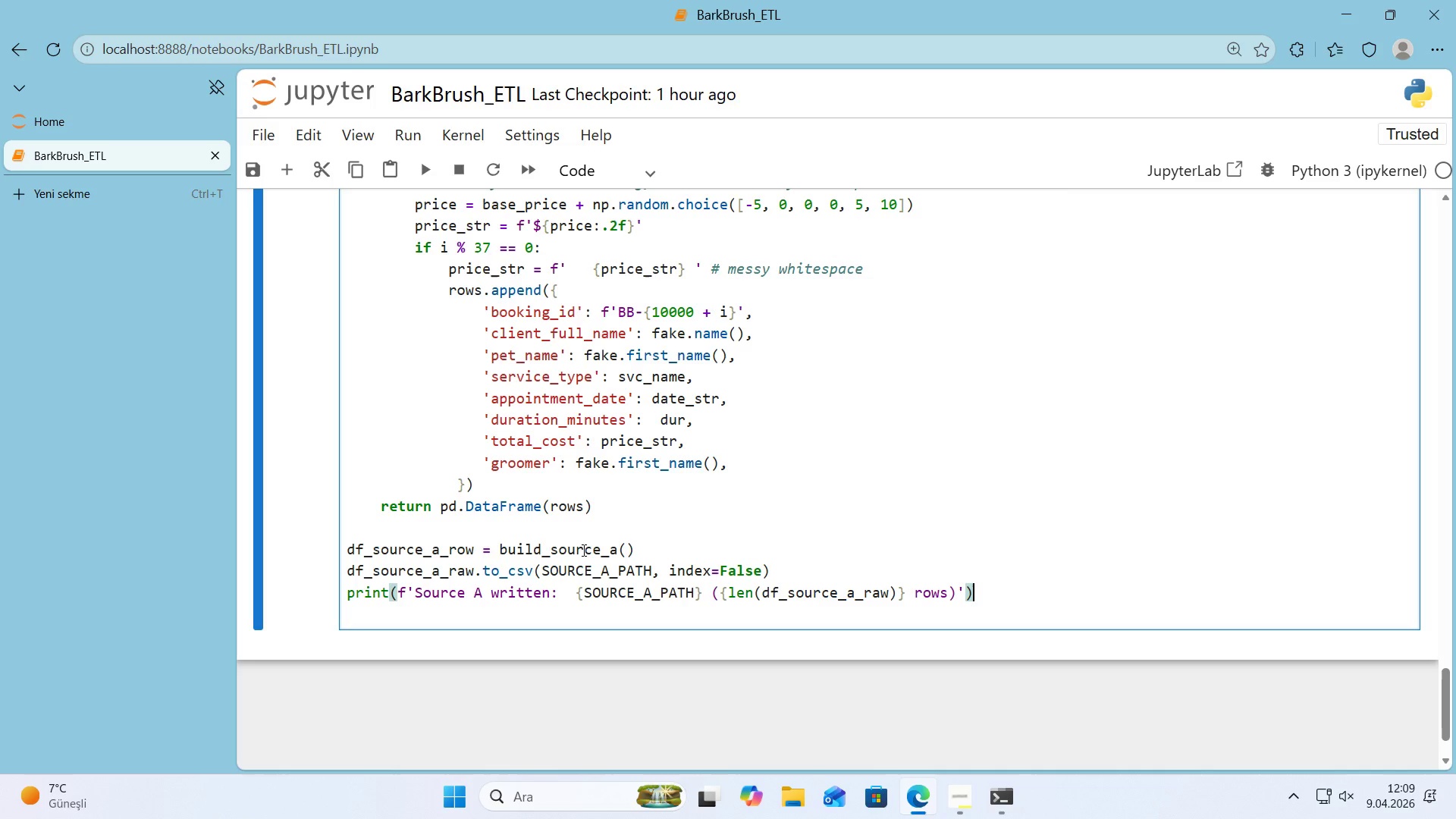 
key(ArrowRight)
 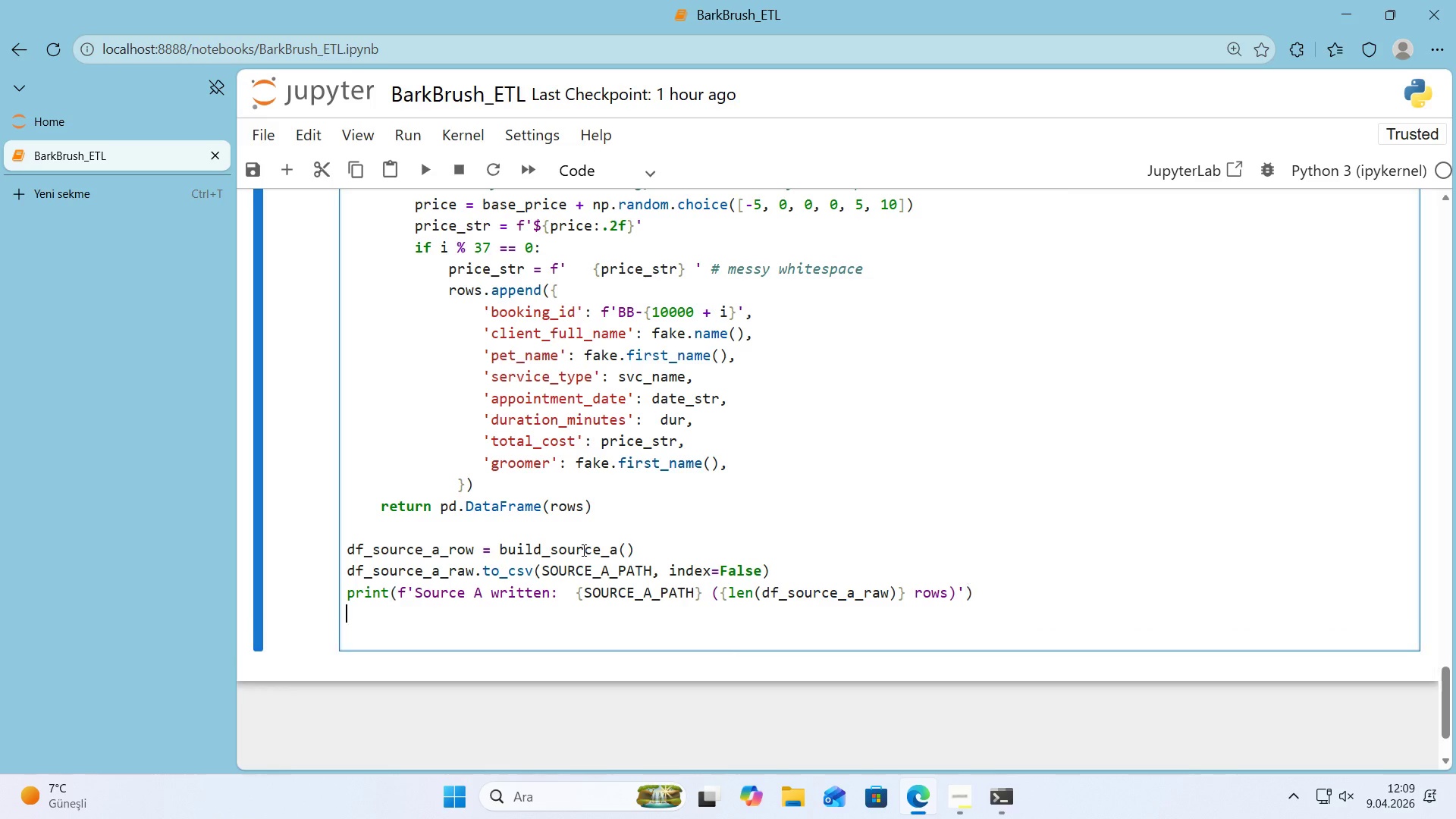 
key(Enter)
 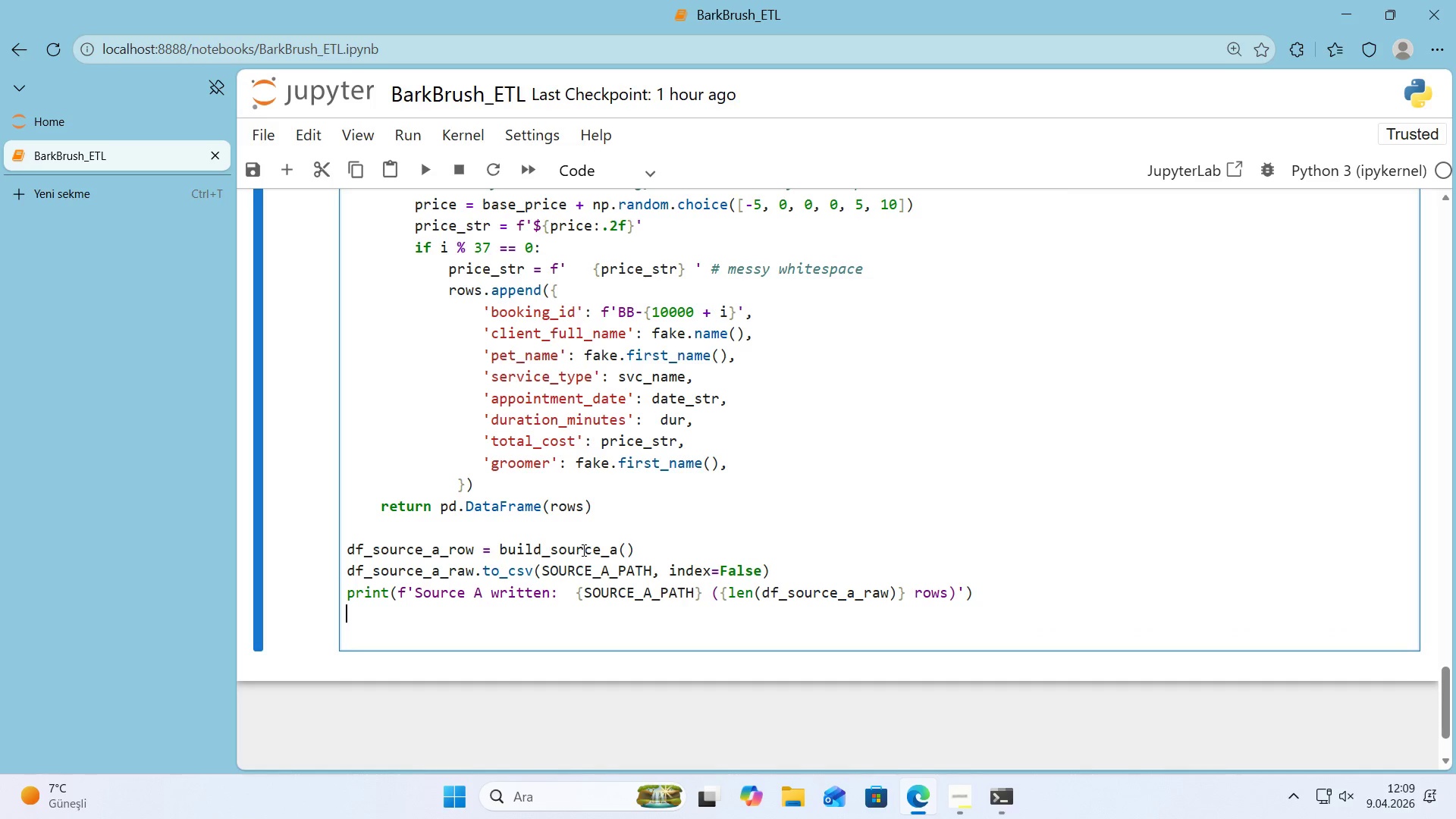 
type(df_source_a_raw.head*()
 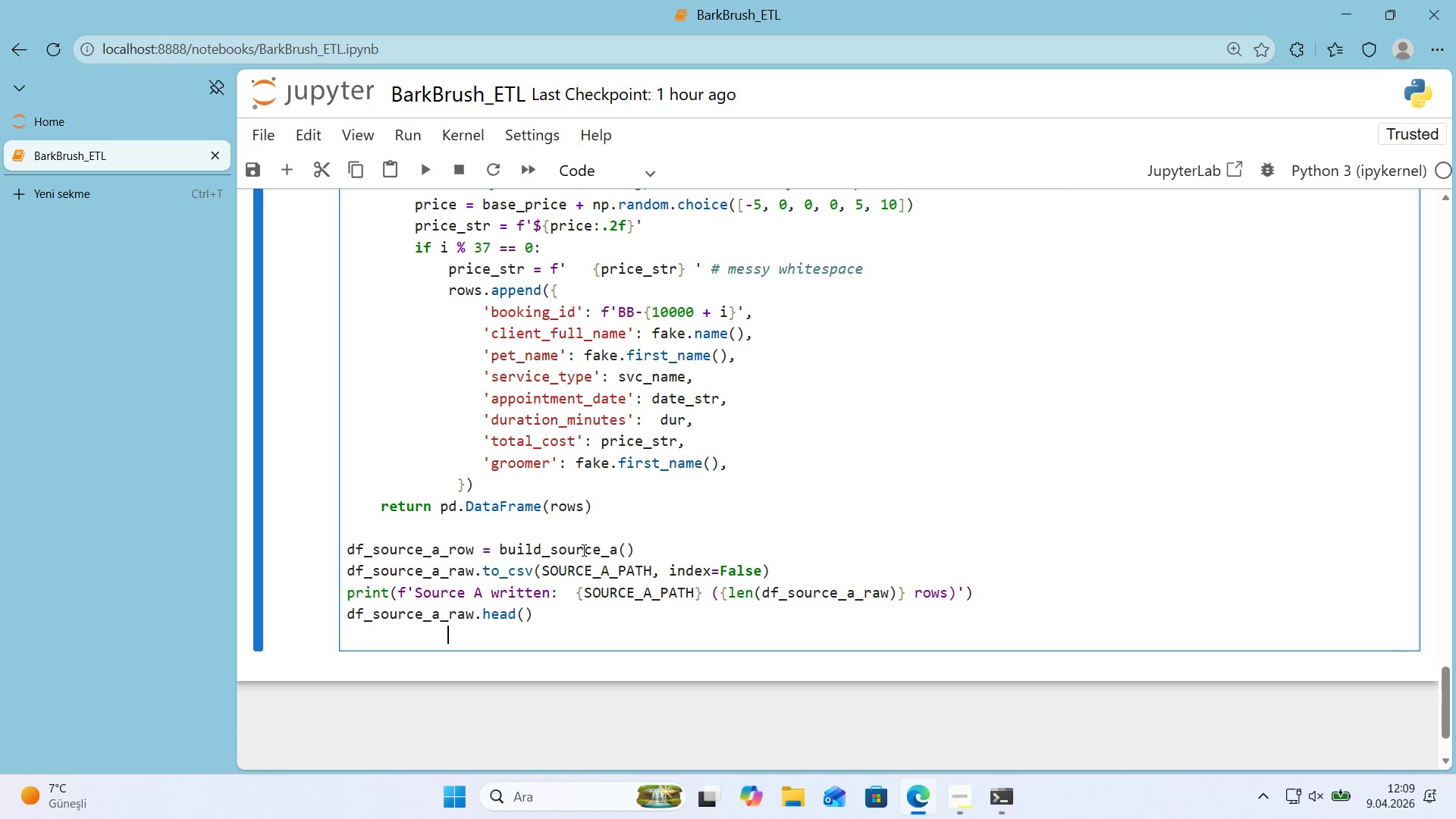 
 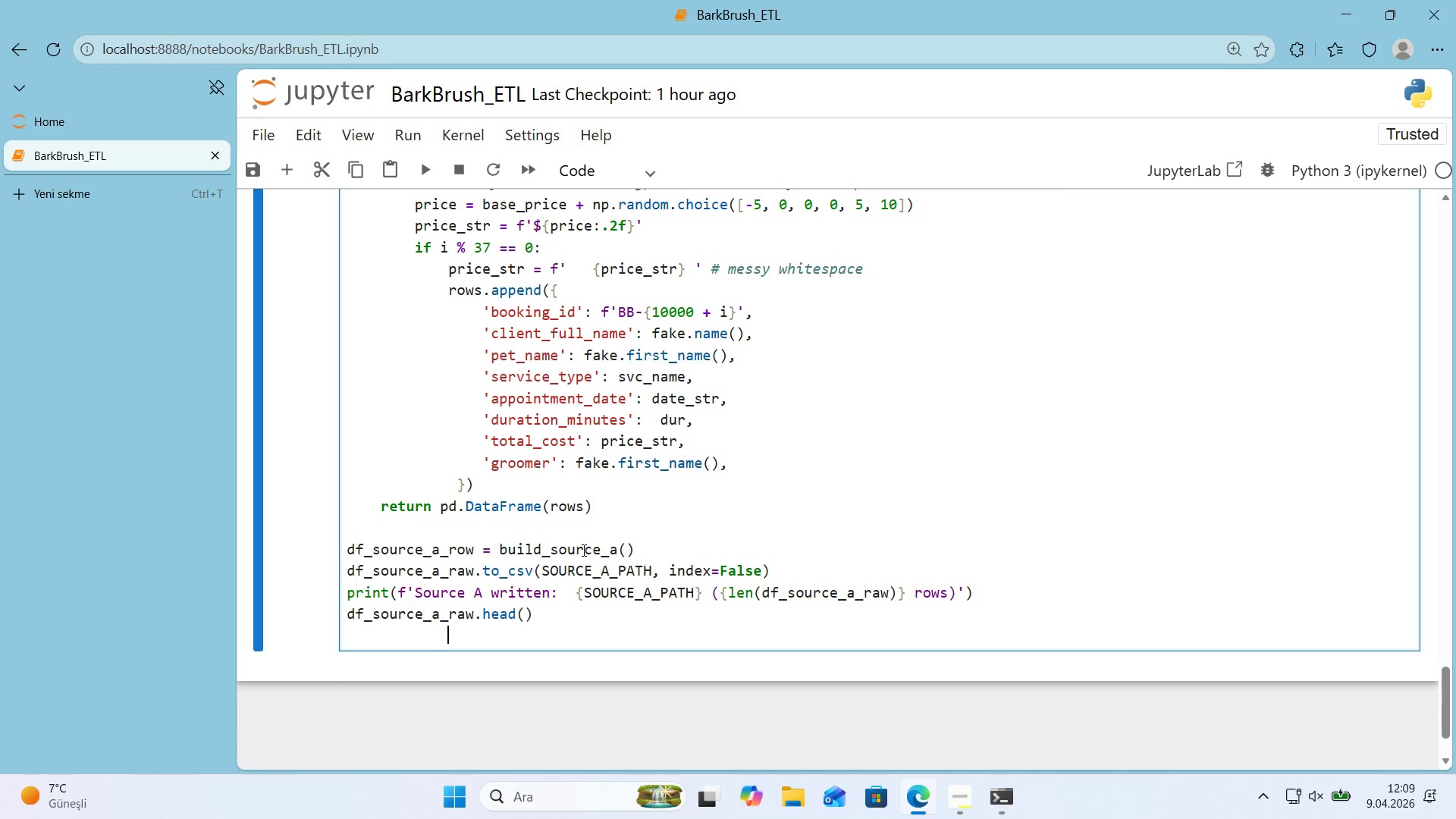 
key(ArrowDown)
 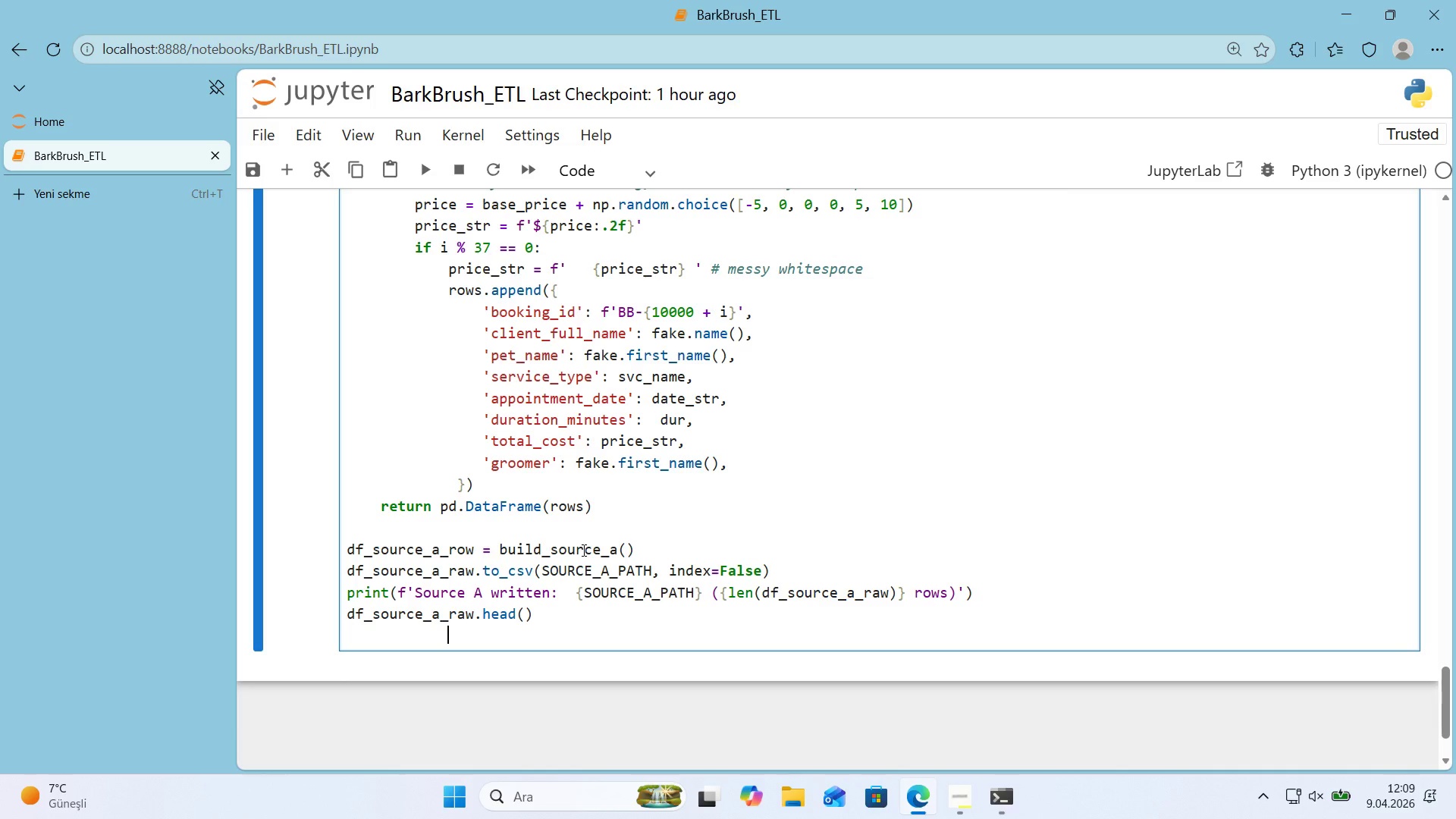 
key(Backspace)
 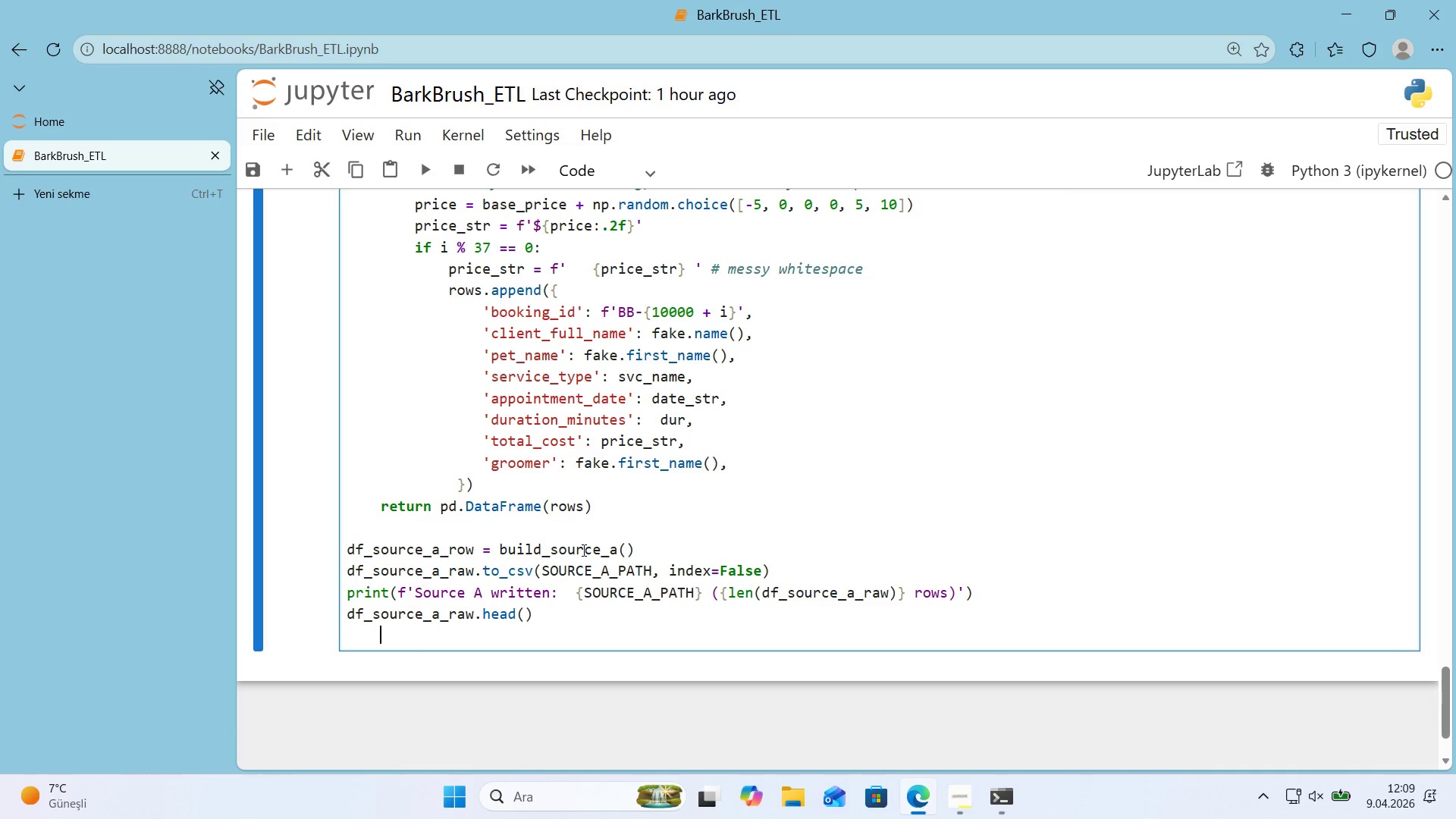 
key(Backspace)
 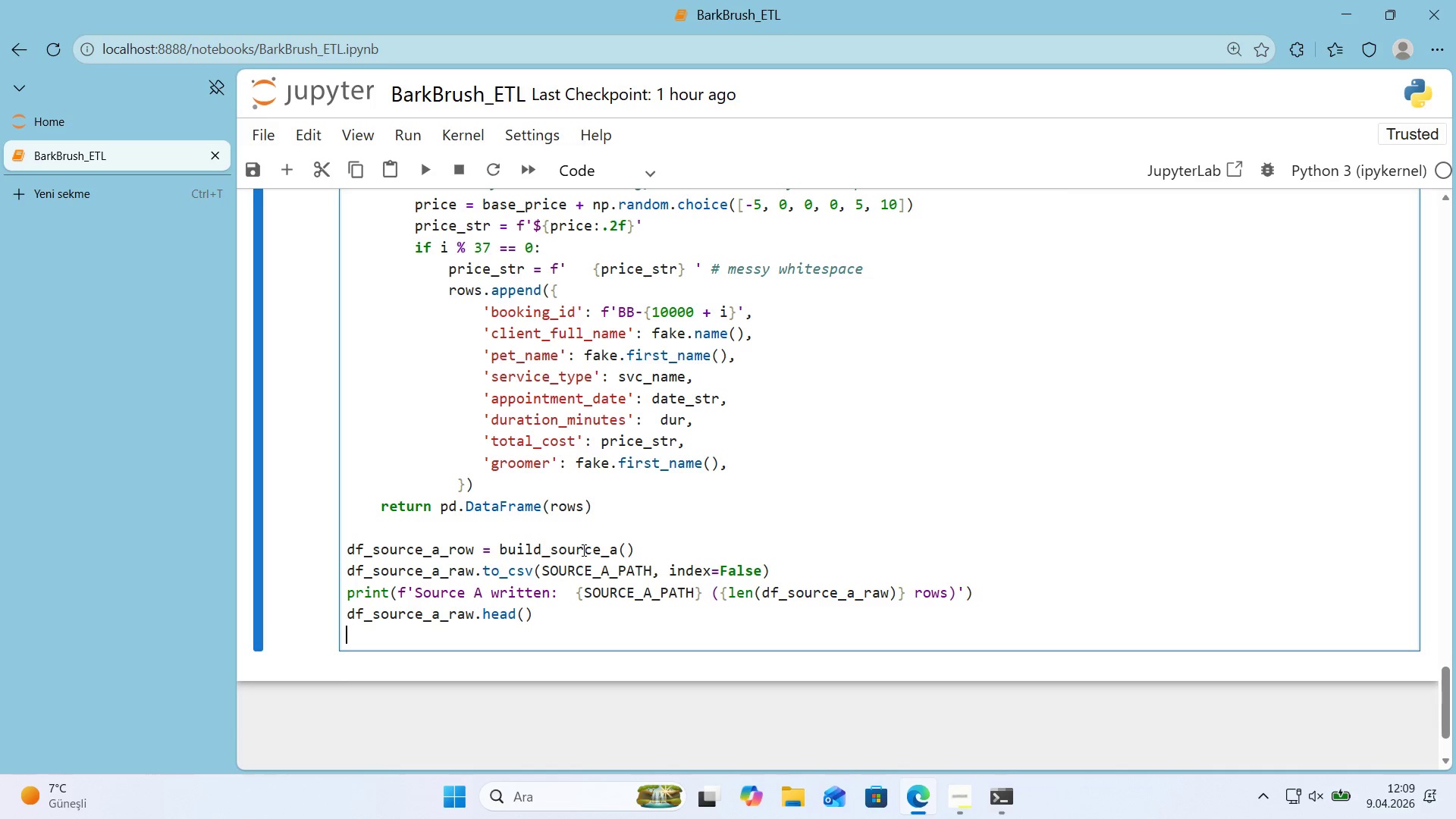 
key(Backspace)
 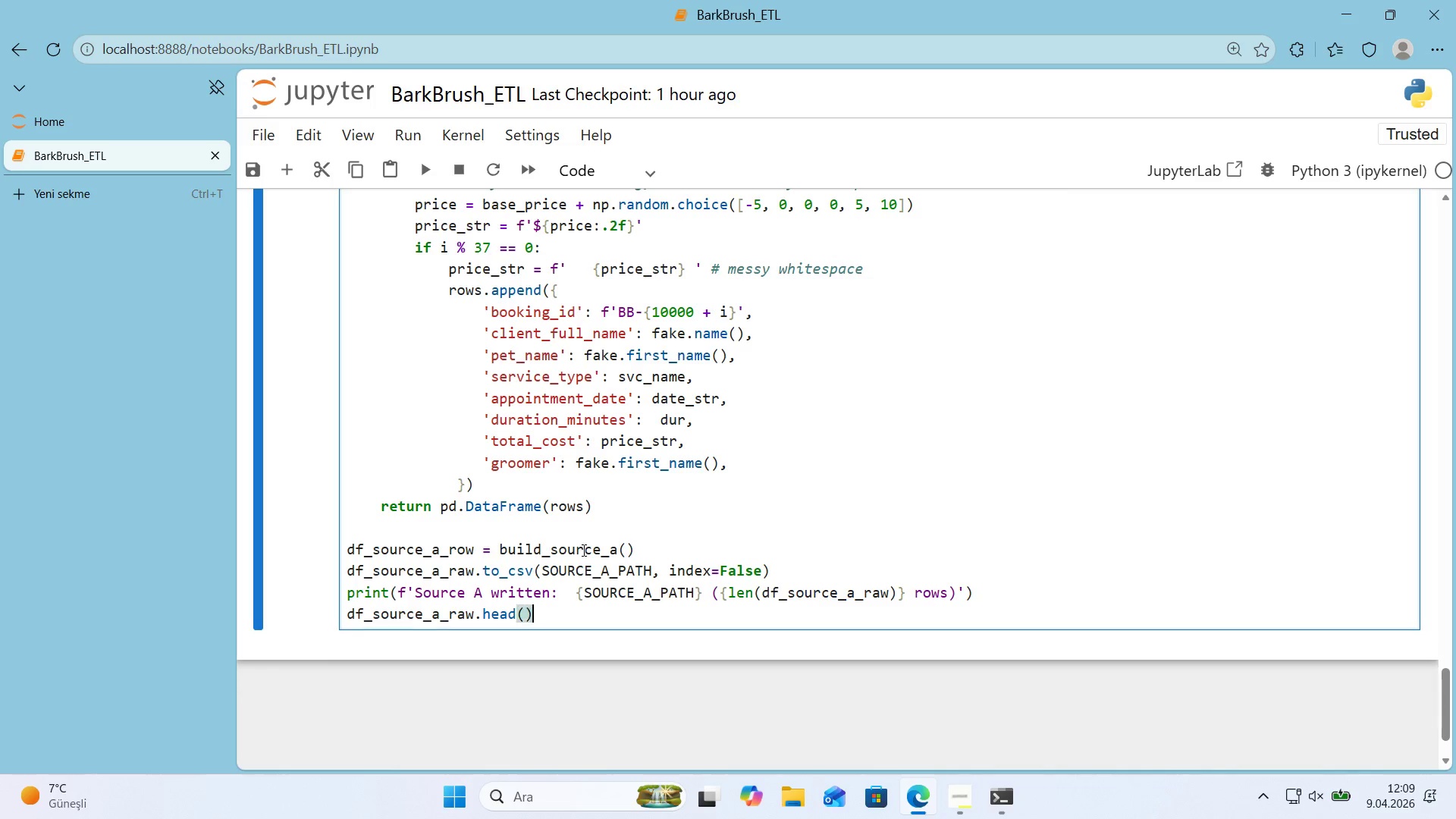 
key(Backspace)
 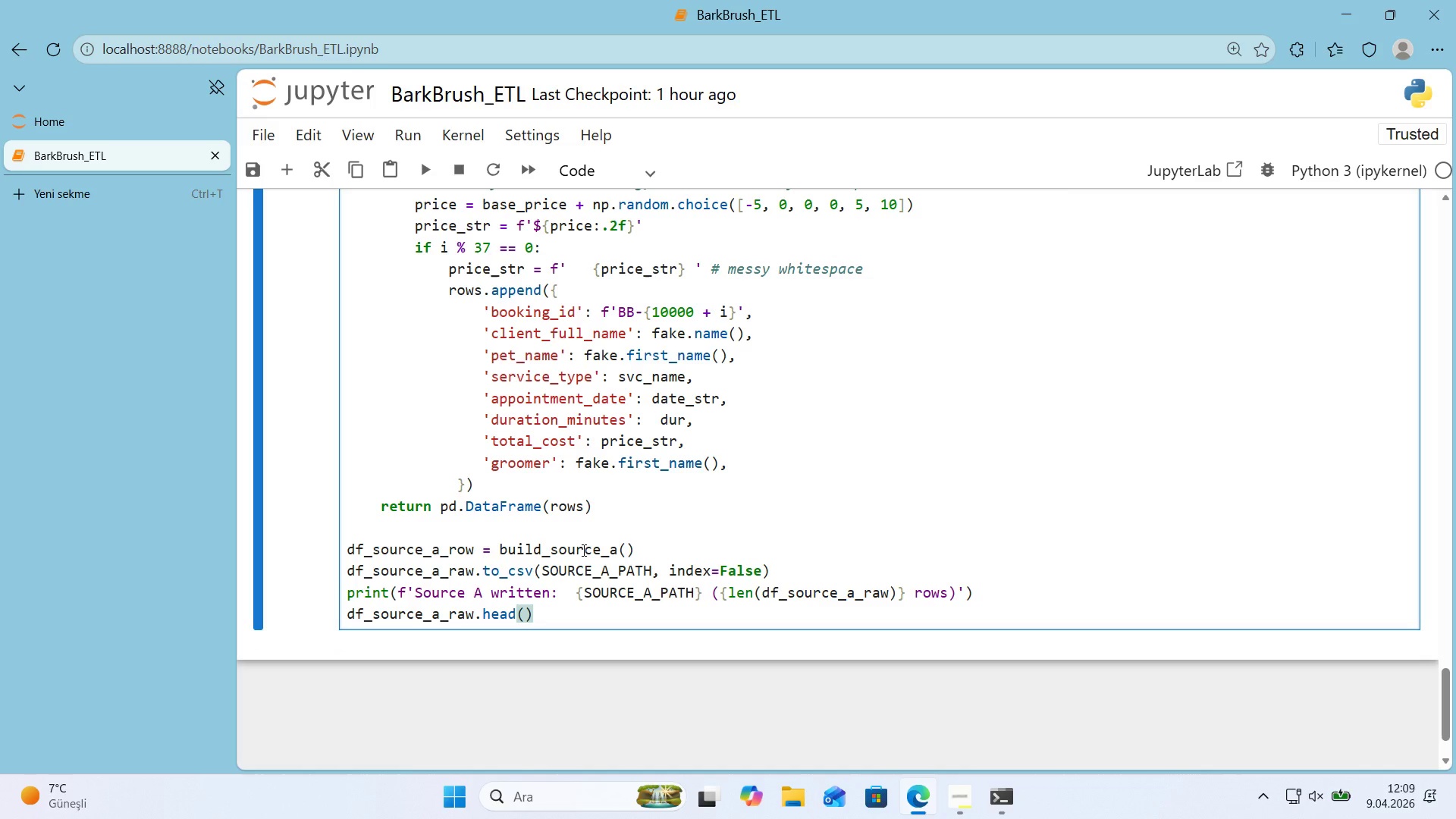 
key(Shift+Enter)
 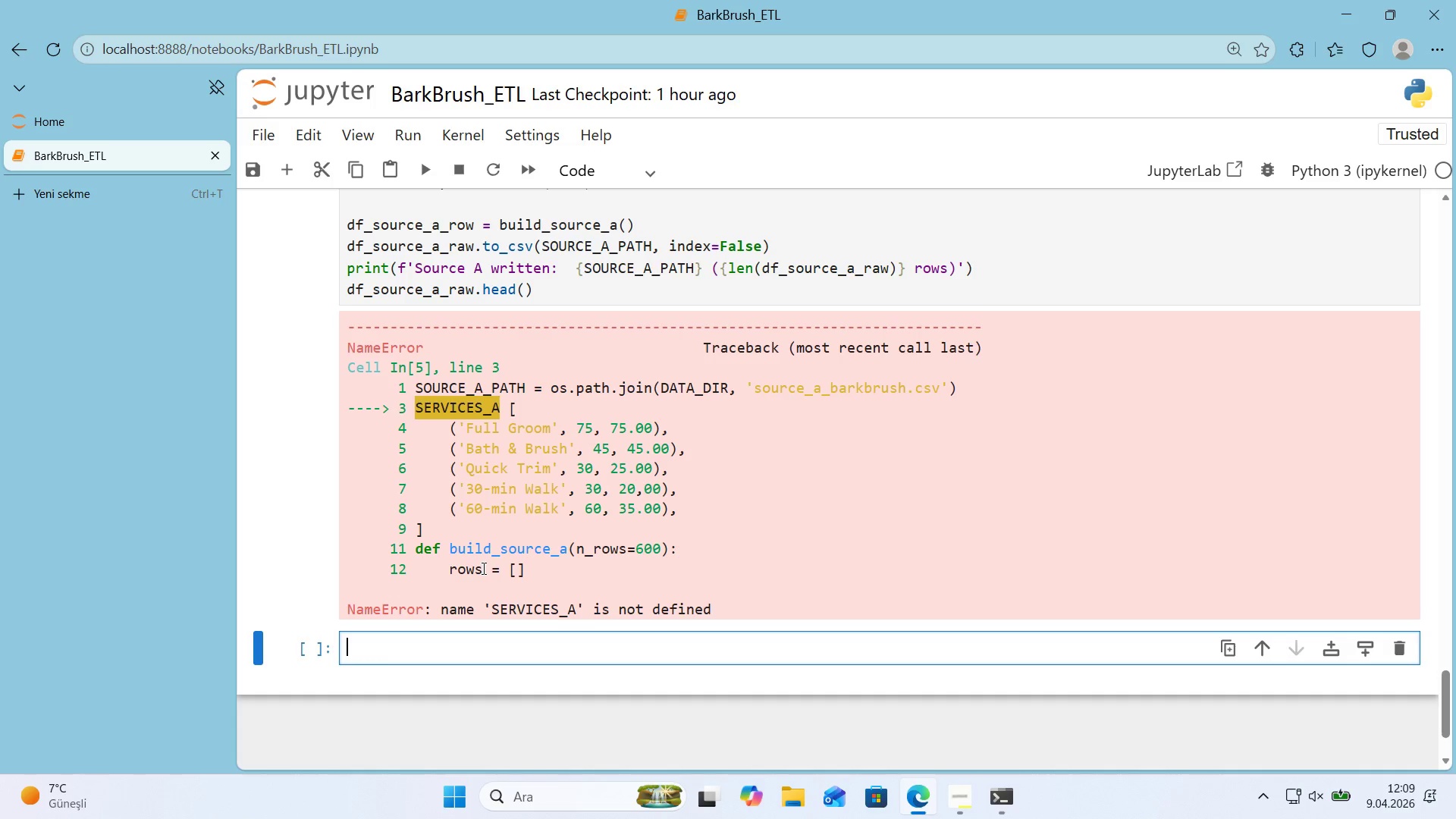 
wait(5.17)
 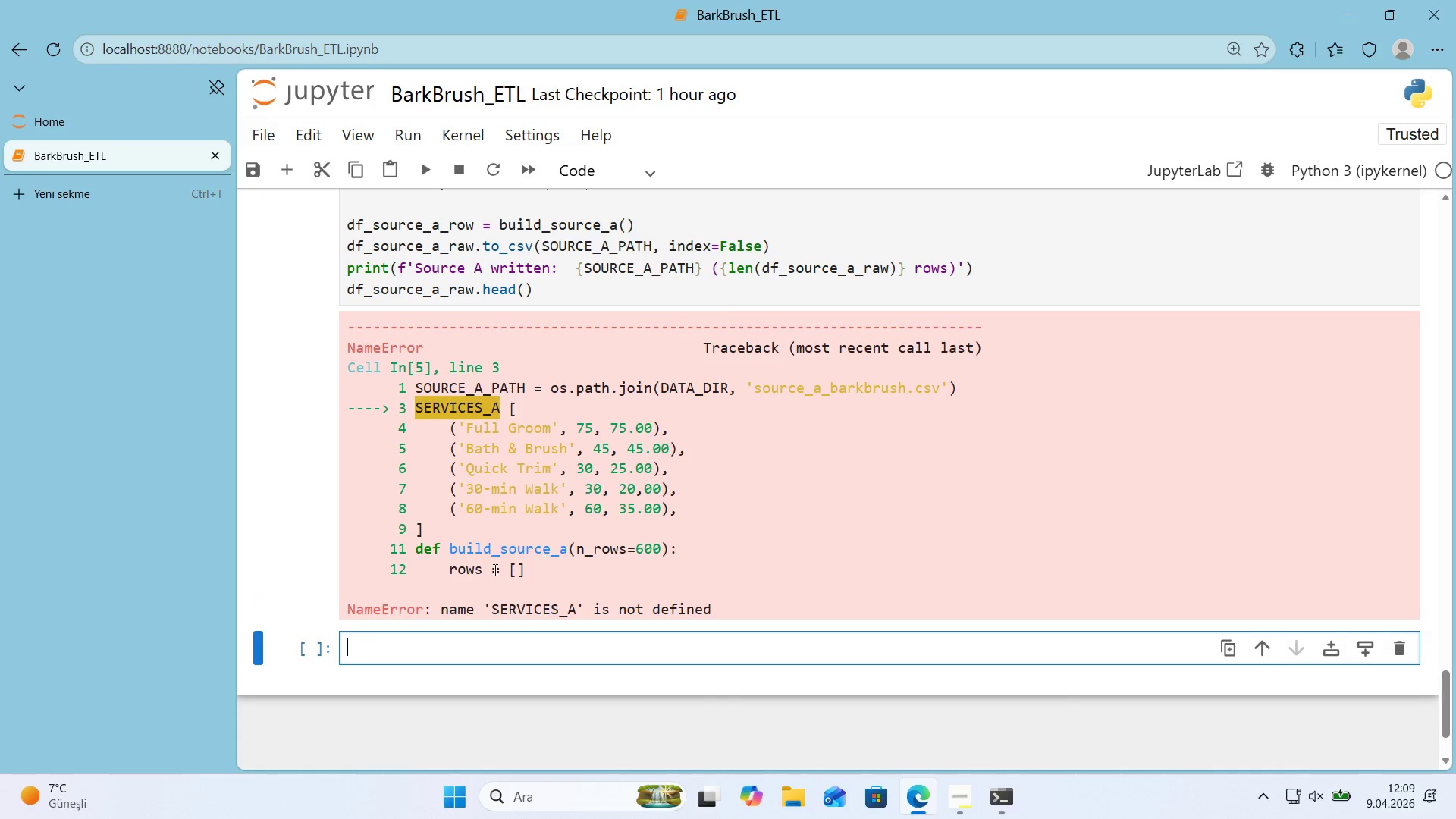 
scroll: coordinate [483, 568], scroll_direction: up, amount: 9.0
 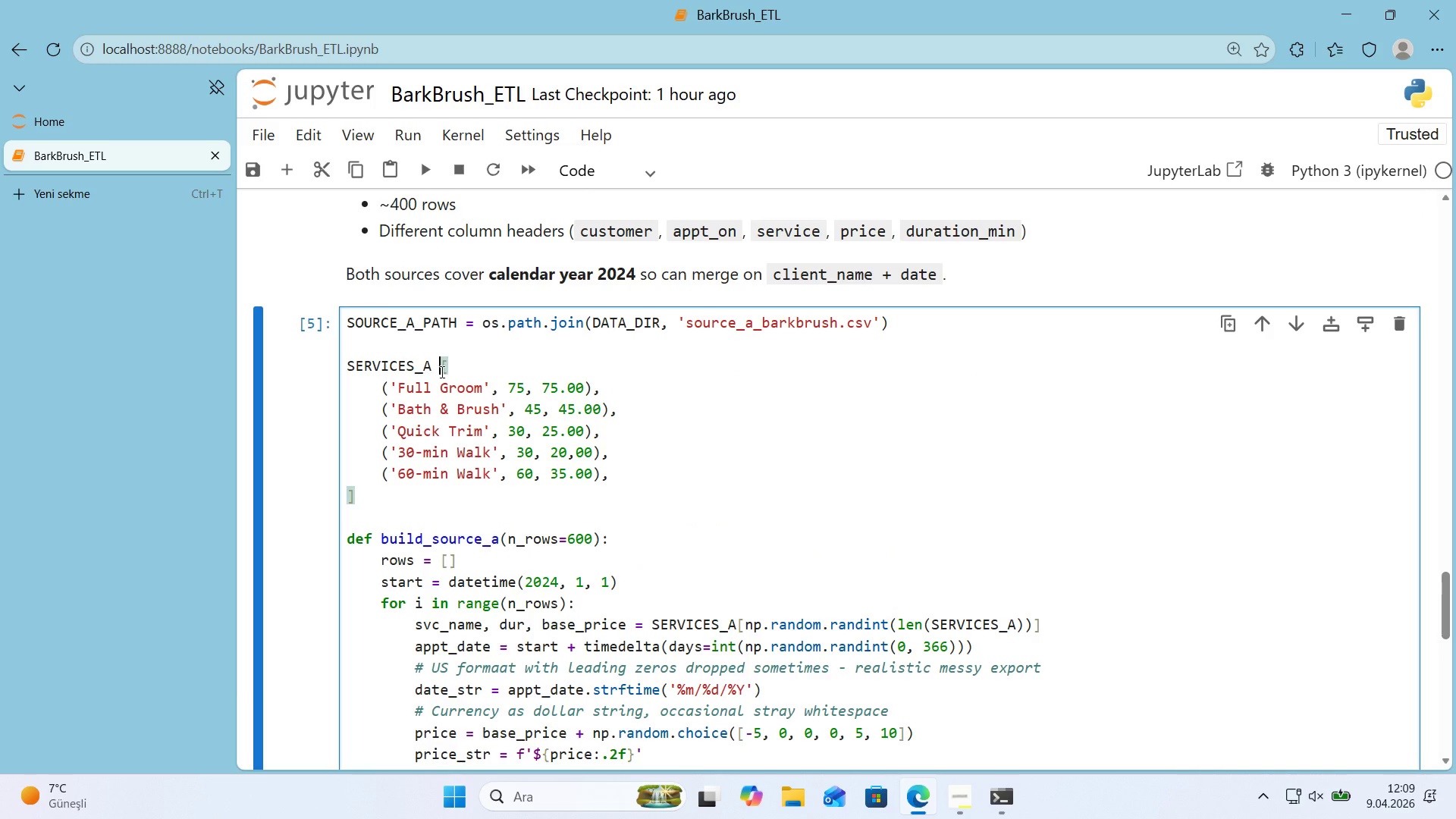 
key(Backspace)
 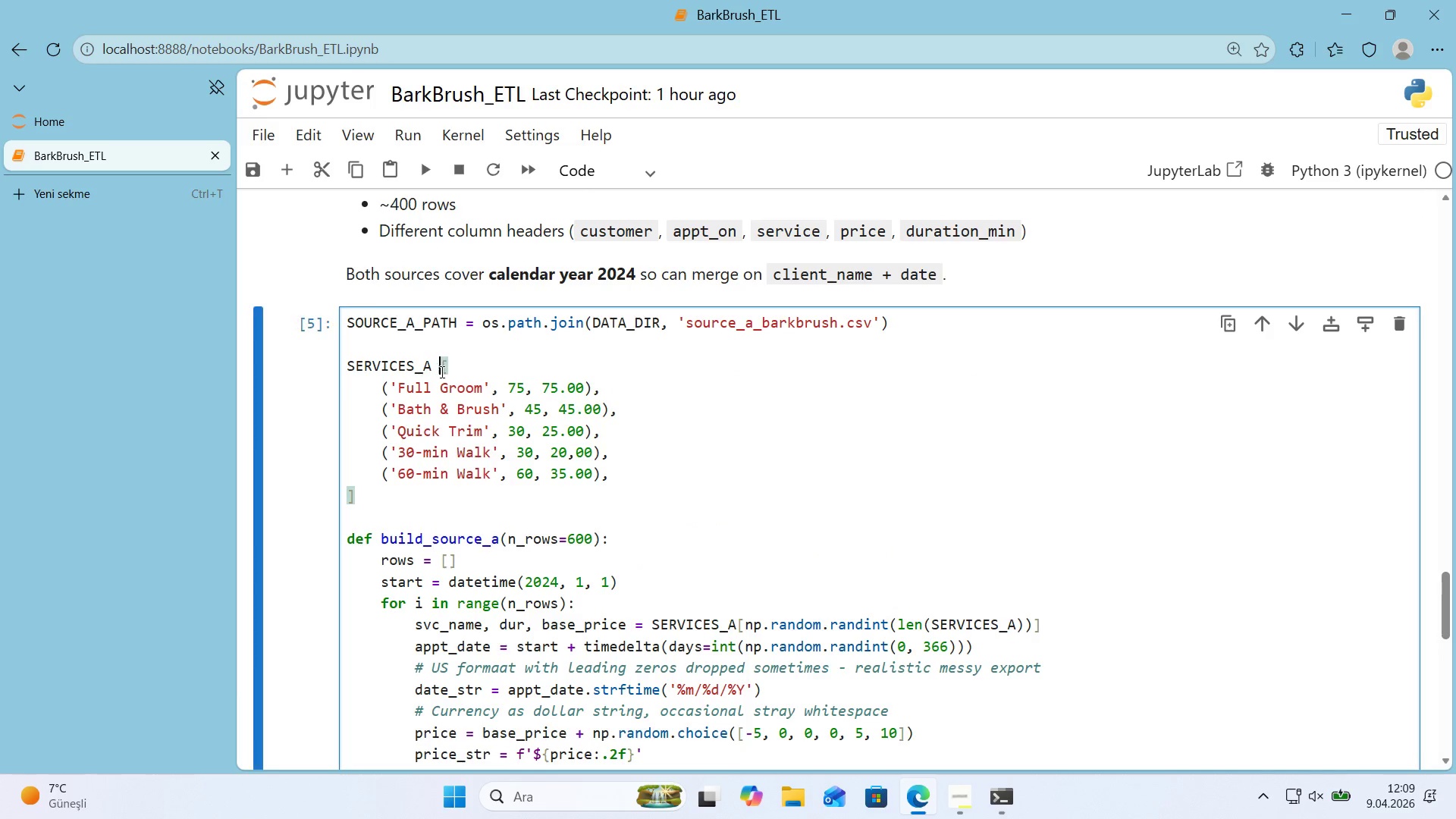 
key(Space)
 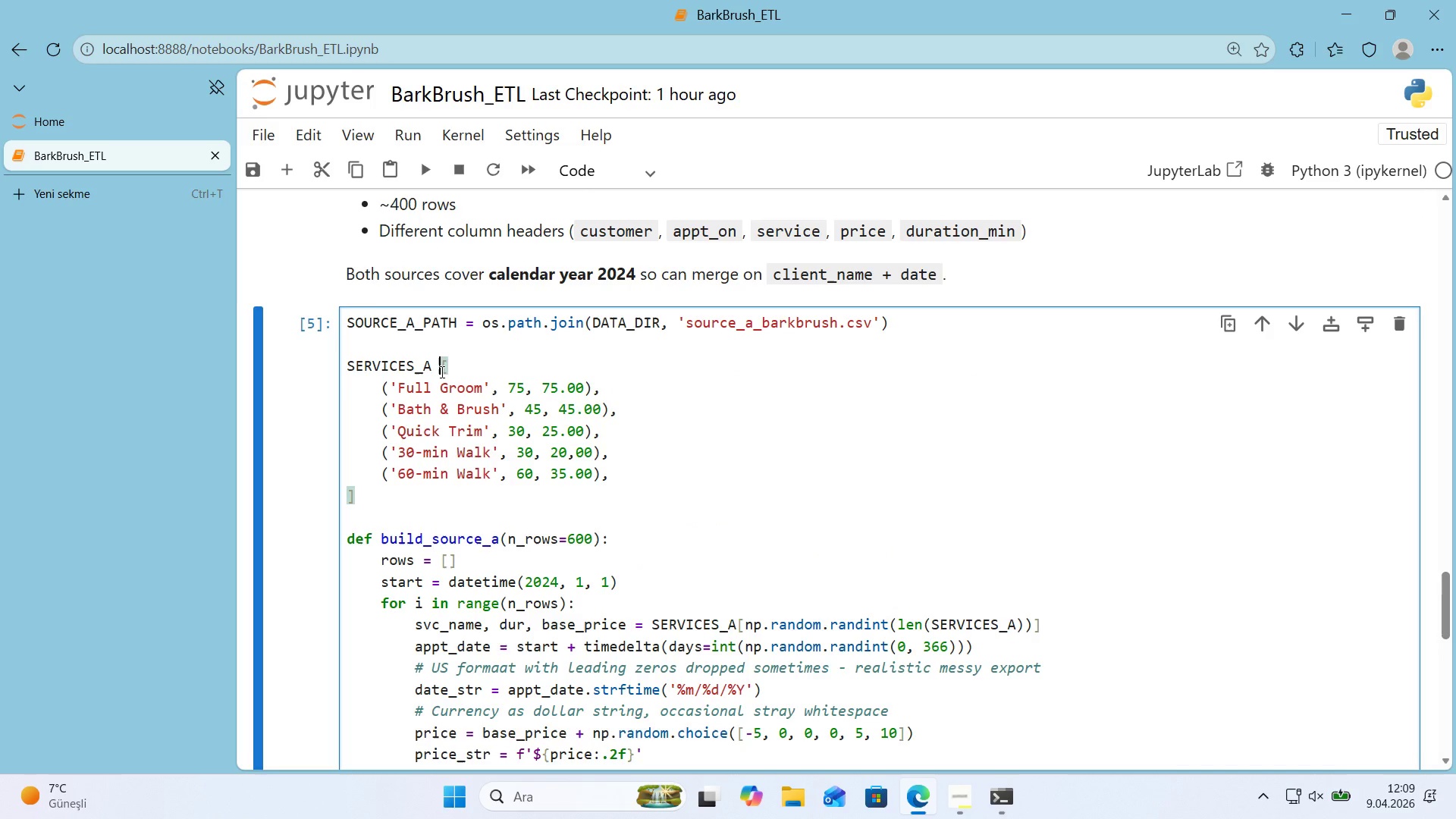 
key(Shift+ShiftRight)
 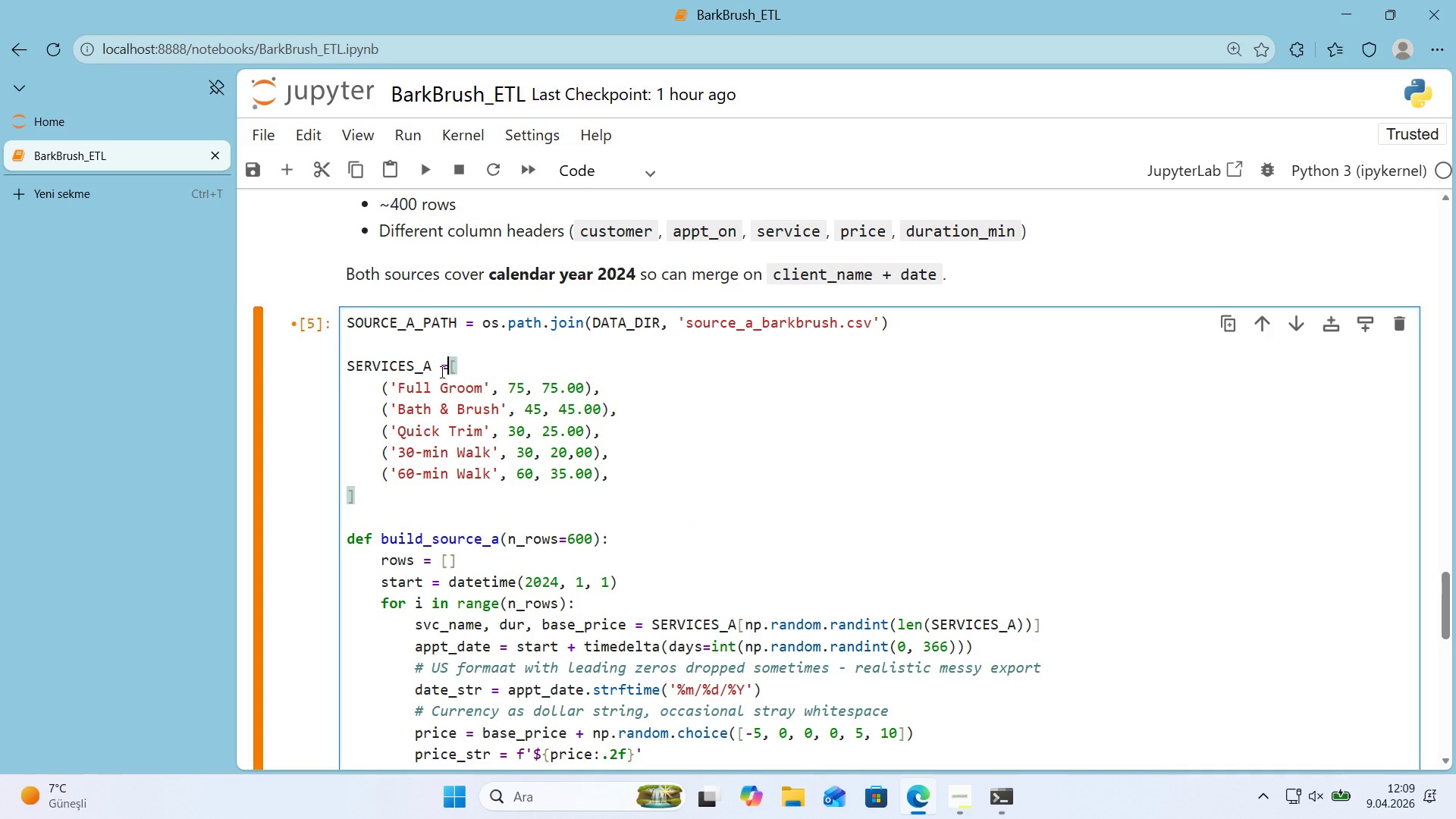 
key(Shift+0)
 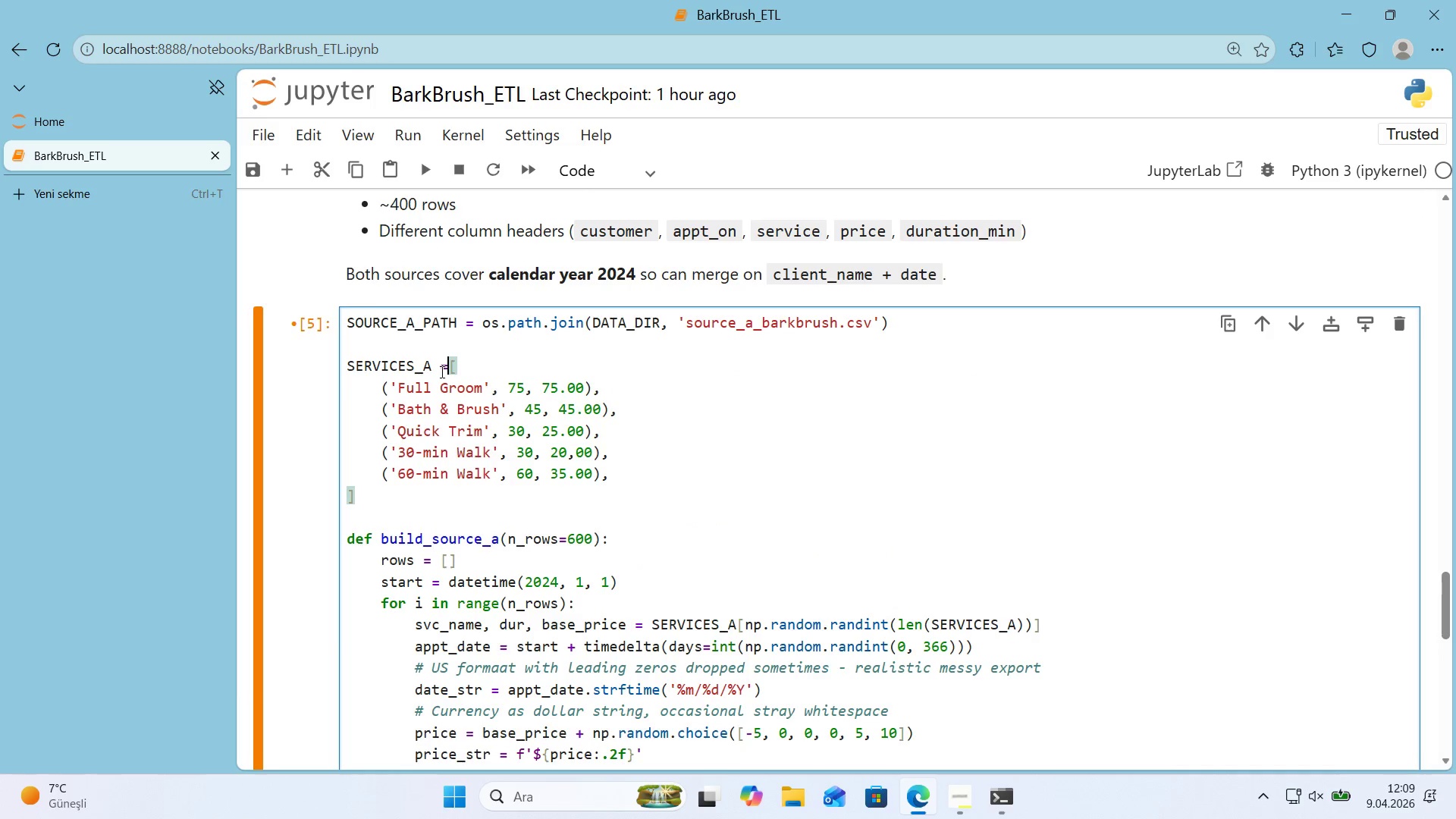 
key(Space)
 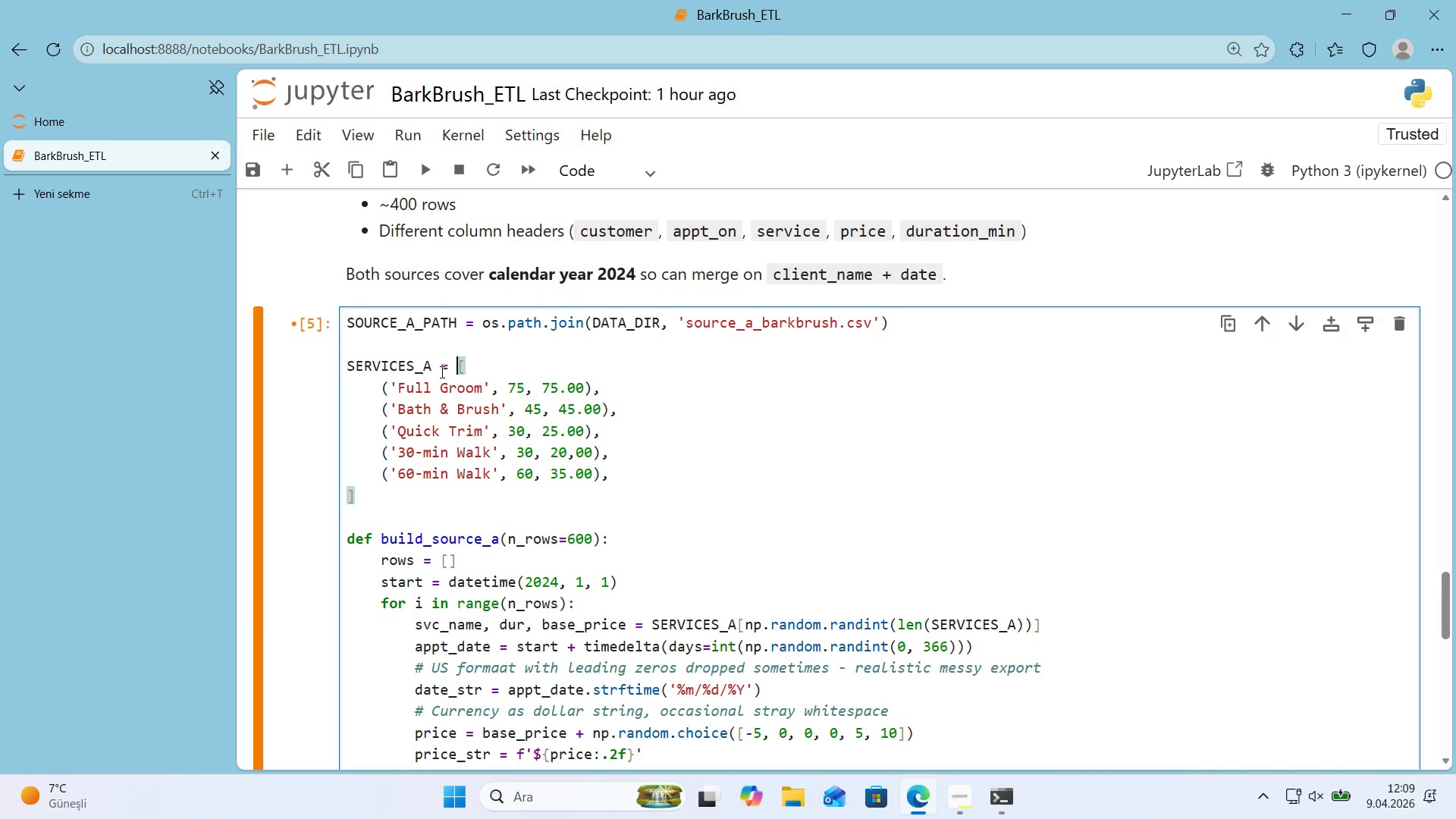 
key(Shift+Enter)
 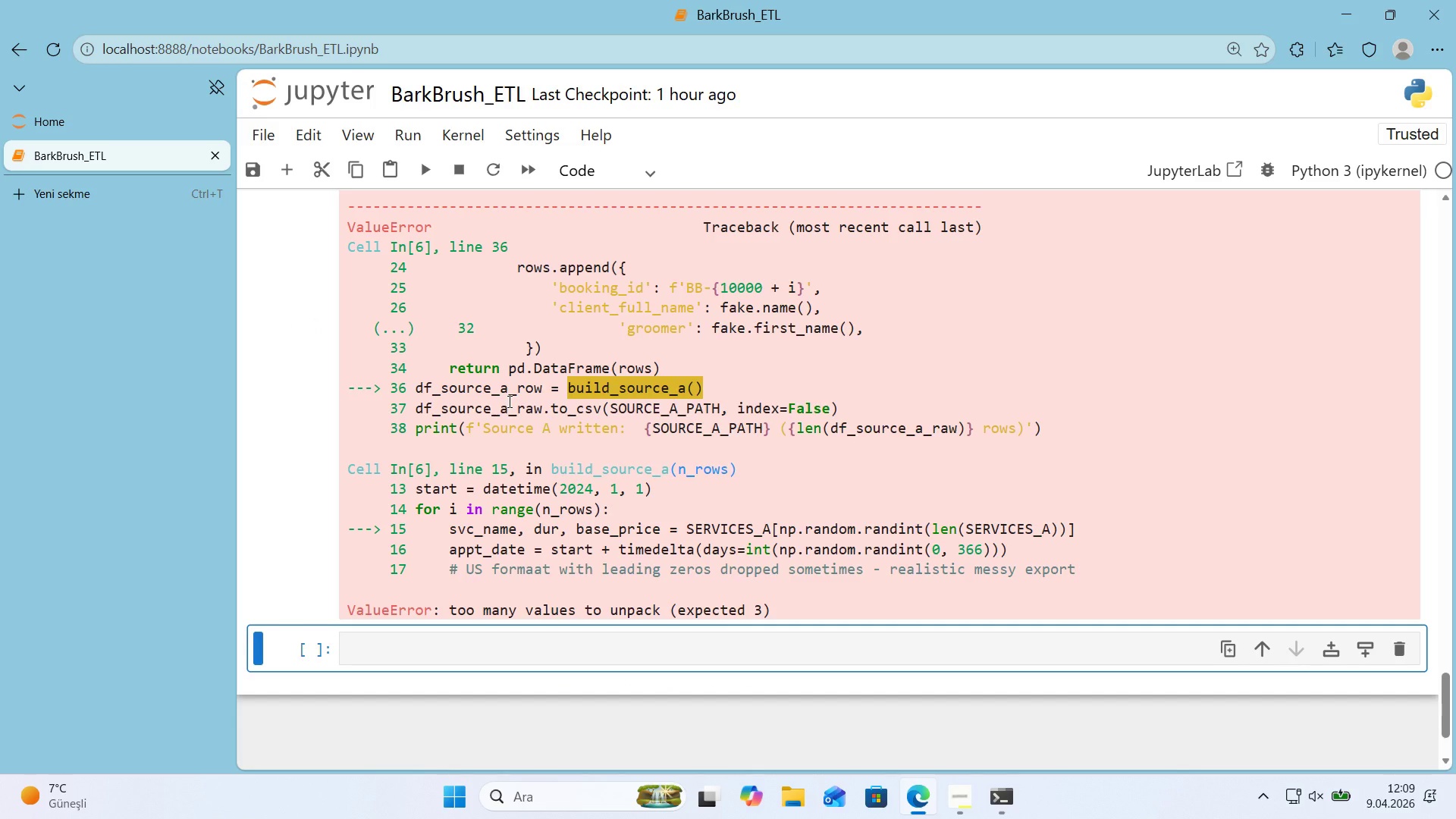 
scroll: coordinate [1247, 469], scroll_direction: up, amount: 9.0
 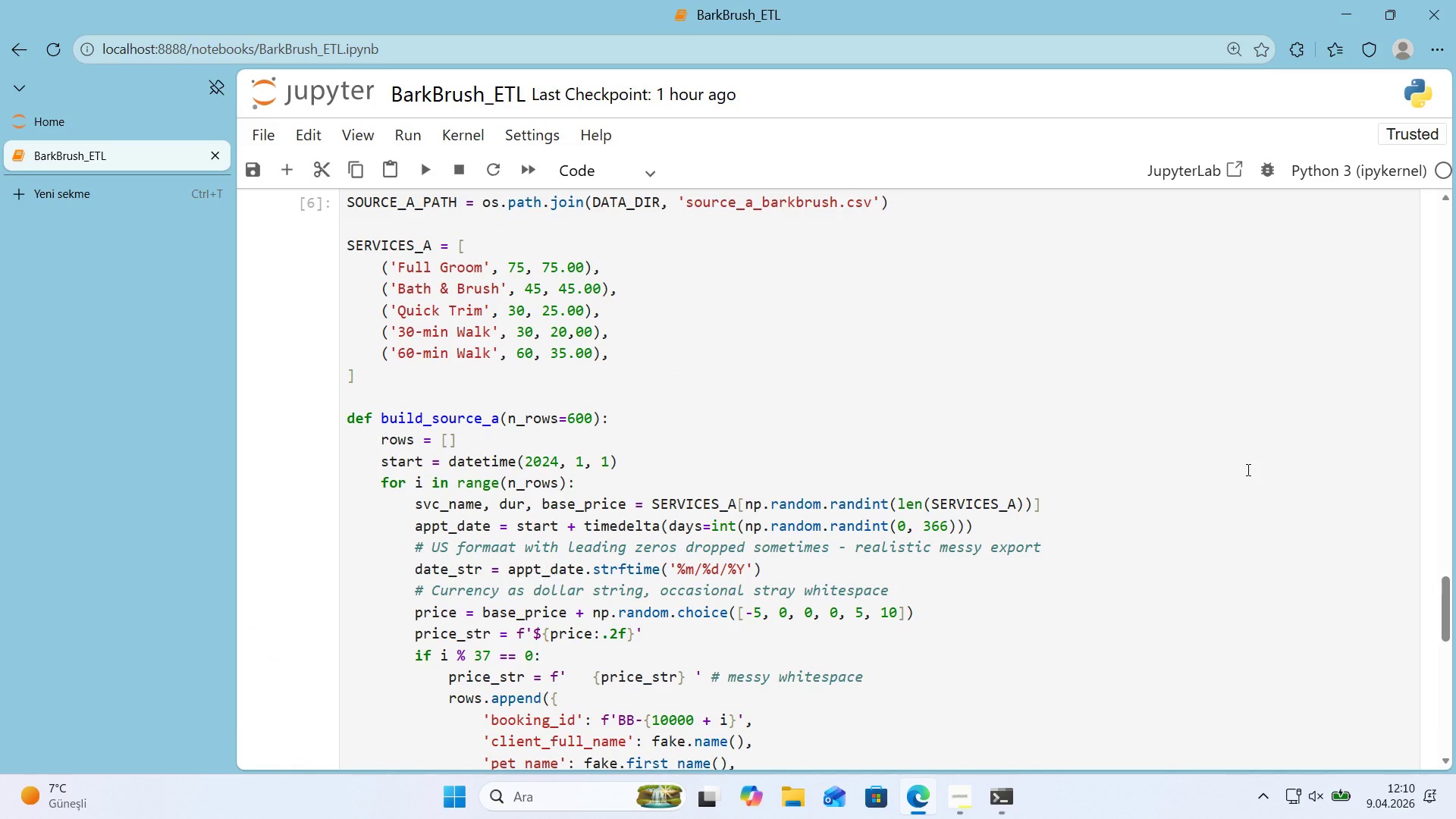 
scroll: coordinate [1246, 469], scroll_direction: down, amount: 9.0
 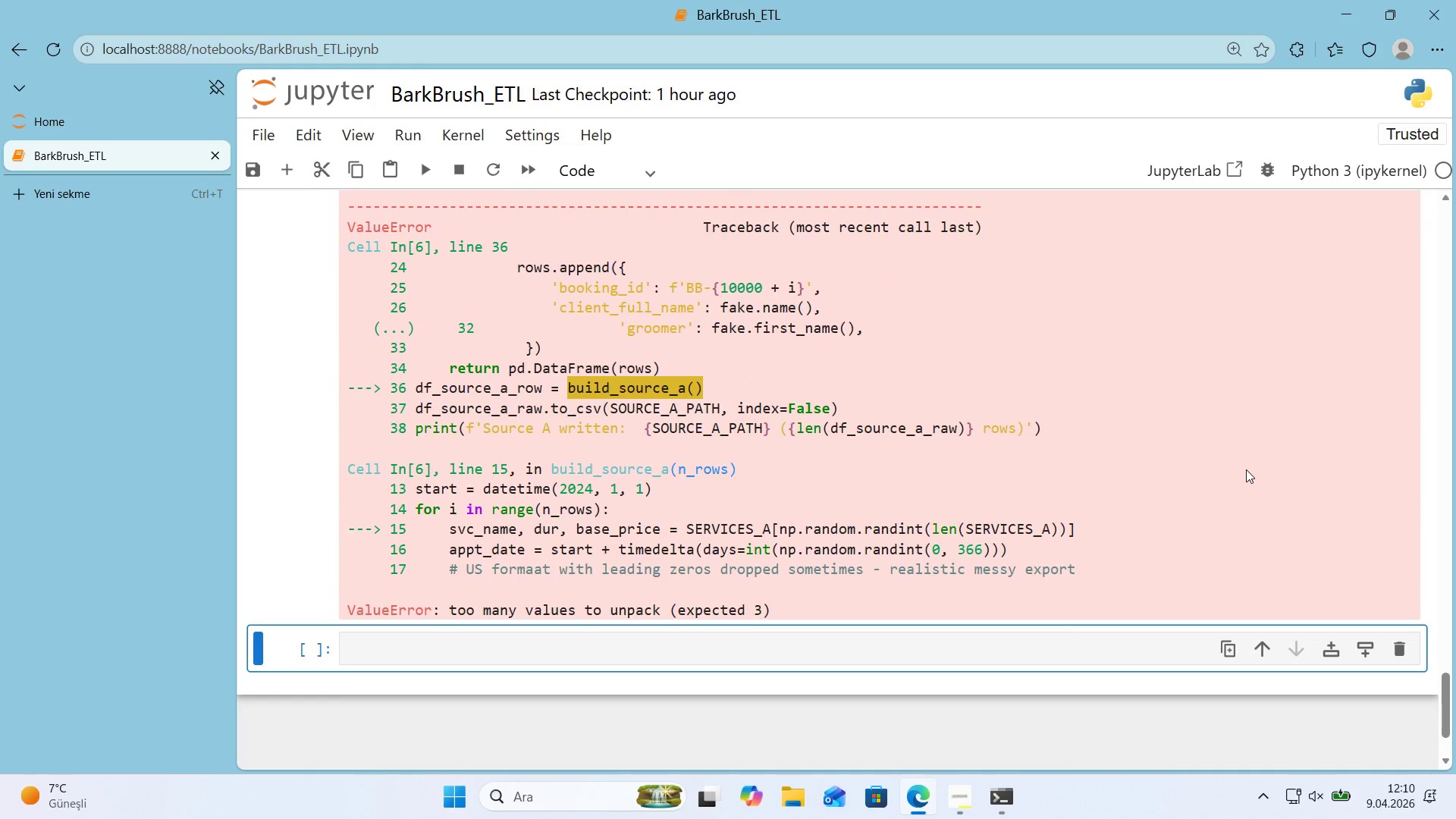 
wait(9.42)
 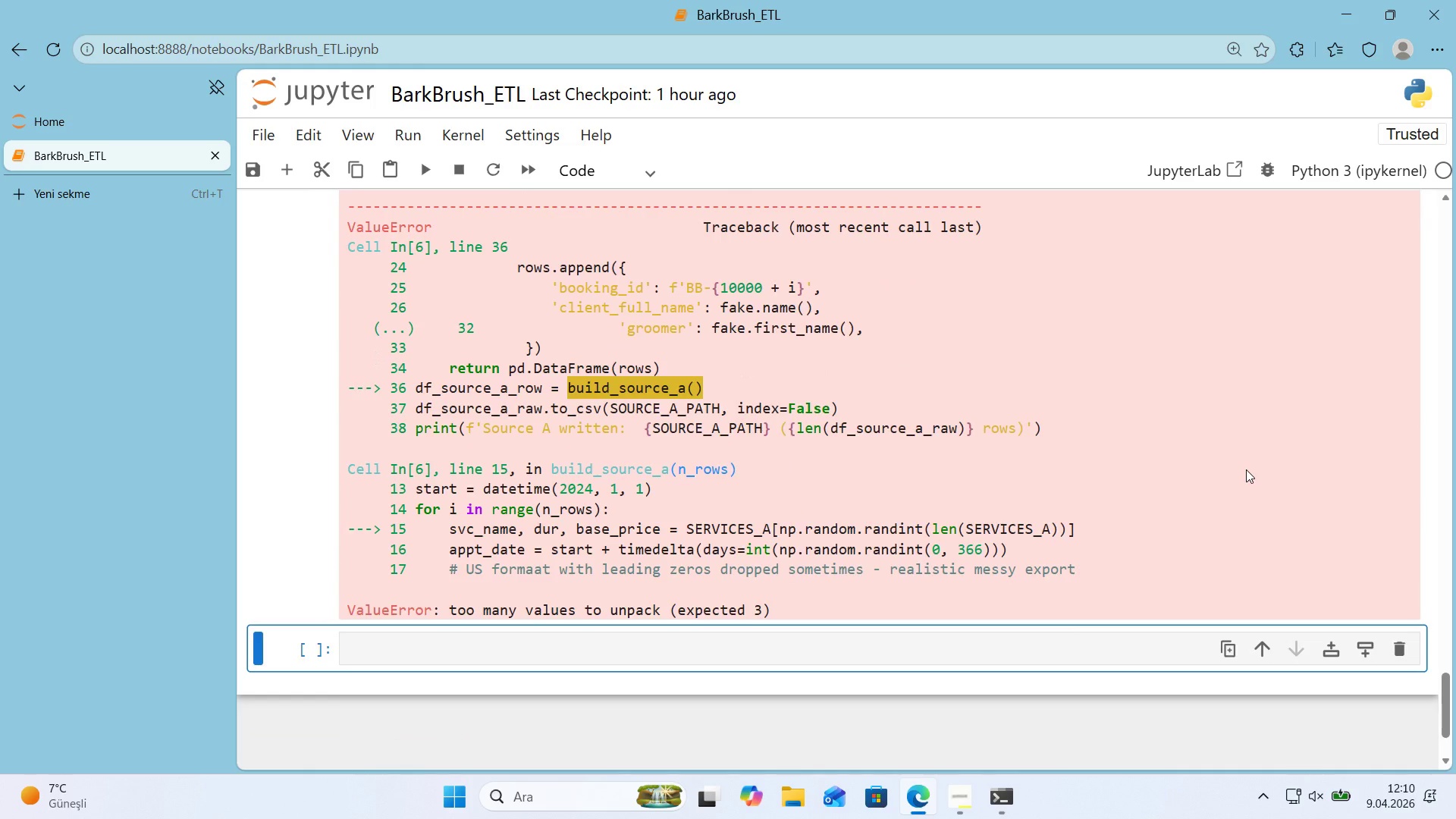 
scroll: coordinate [1230, 459], scroll_direction: down, amount: 1.0
 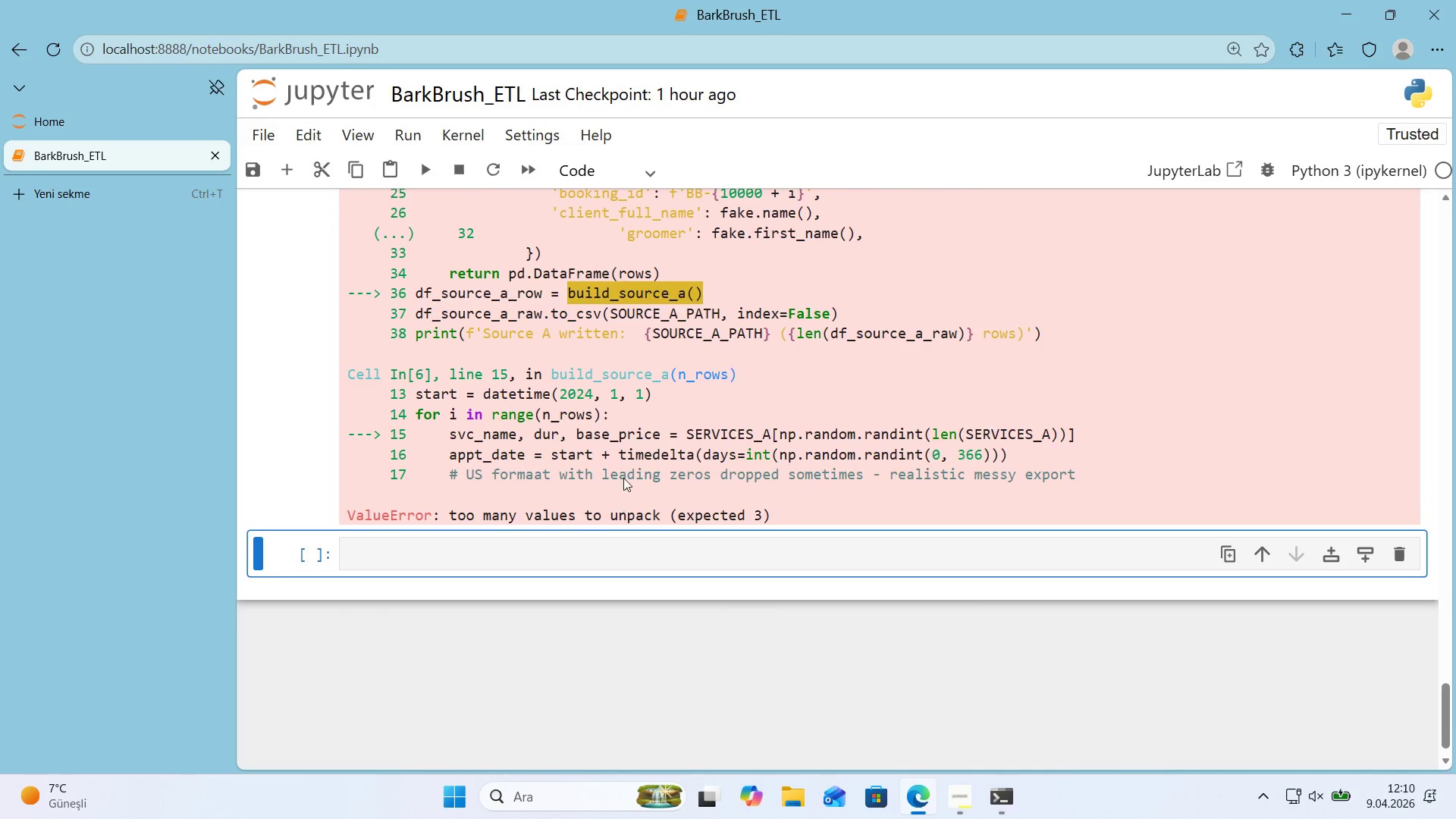 
scroll: coordinate [670, 406], scroll_direction: up, amount: 4.0
 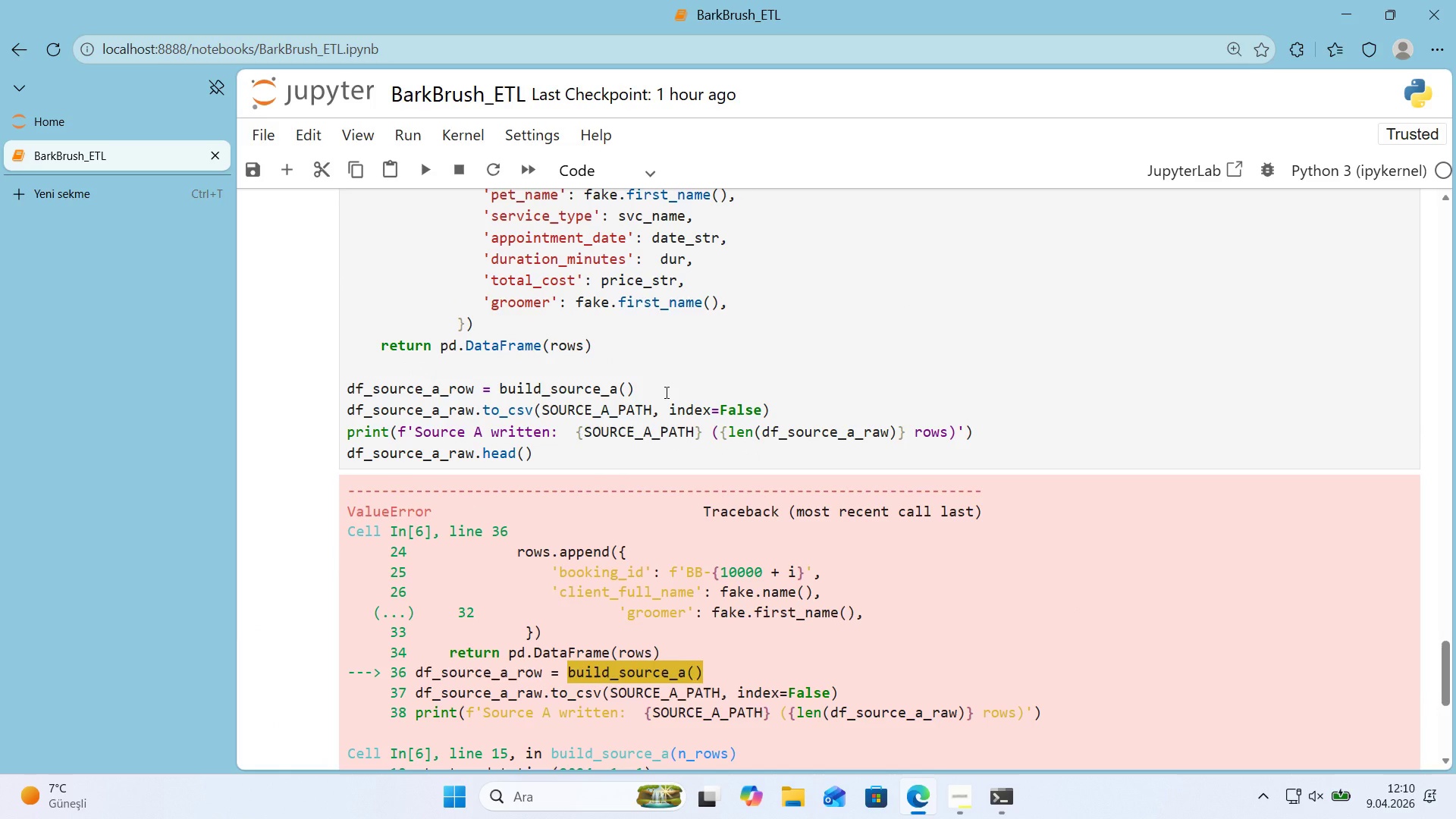 
wait(8.22)
 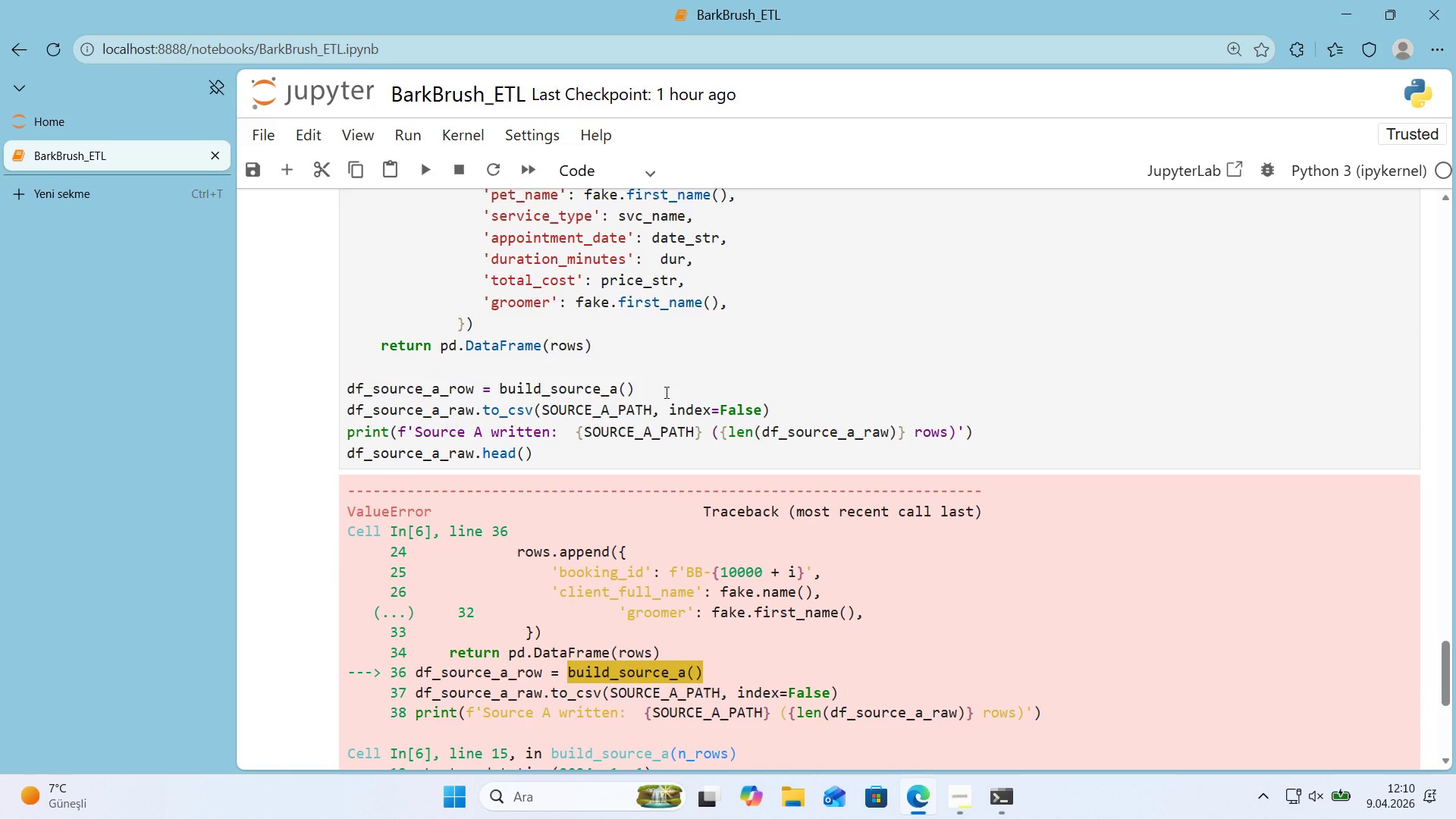 
left_click_drag(start_coordinate=[466, 391], to_coordinate=[460, 391])
 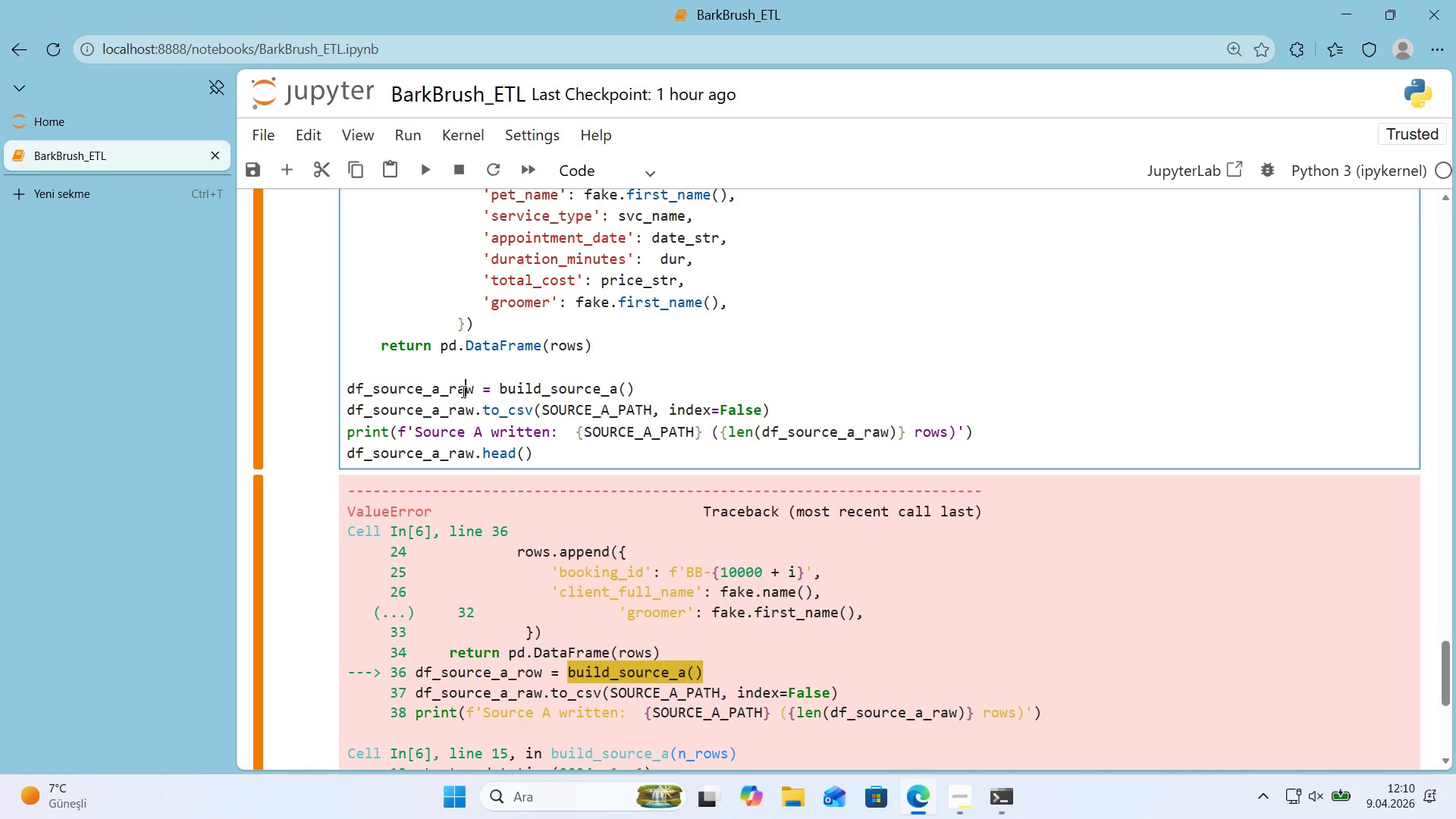 
key(A)
 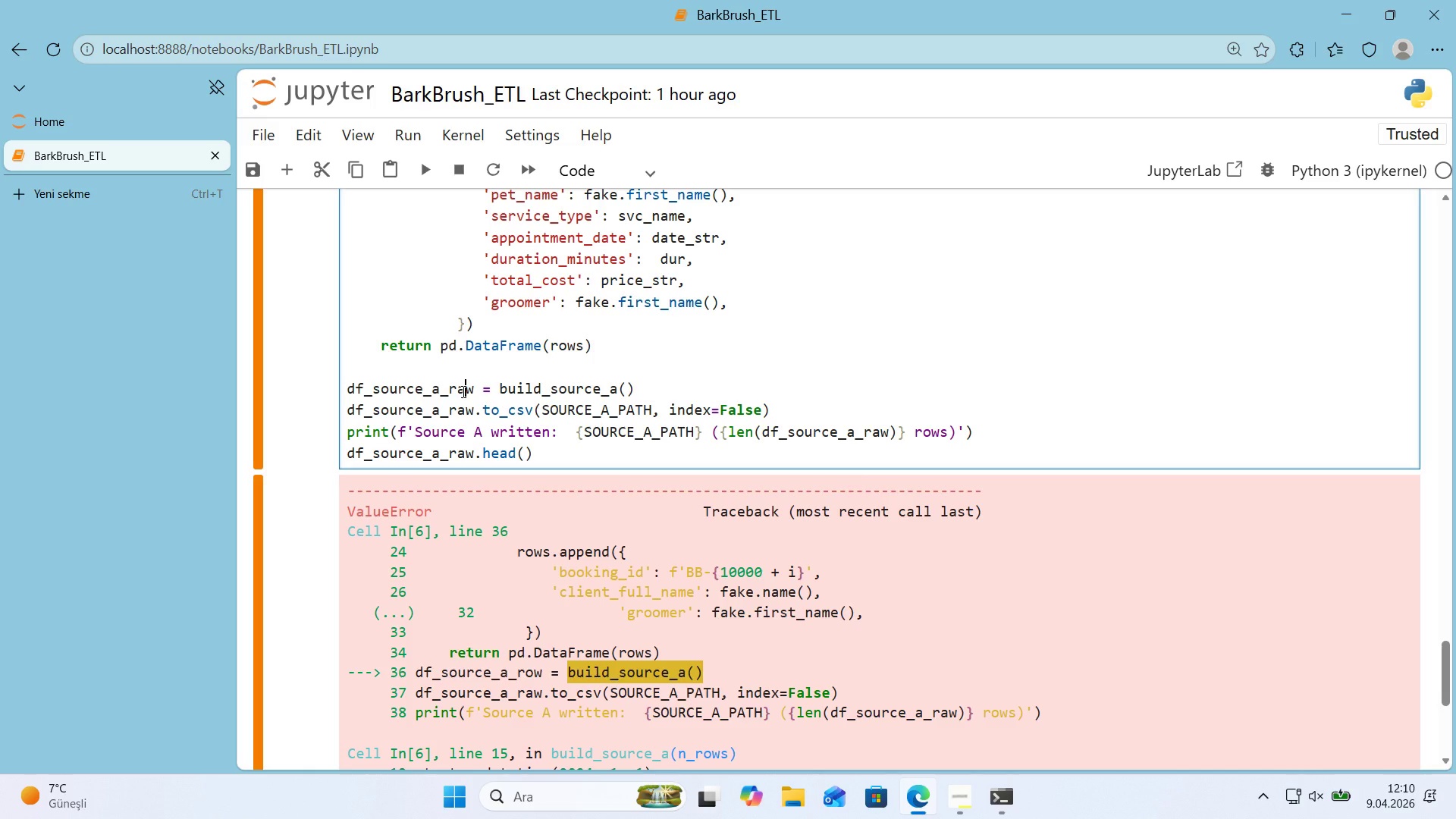 
key(Shift+Enter)
 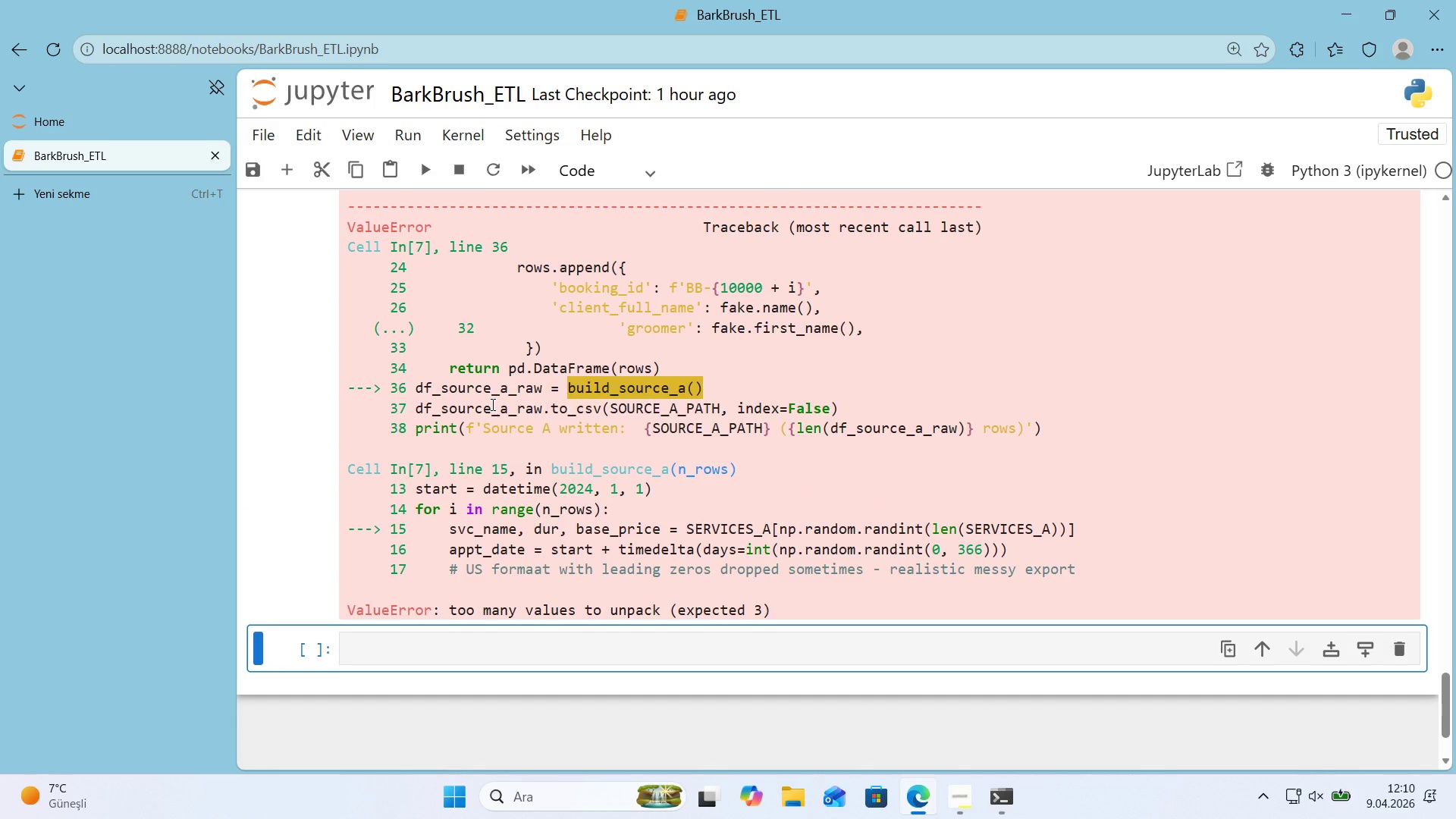 
scroll: coordinate [491, 404], scroll_direction: up, amount: 1.0
 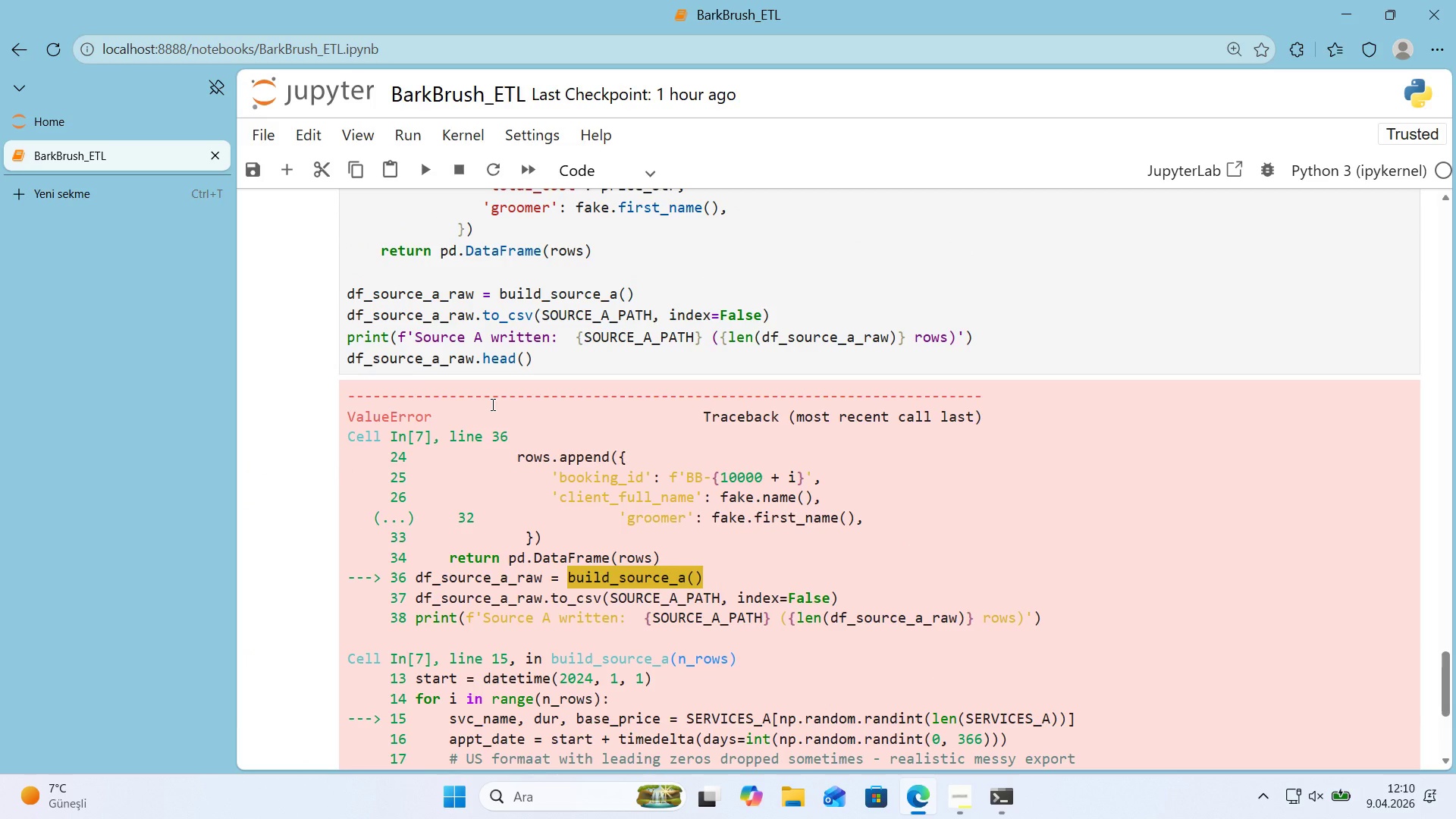 
wait(7.81)
 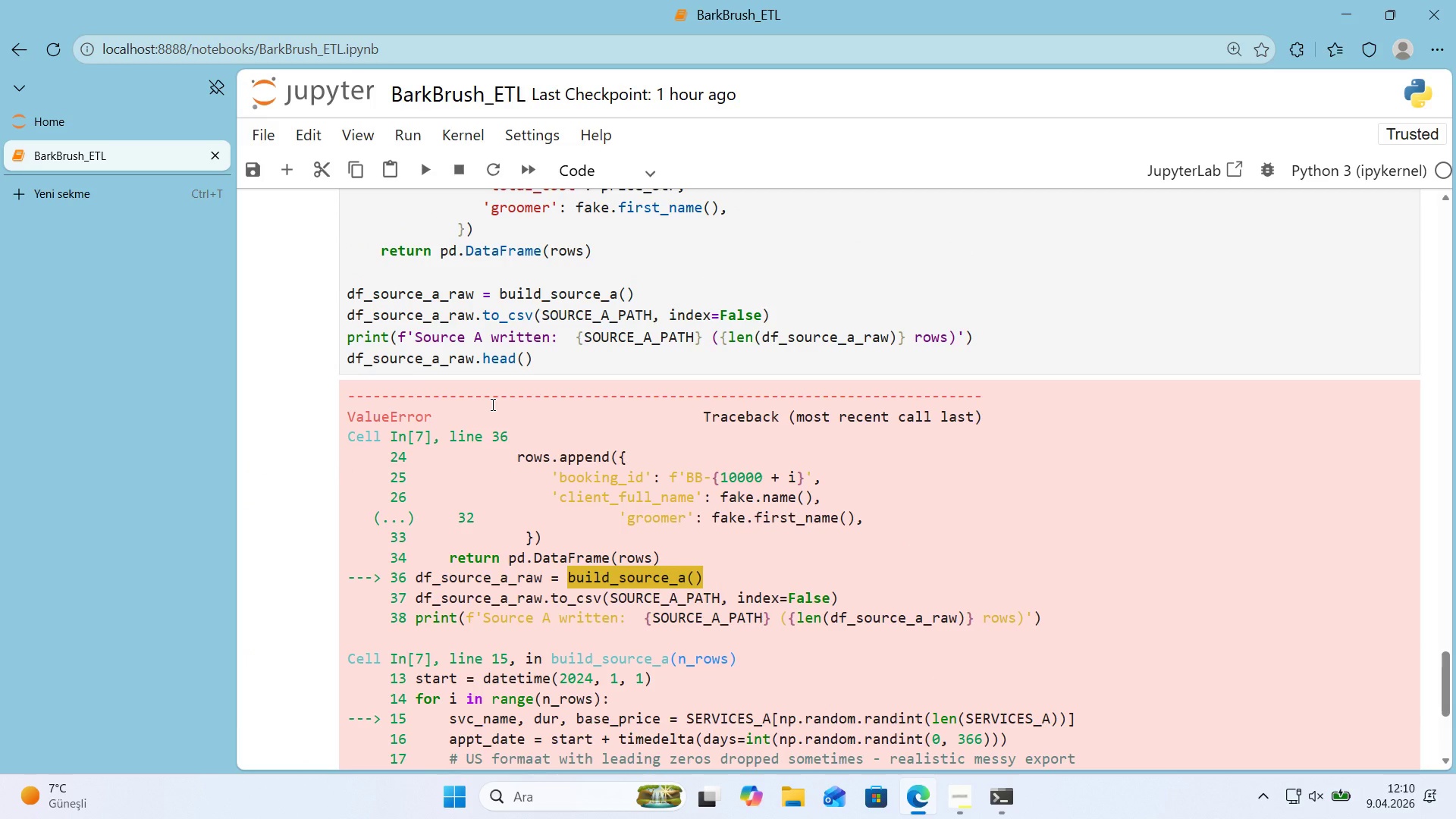 
scroll: coordinate [560, 435], scroll_direction: up, amount: 4.0
 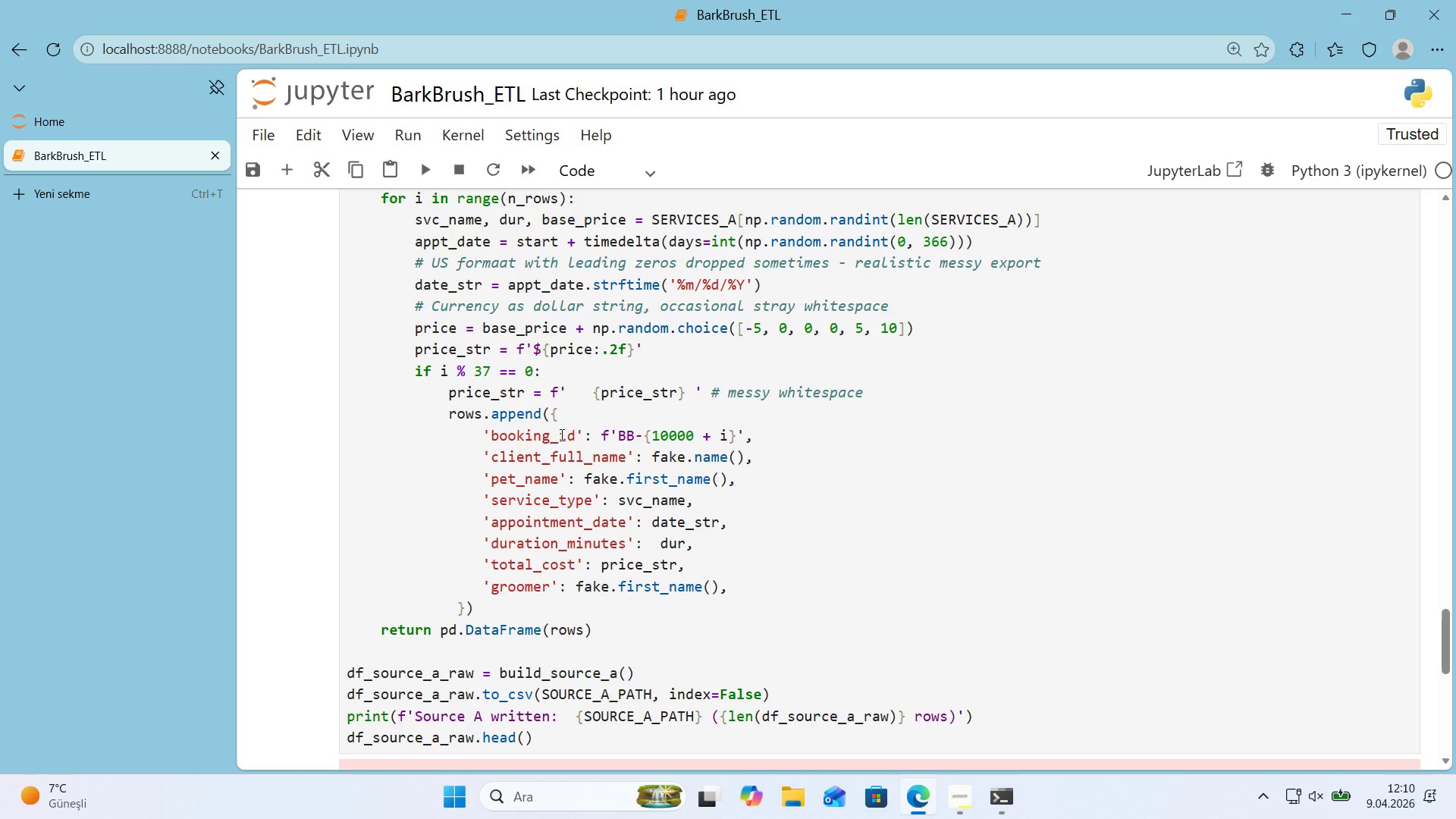 
wait(9.42)
 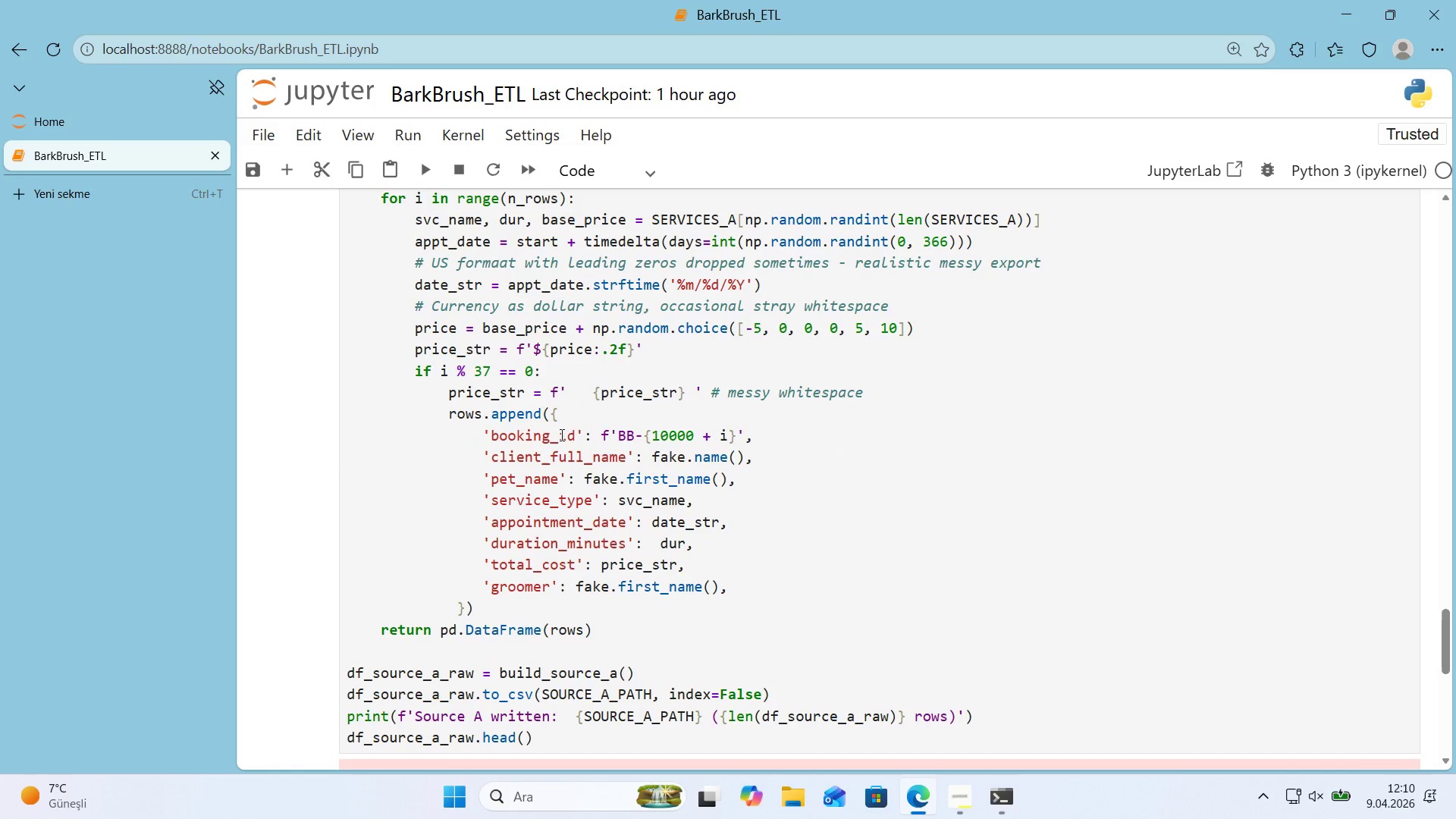 
scroll: coordinate [595, 370], scroll_direction: down, amount: 5.0
 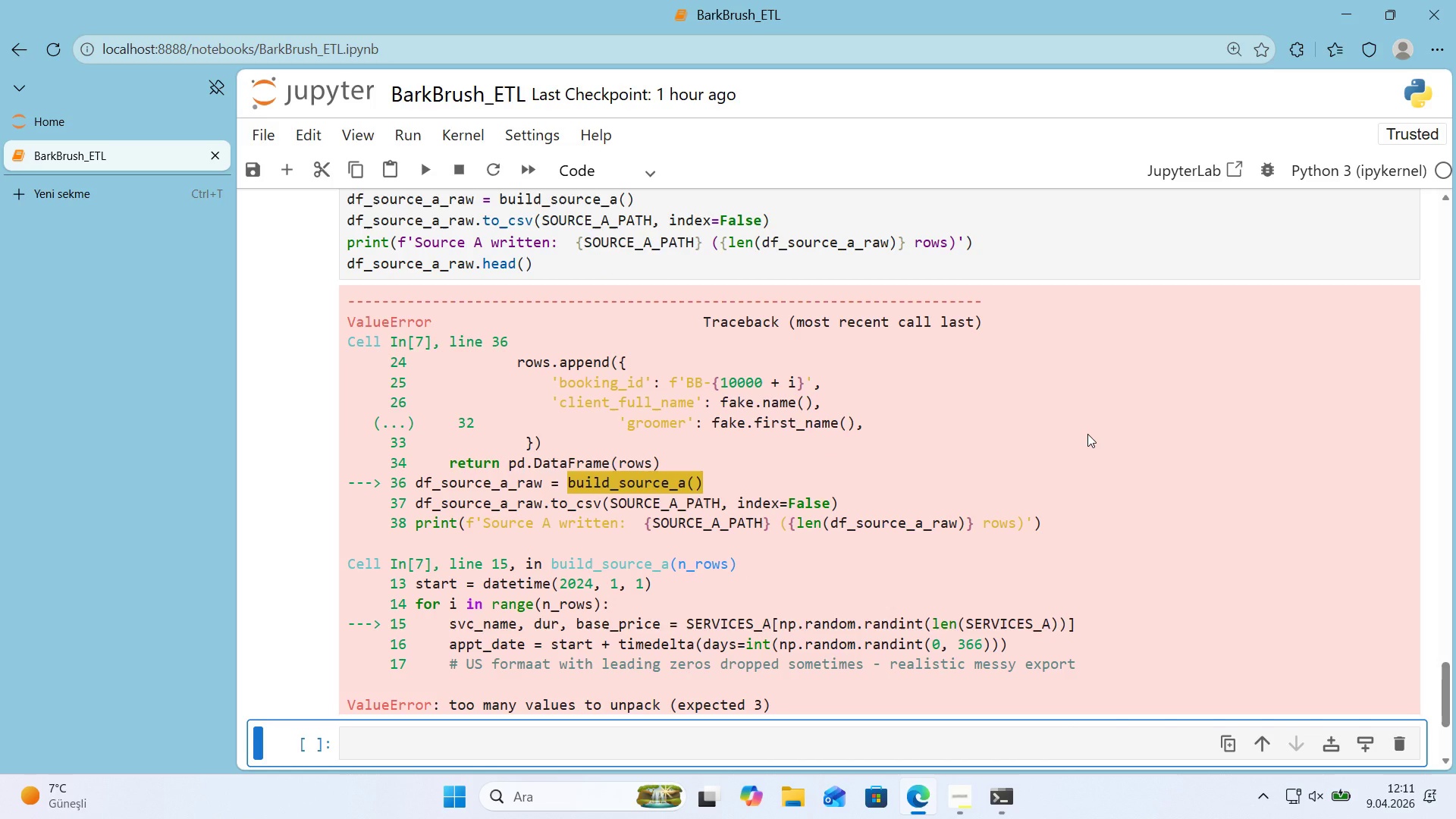 
wait(9.43)
 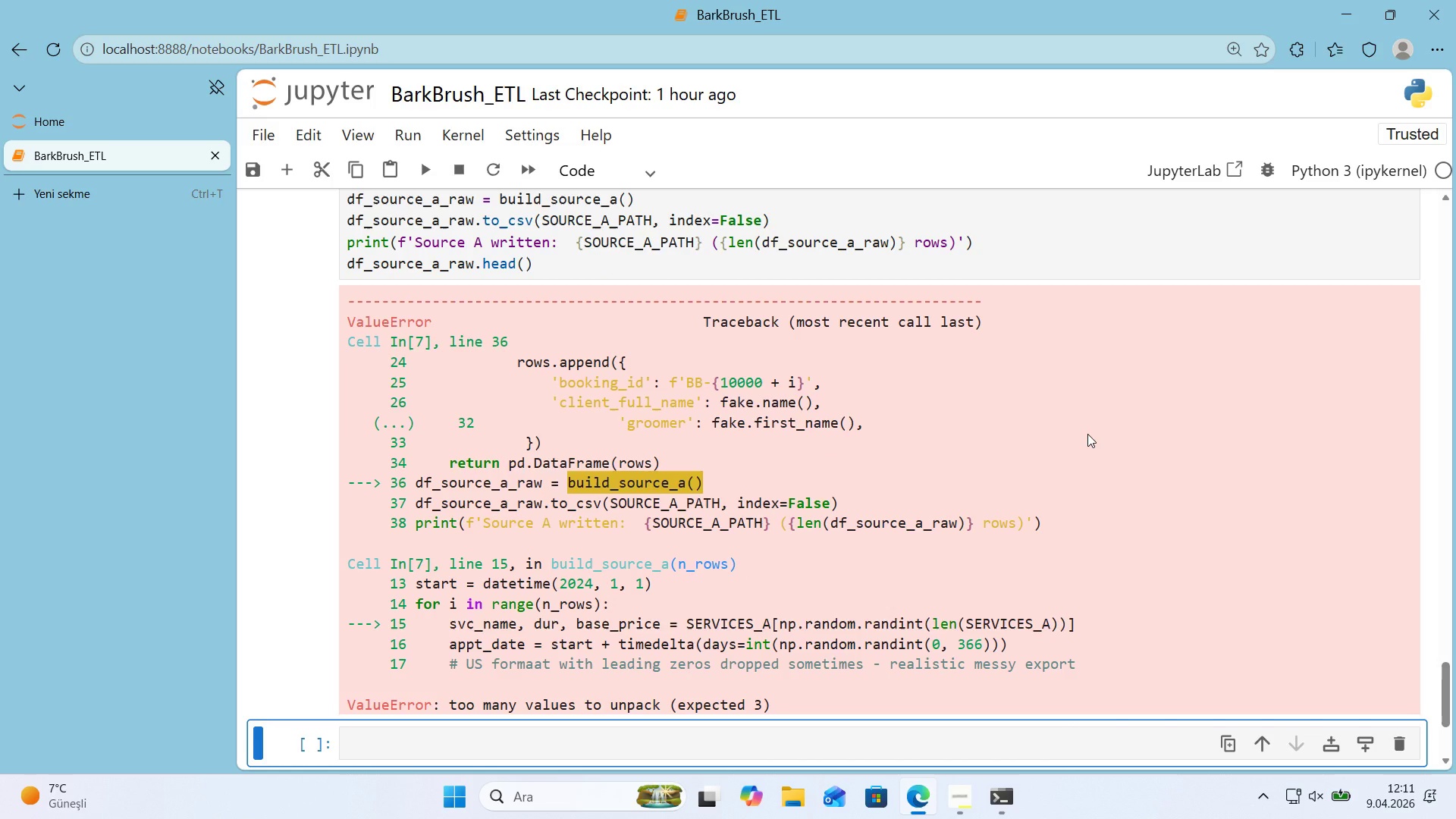 
scroll: coordinate [1141, 460], scroll_direction: up, amount: 1.0
 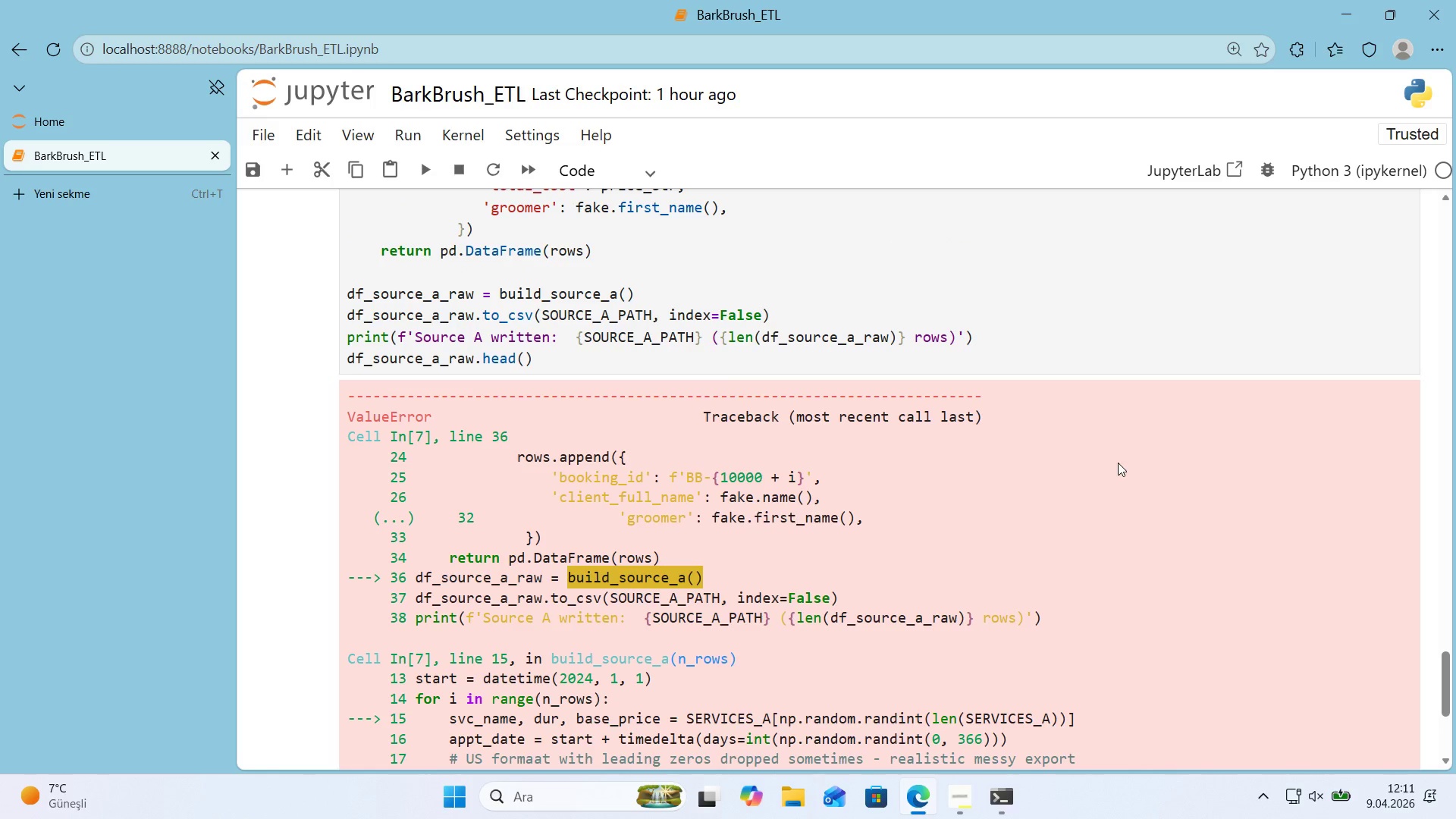 
scroll: coordinate [975, 466], scroll_direction: down, amount: 2.0
 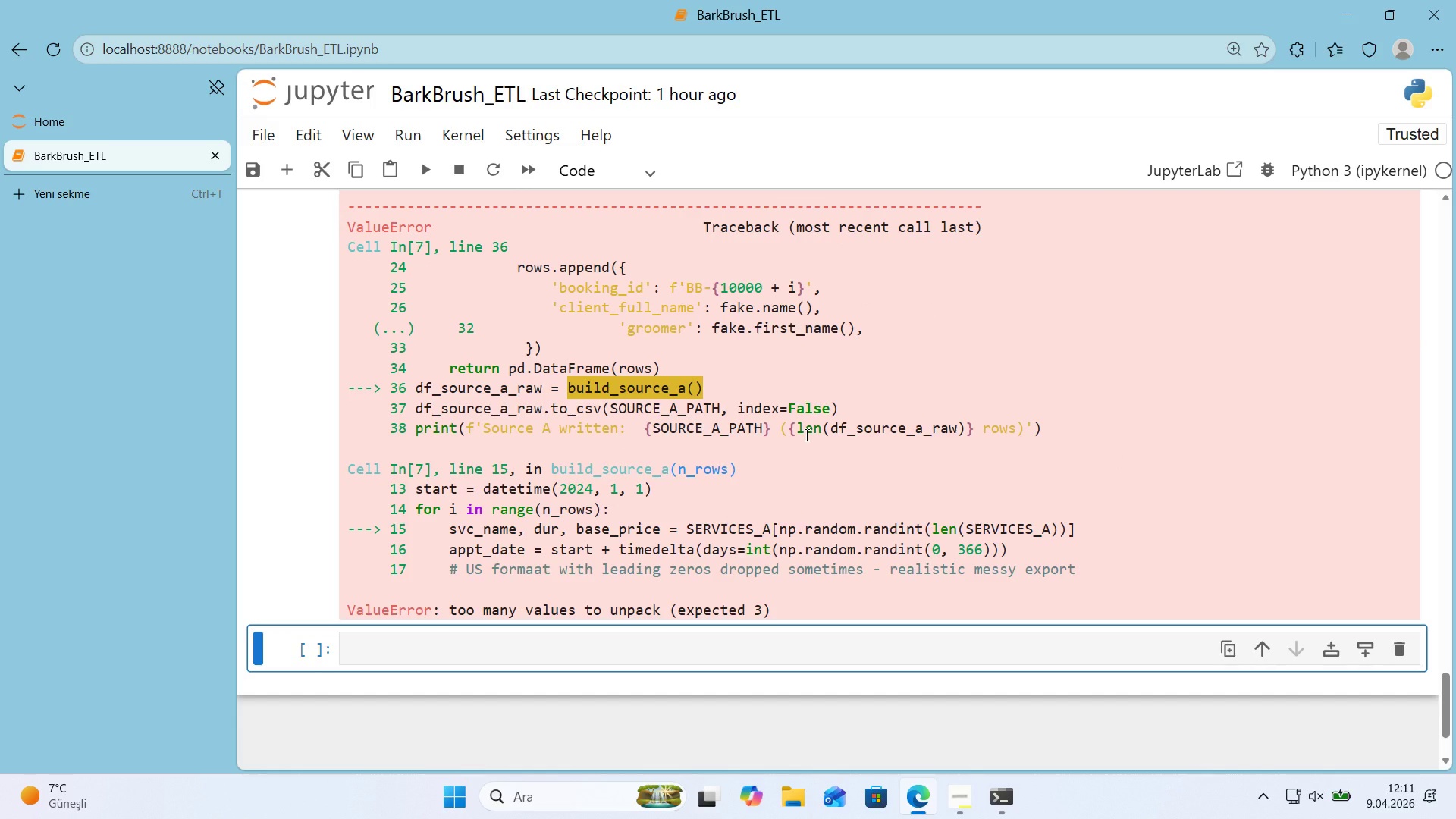 
wait(12.87)
 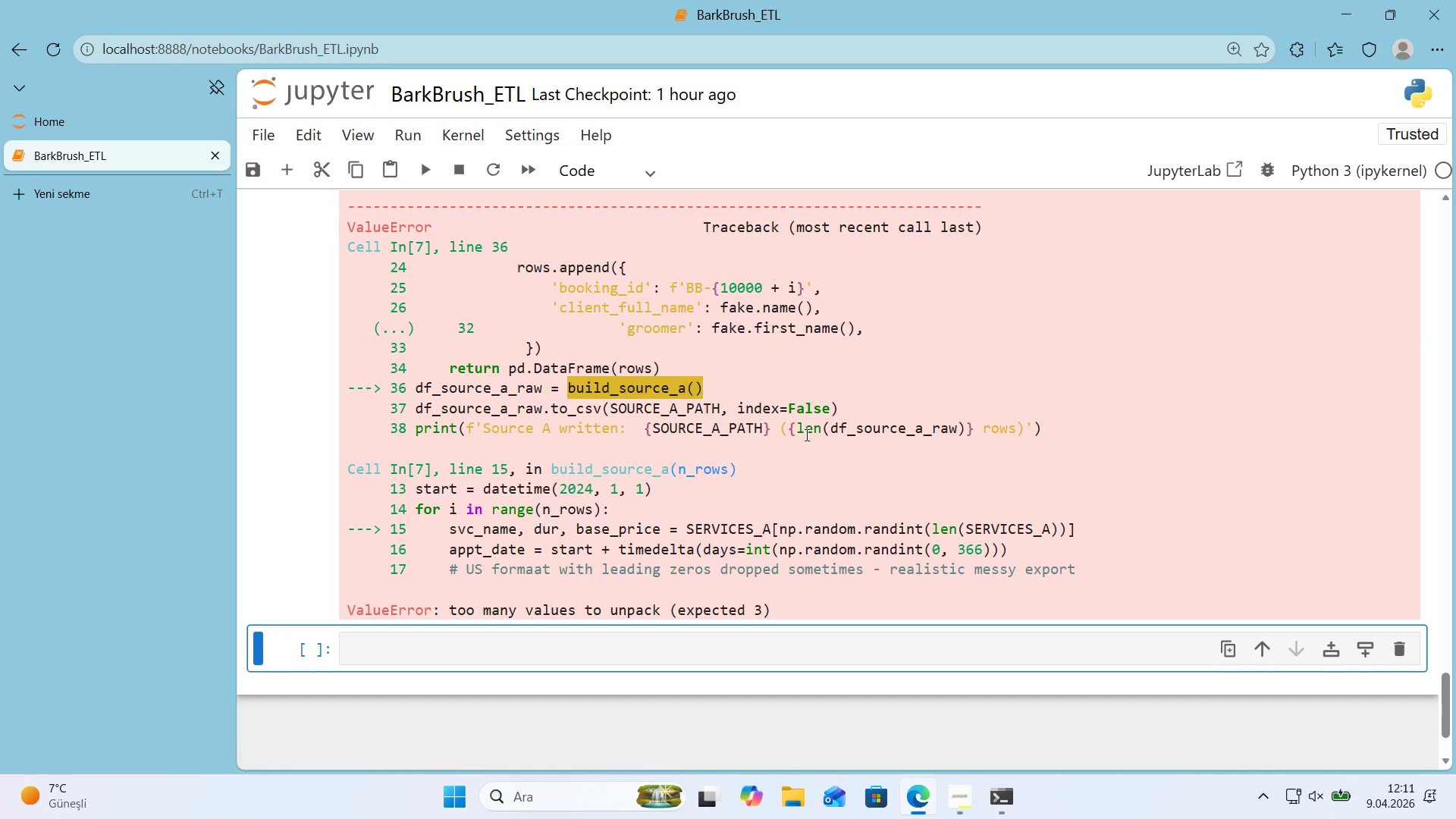 
scroll: coordinate [718, 495], scroll_direction: up, amount: 5.0
 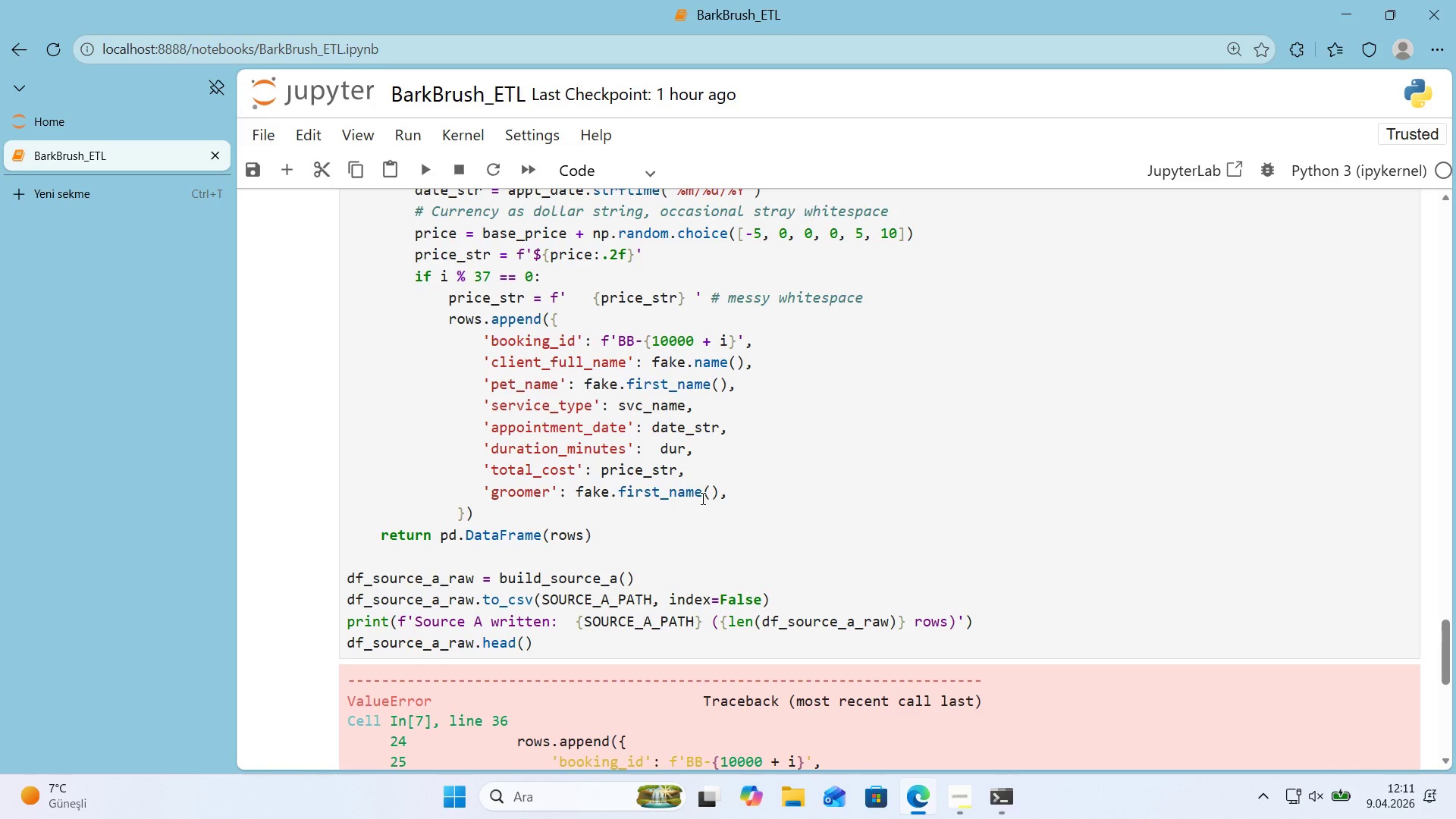 
wait(18.19)
 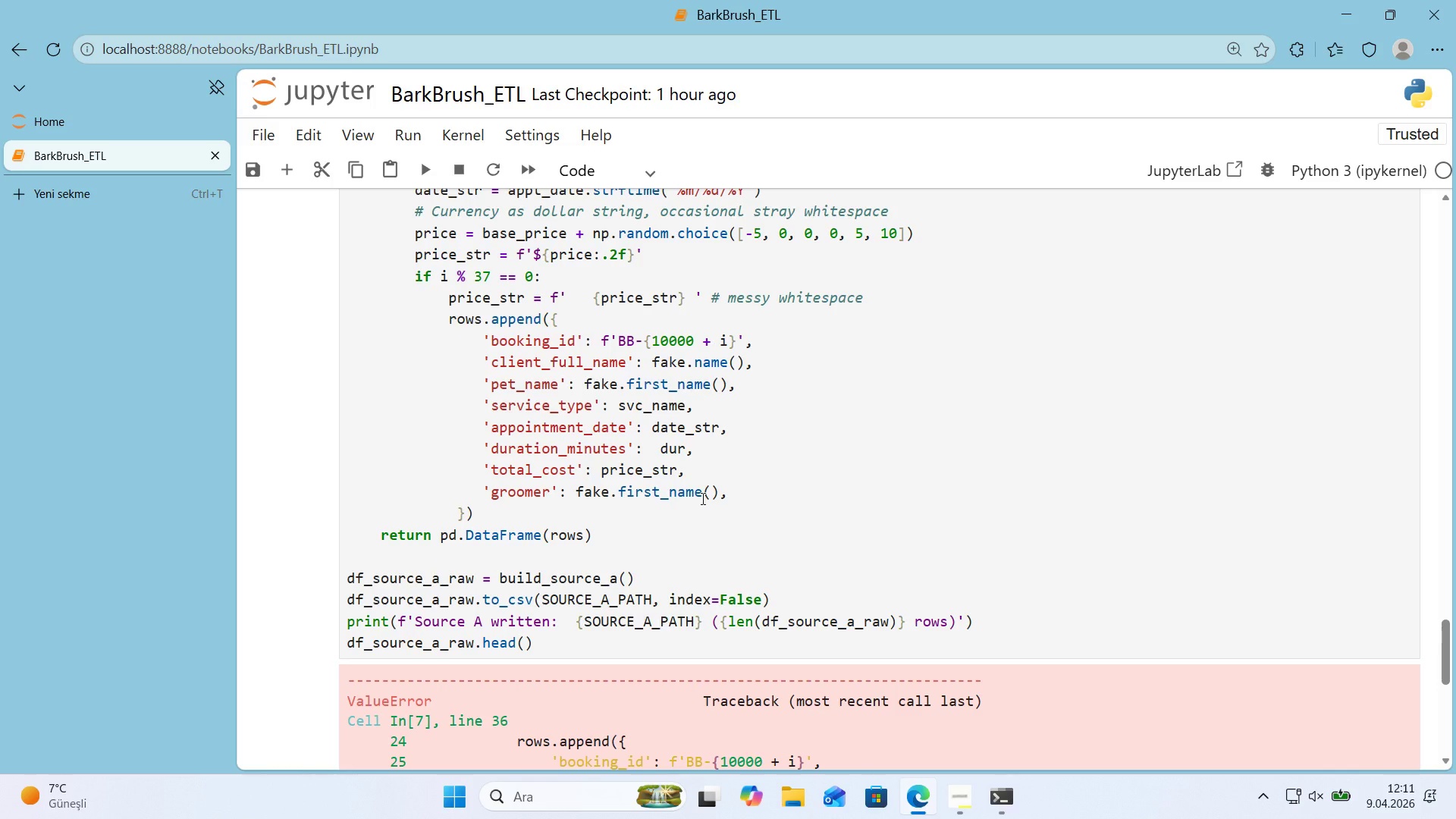 
scroll: coordinate [702, 498], scroll_direction: up, amount: 5.0
 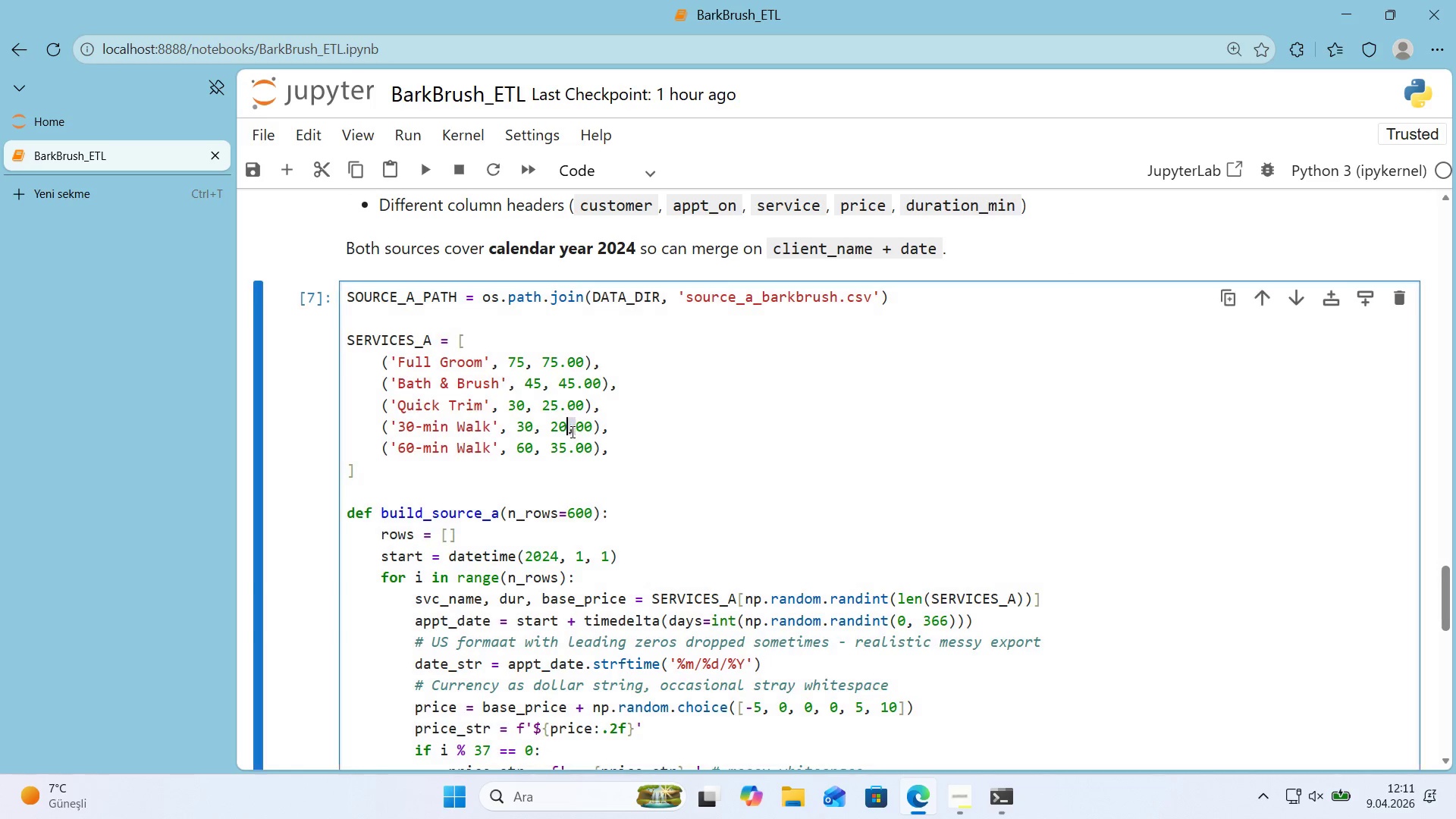 
wait(5.09)
 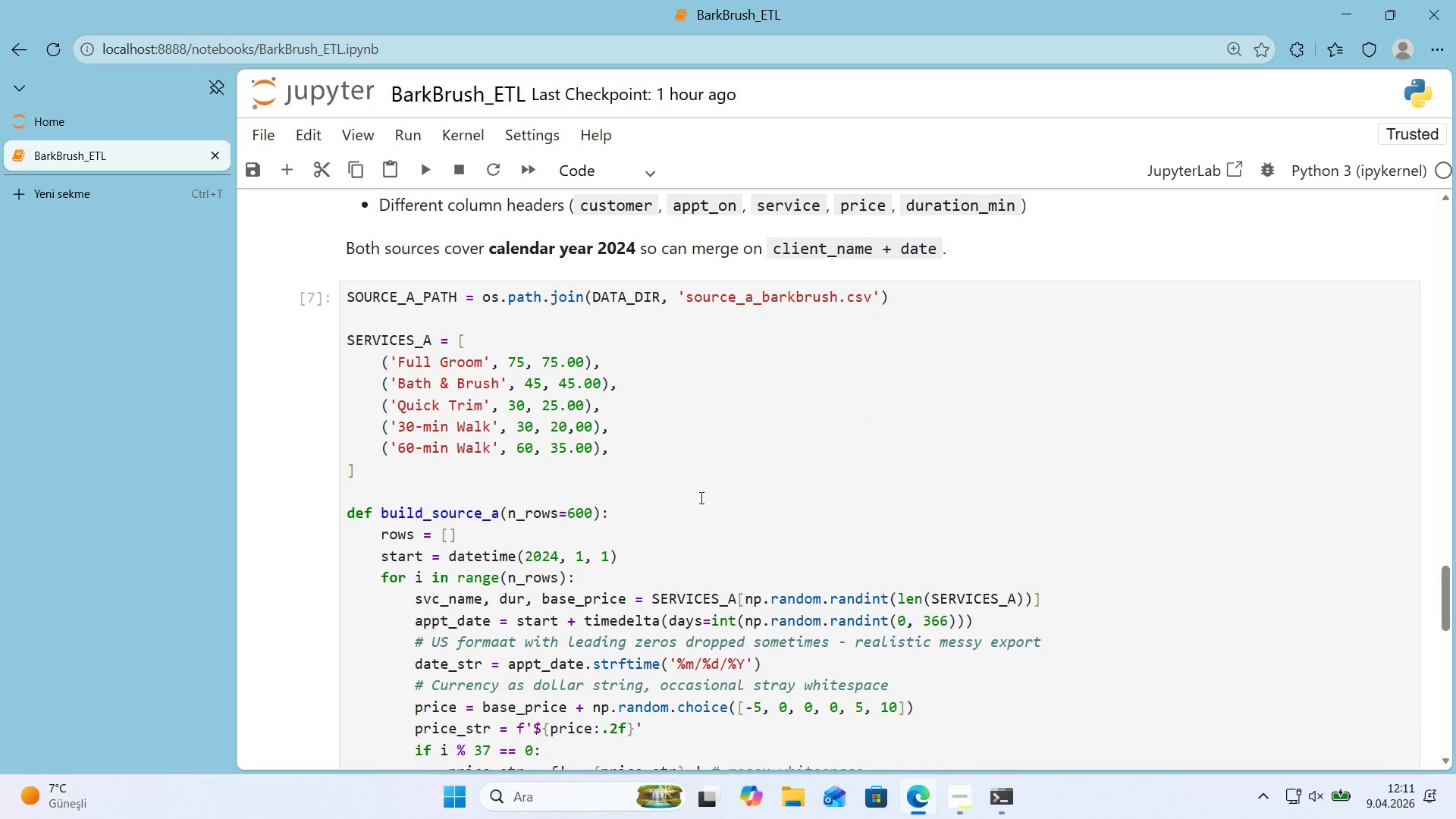 
key(Period)
 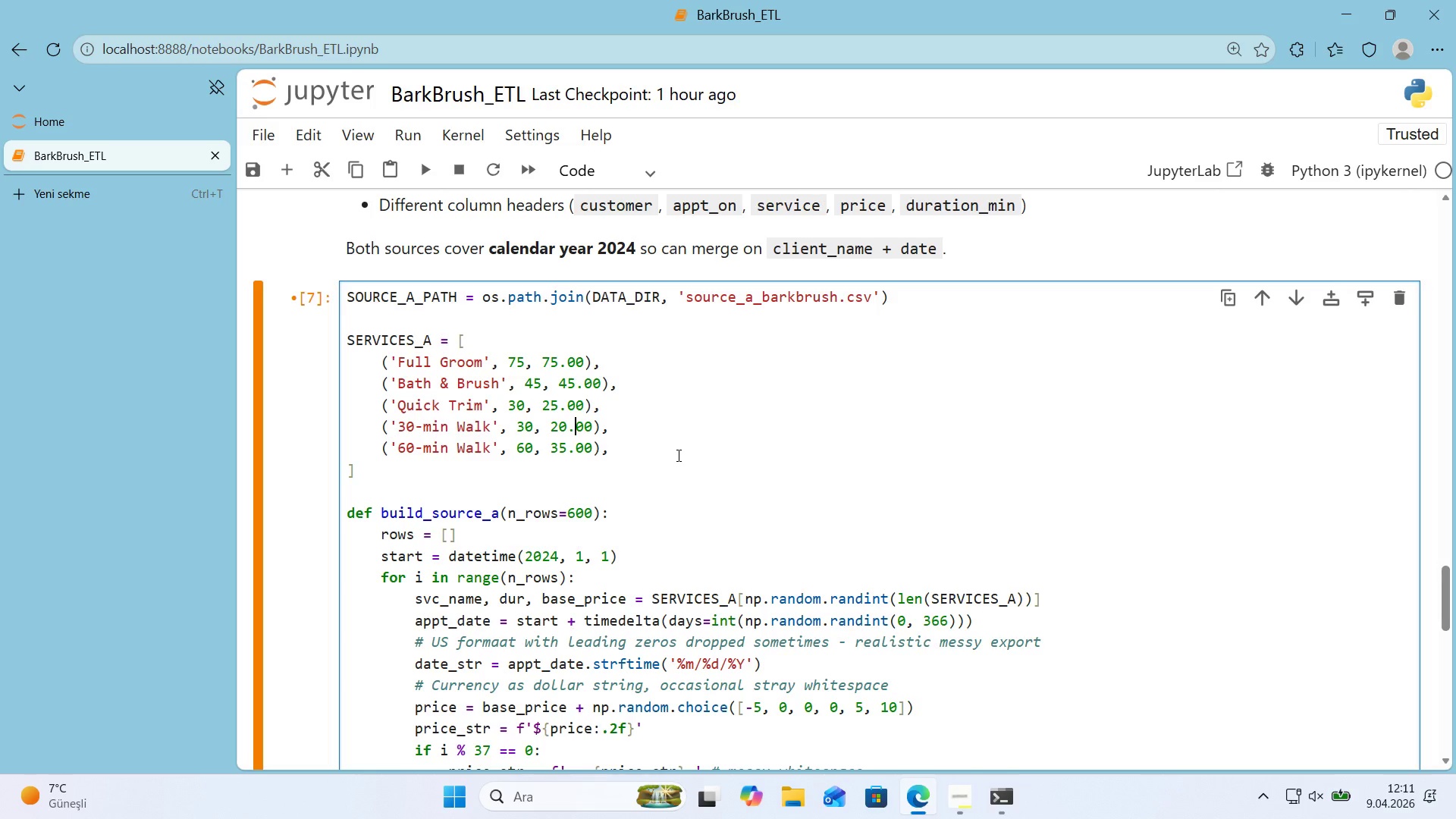 
key(Shift+Enter)
 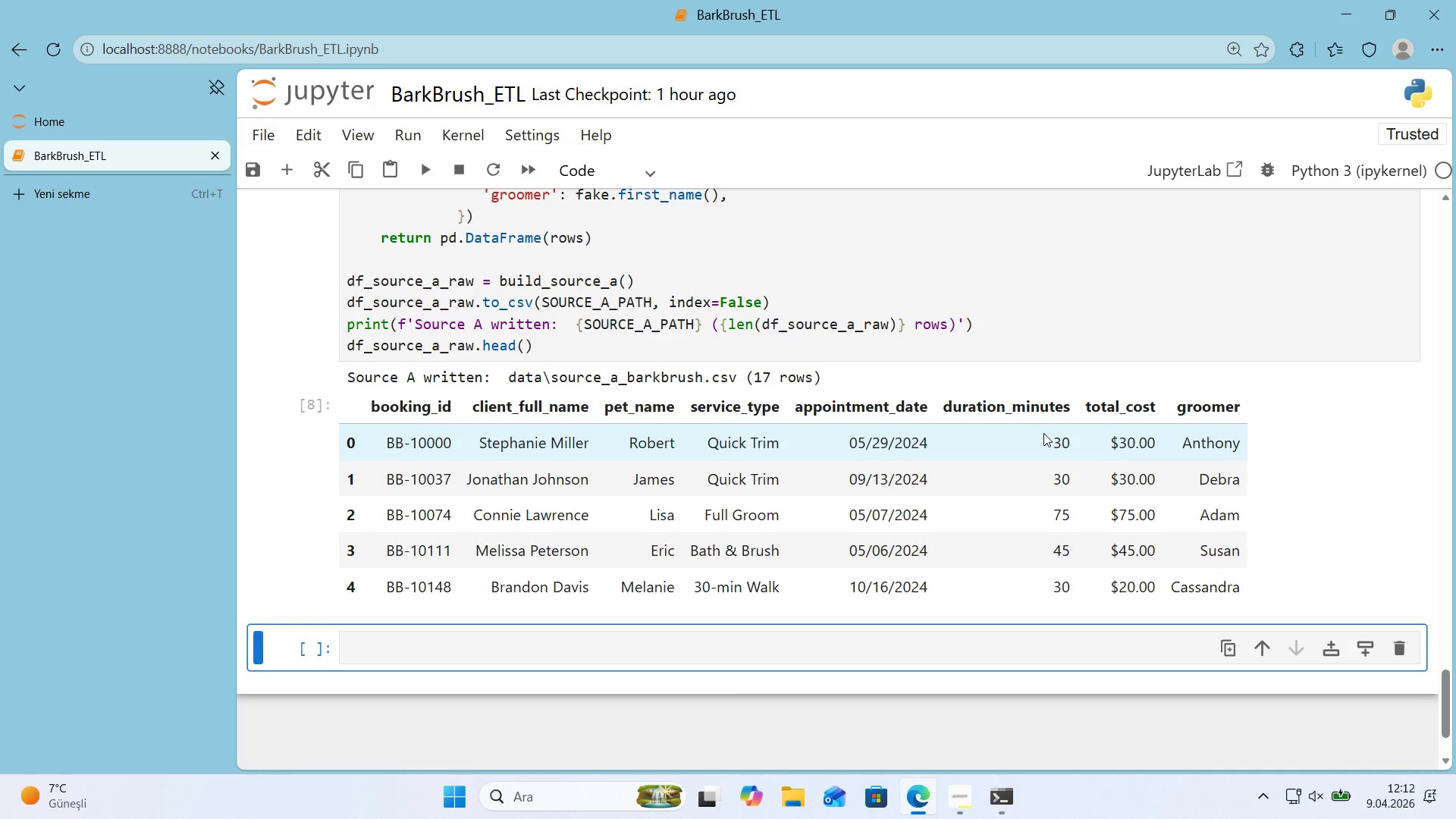 